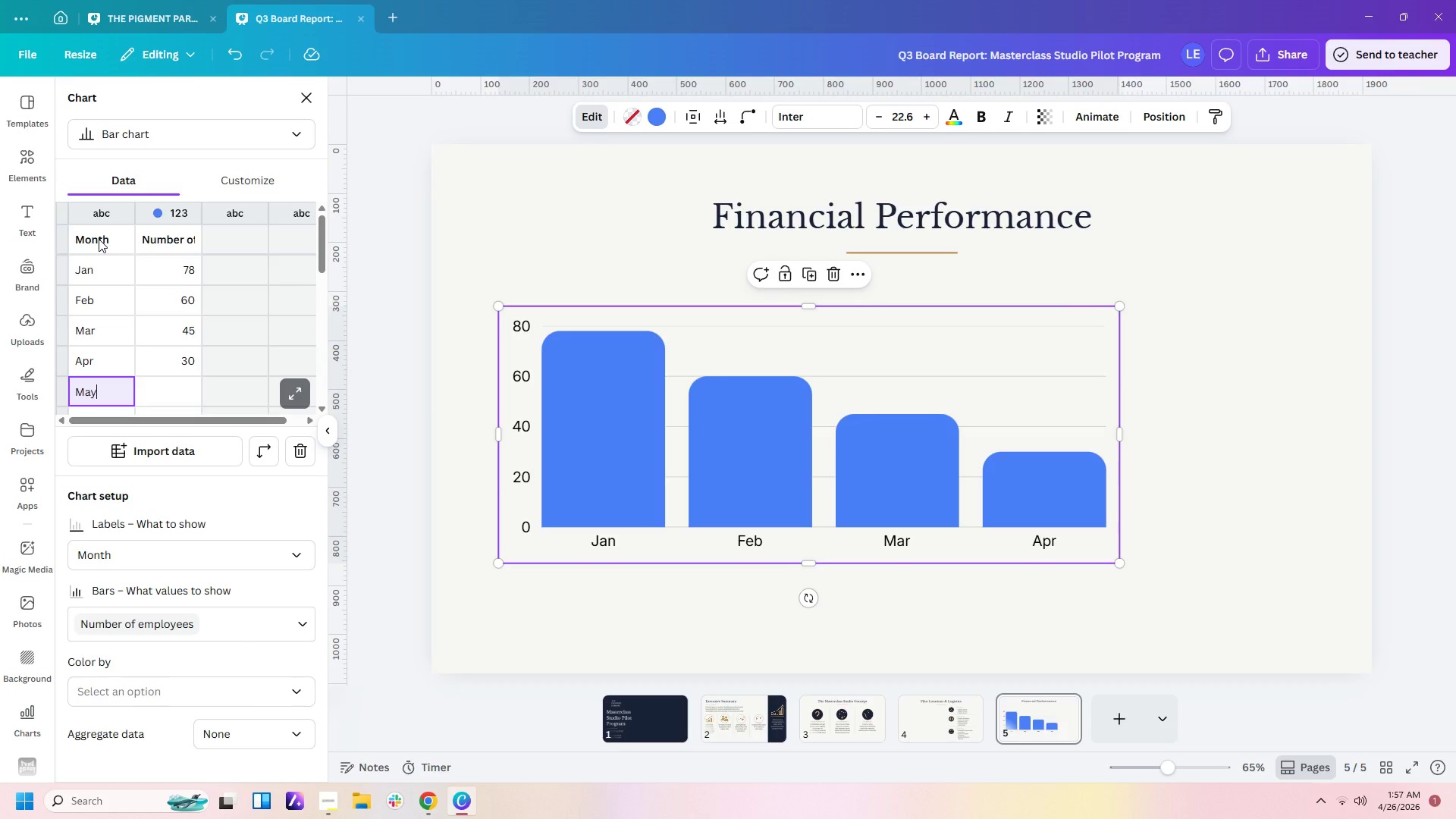 
key(Enter)
 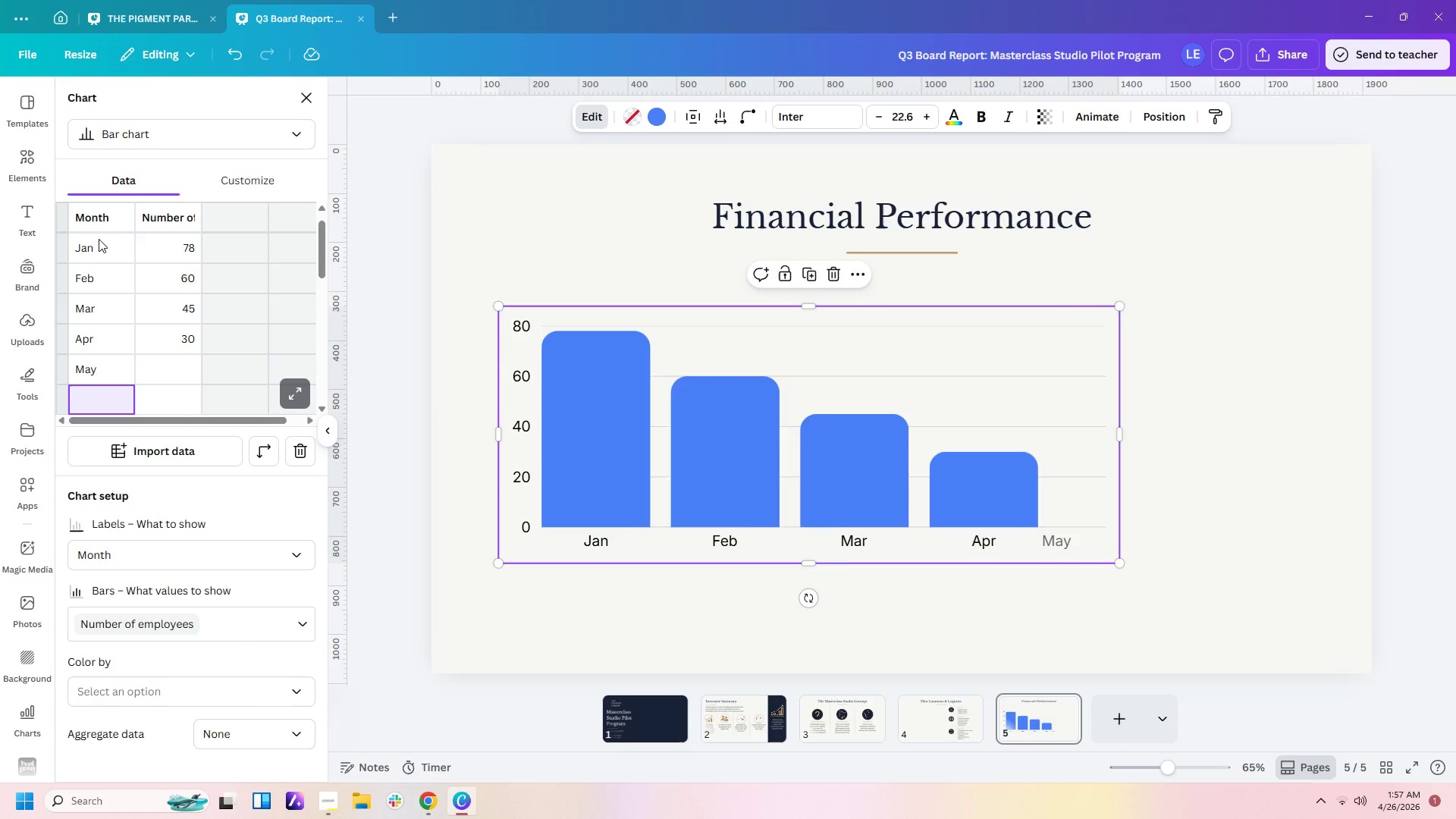 
type(Jun)
 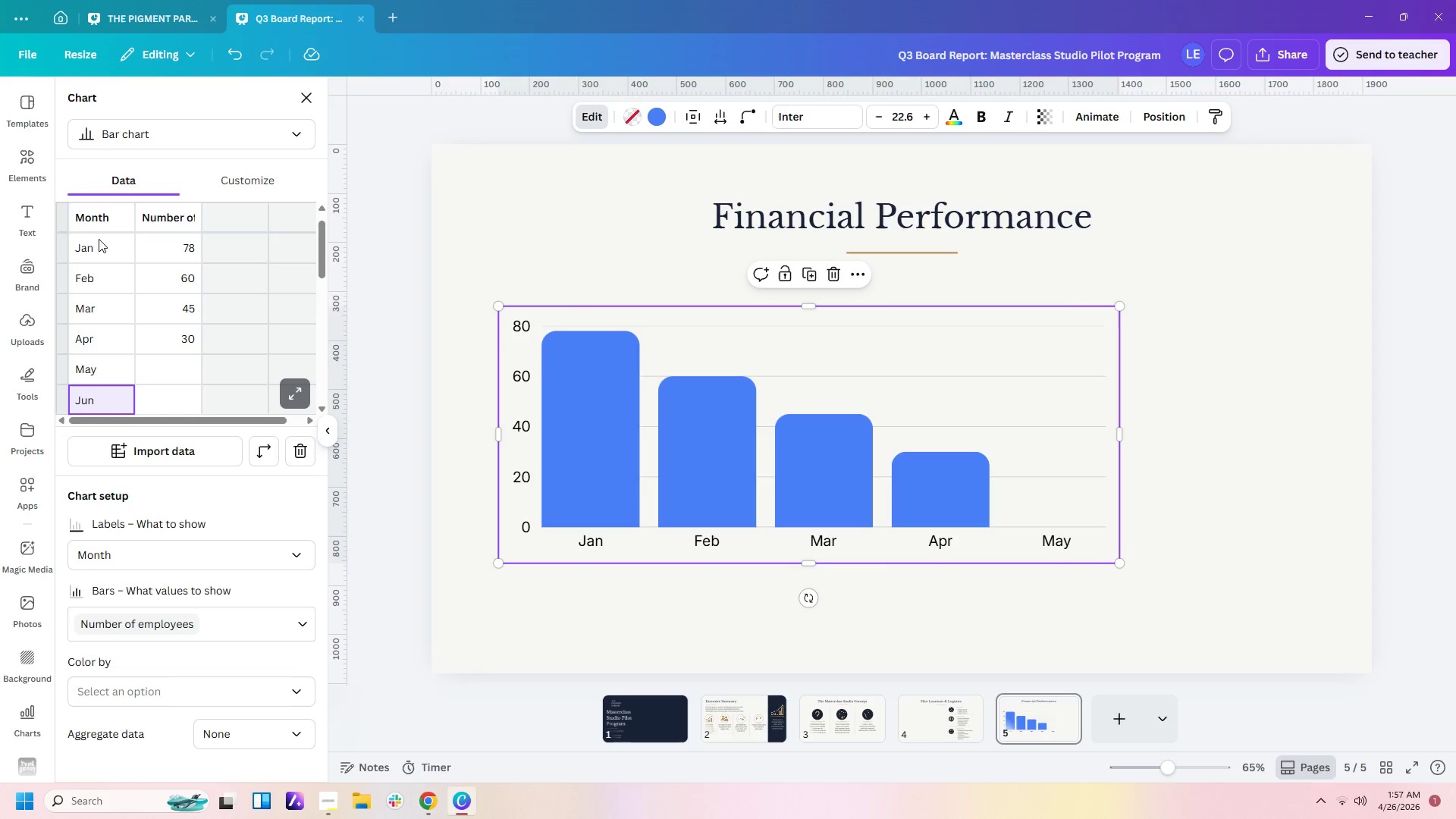 
key(Enter)
 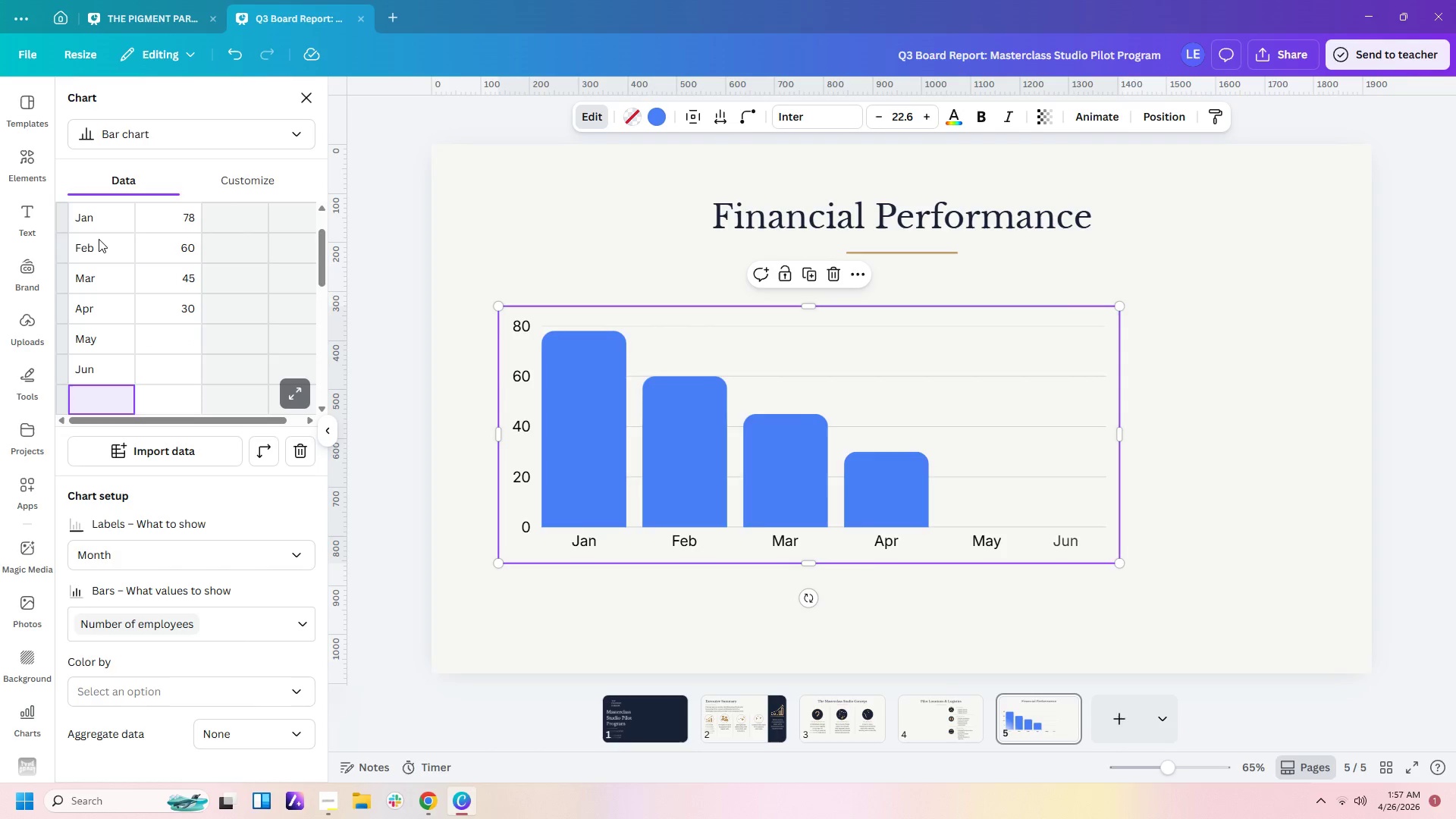 
key(ArrowUp)
 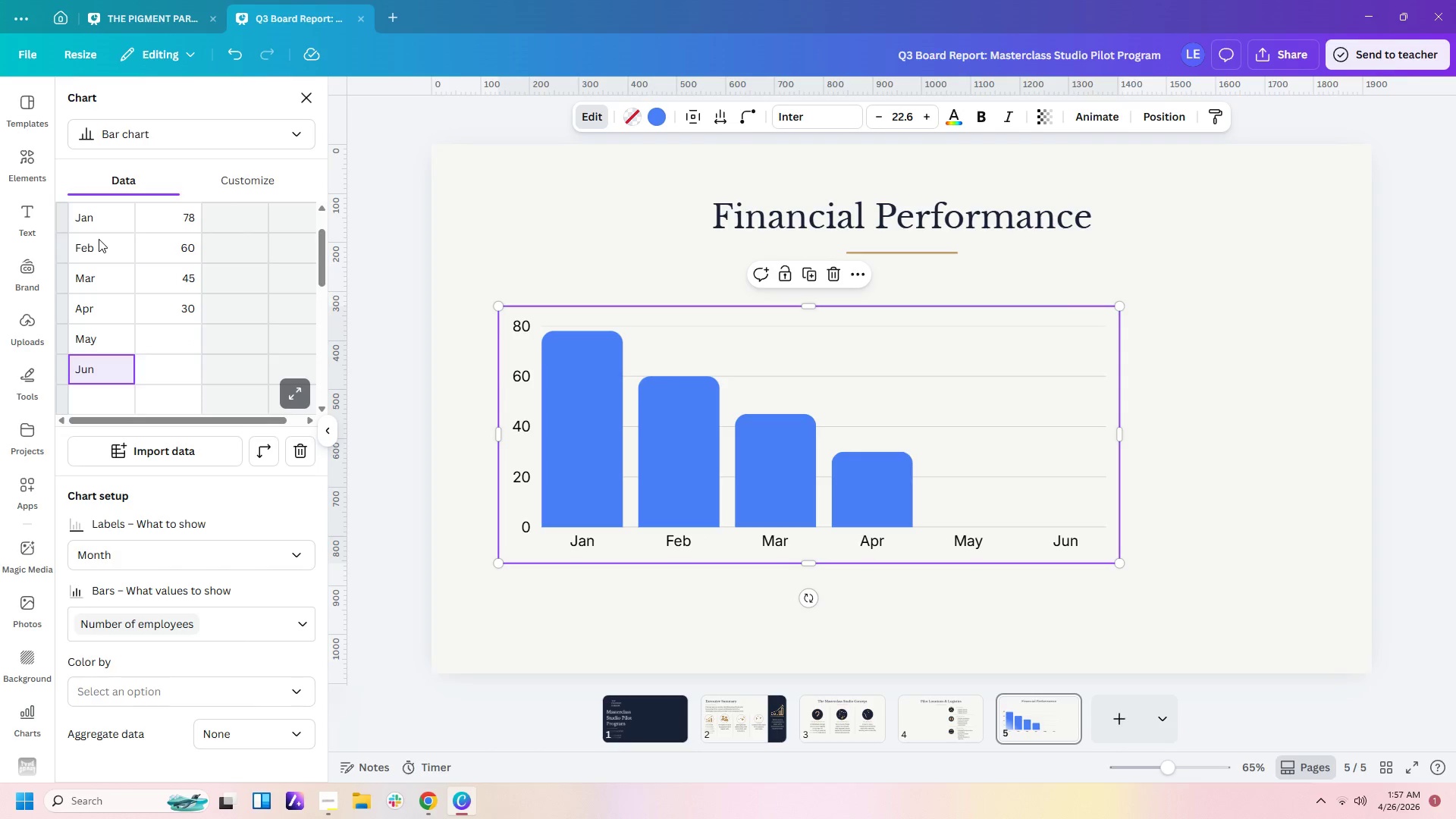 
key(ArrowUp)
 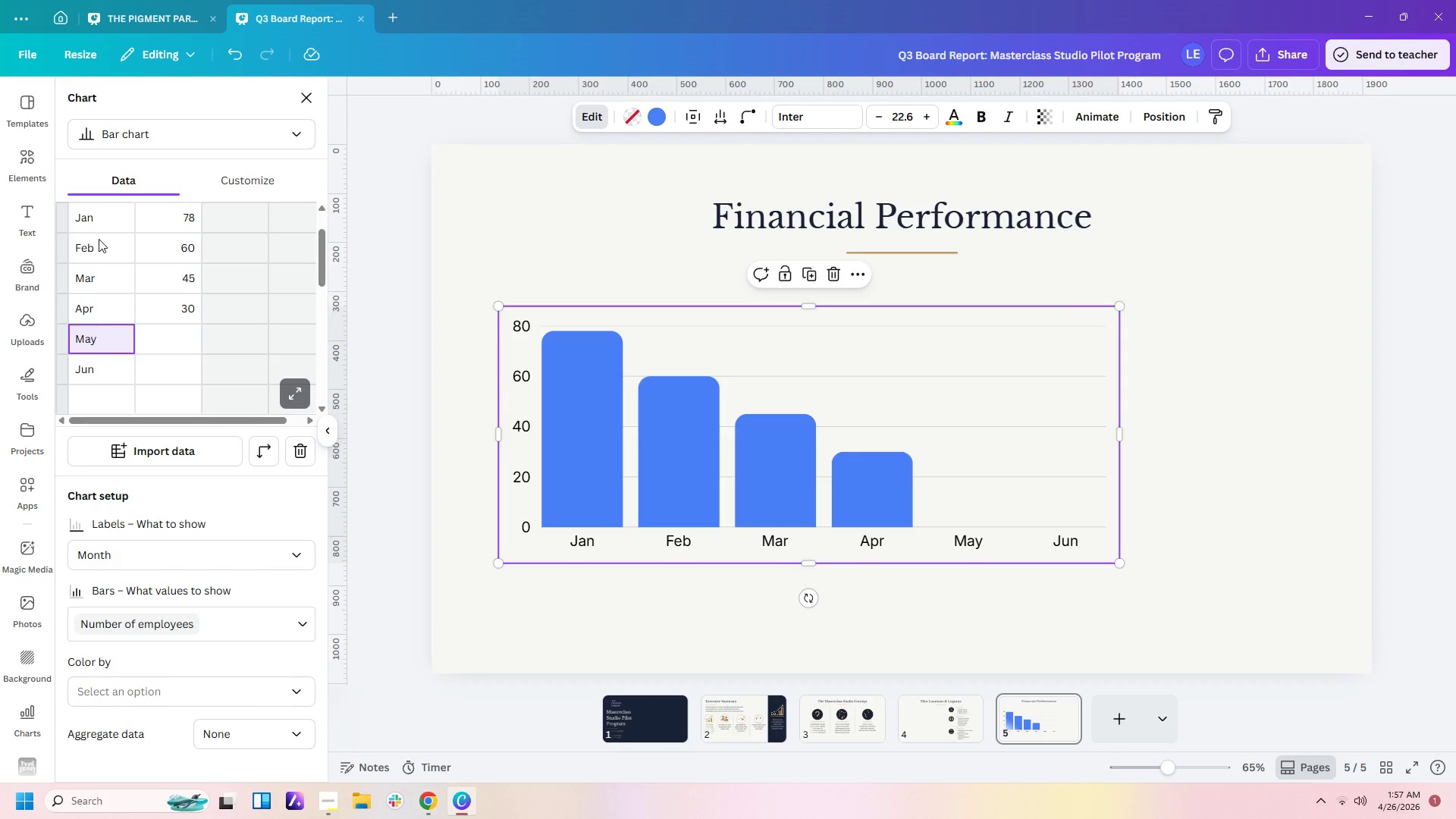 
key(ArrowUp)
 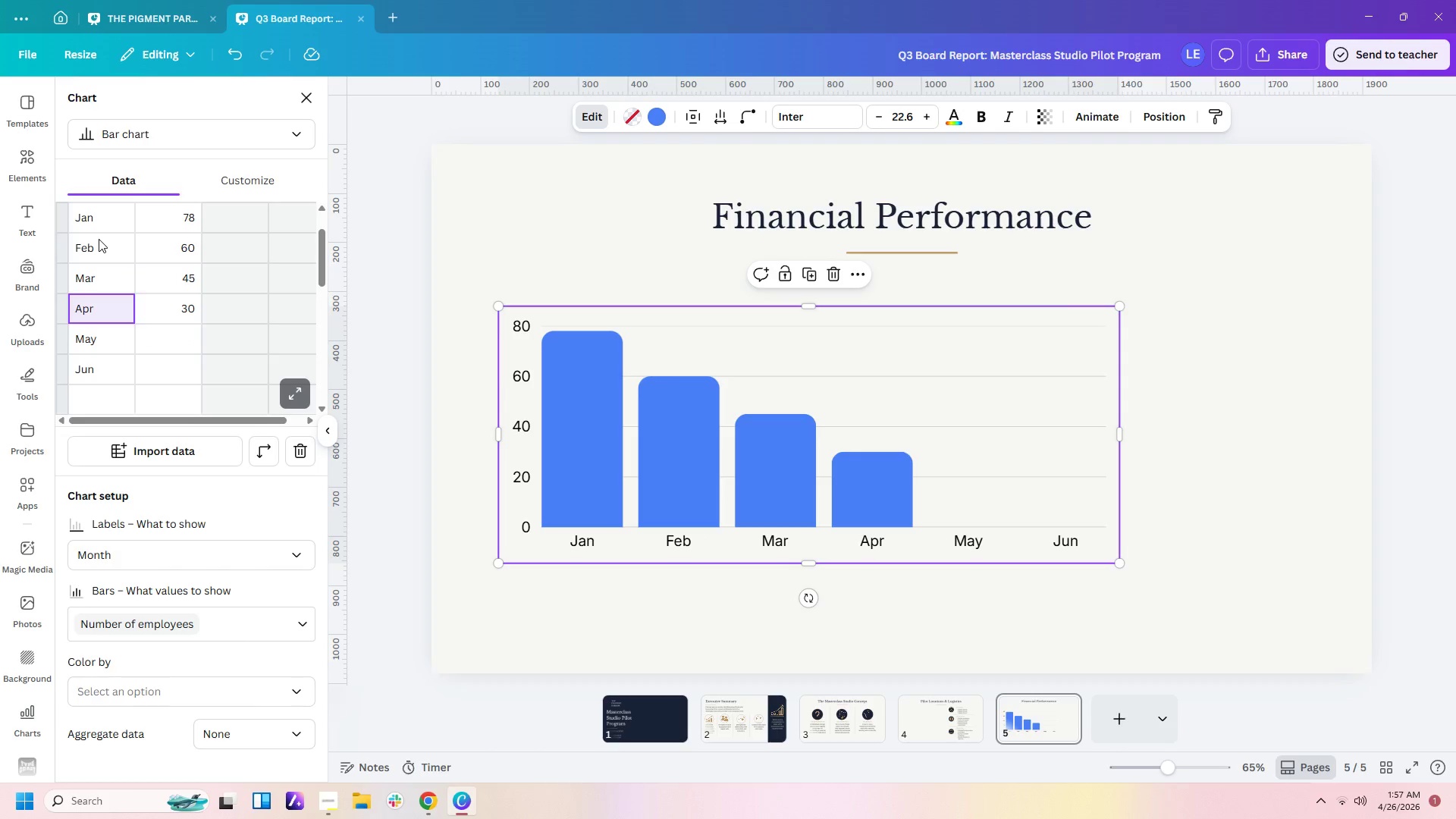 
key(ArrowUp)
 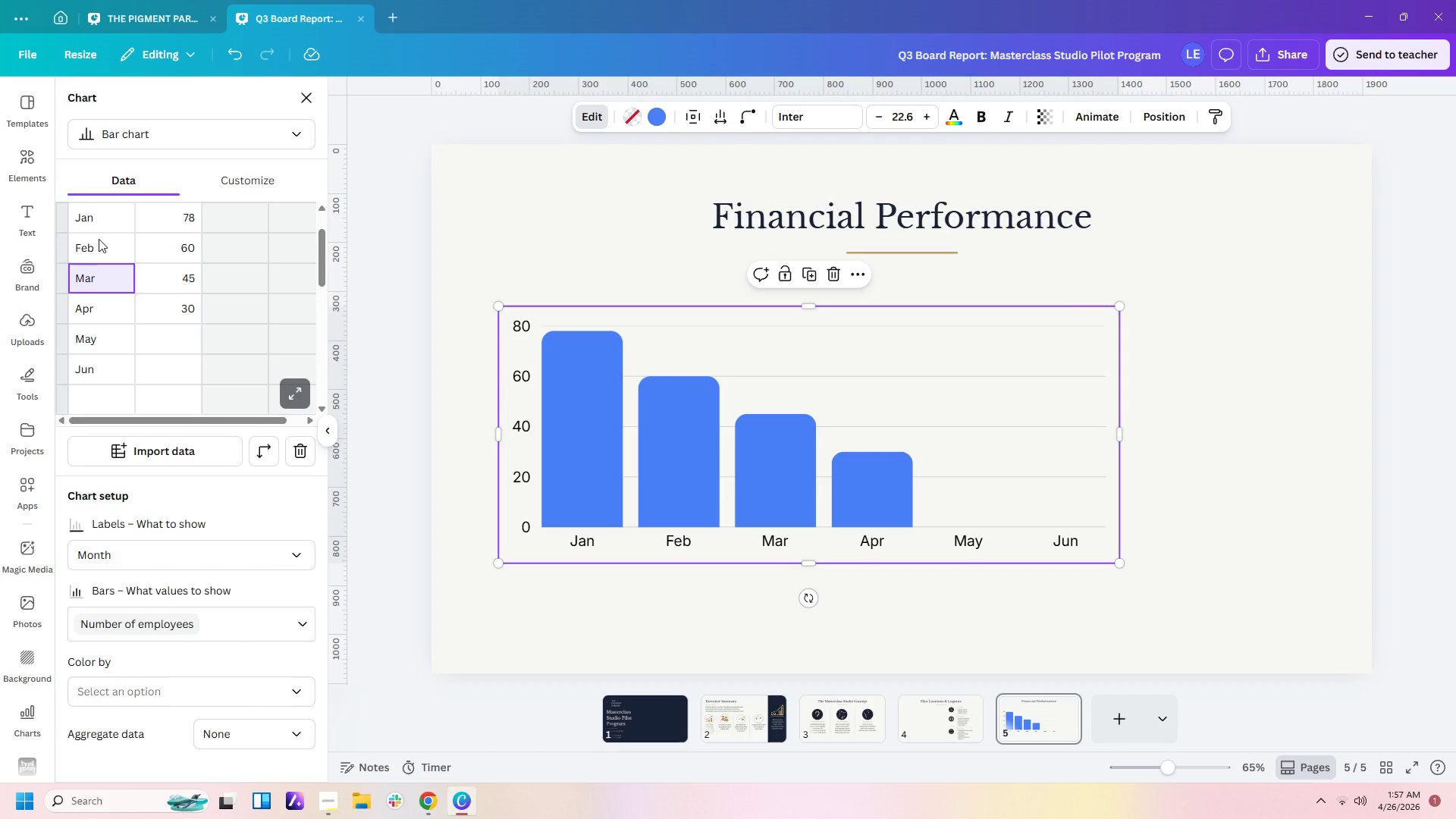 
key(ArrowUp)
 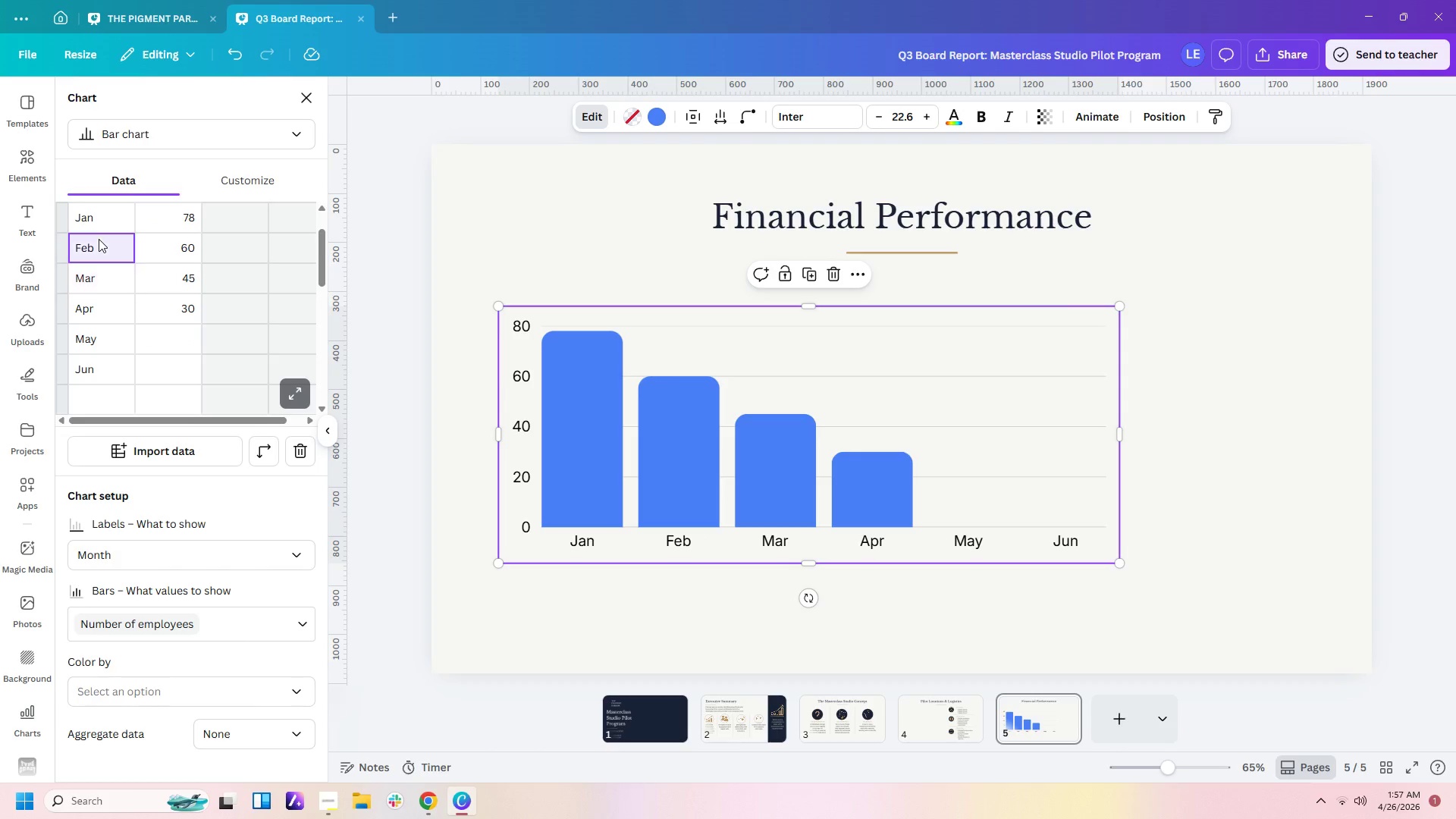 
key(ArrowUp)
 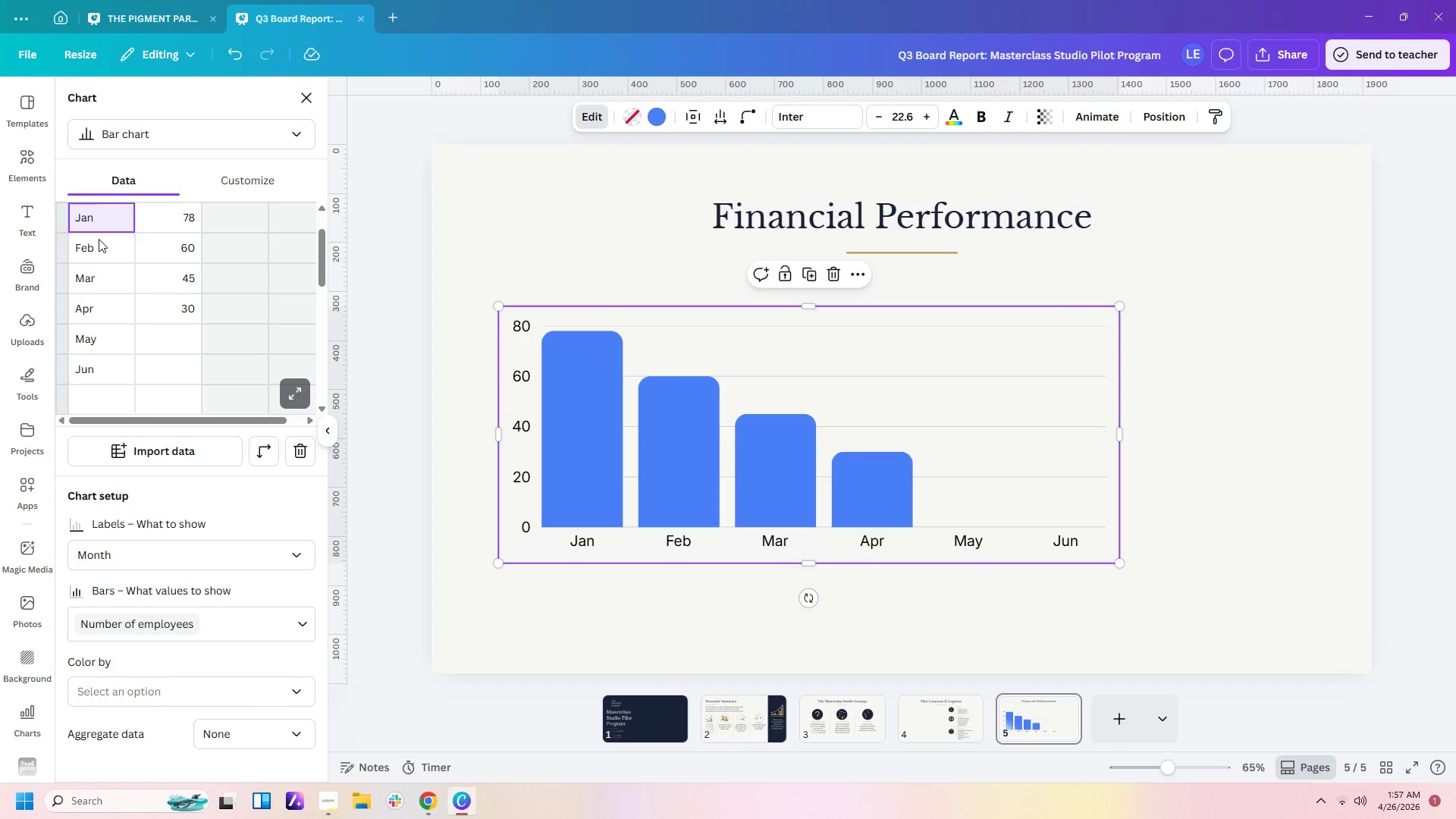 
key(ArrowUp)
 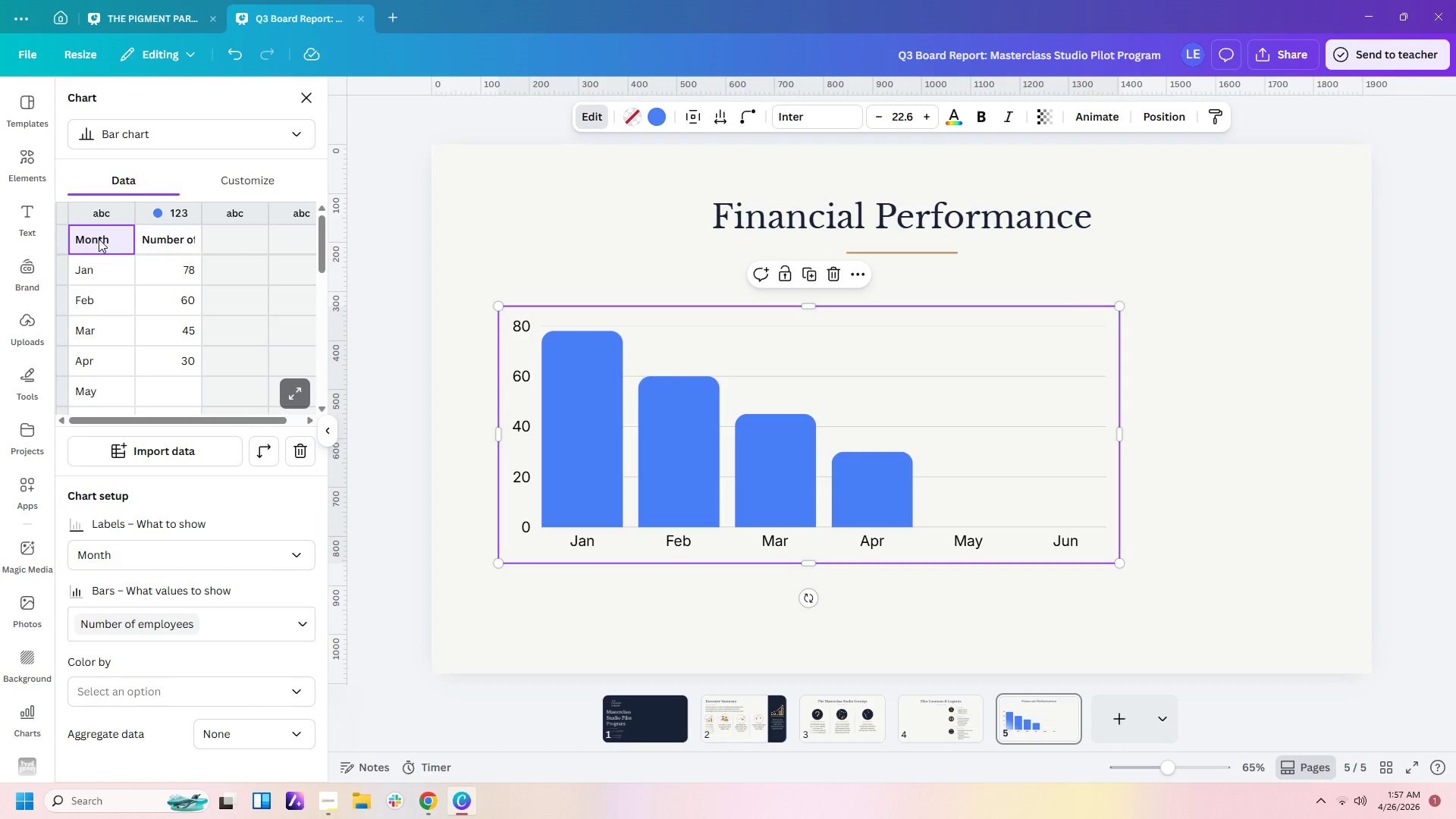 
key(ArrowRight)
 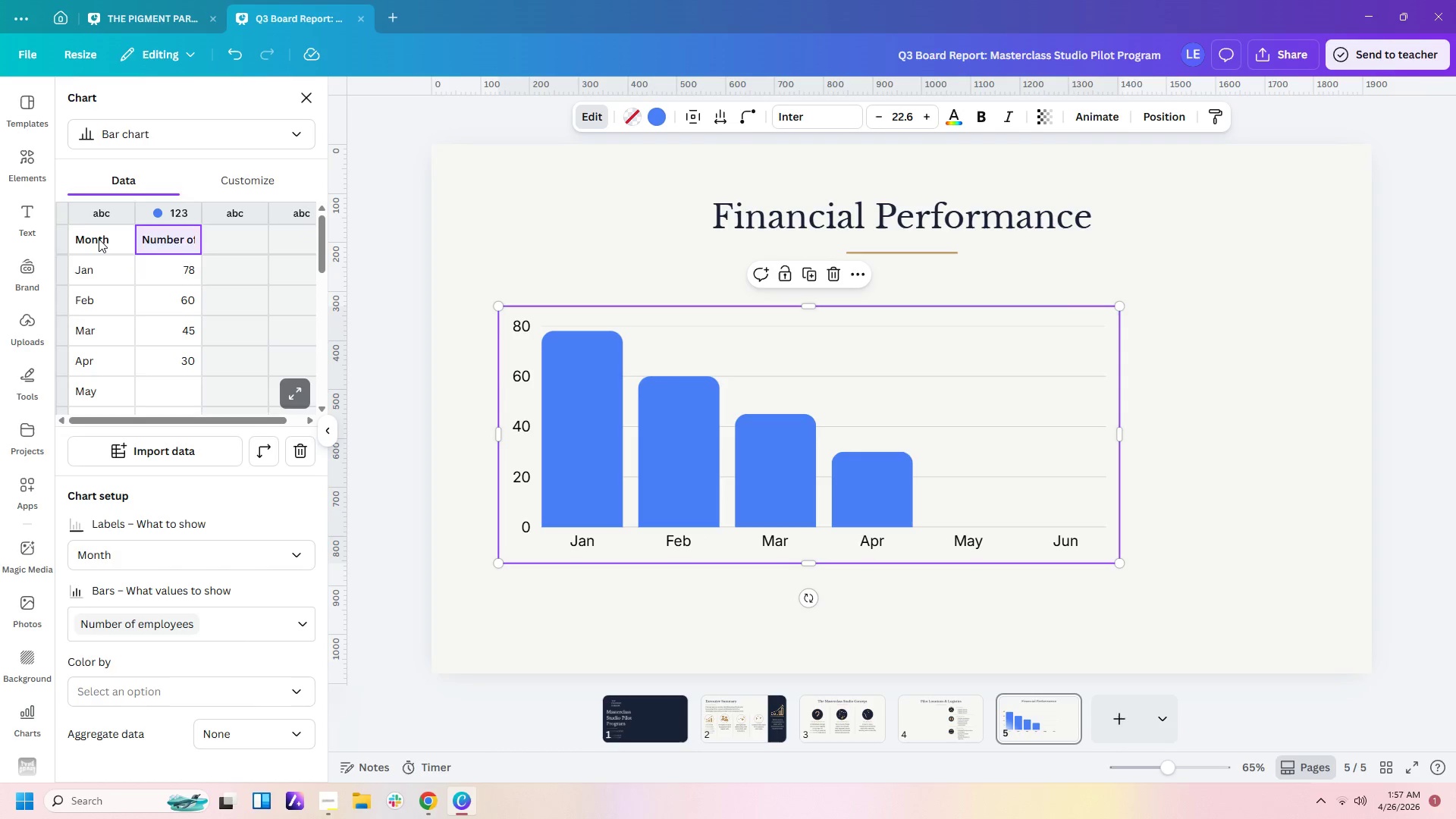 
key(ArrowDown)
 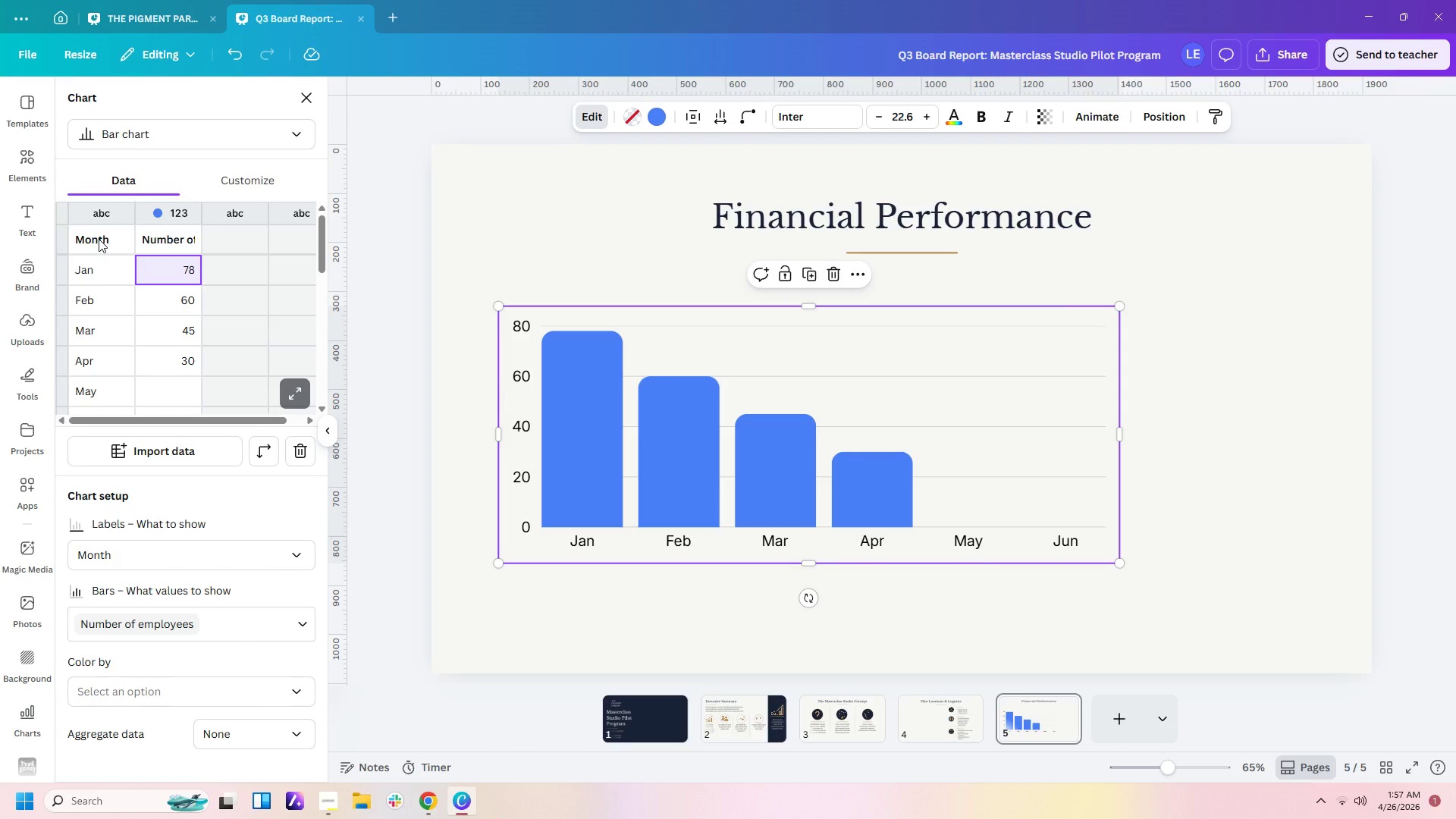 
key(Numpad3)
 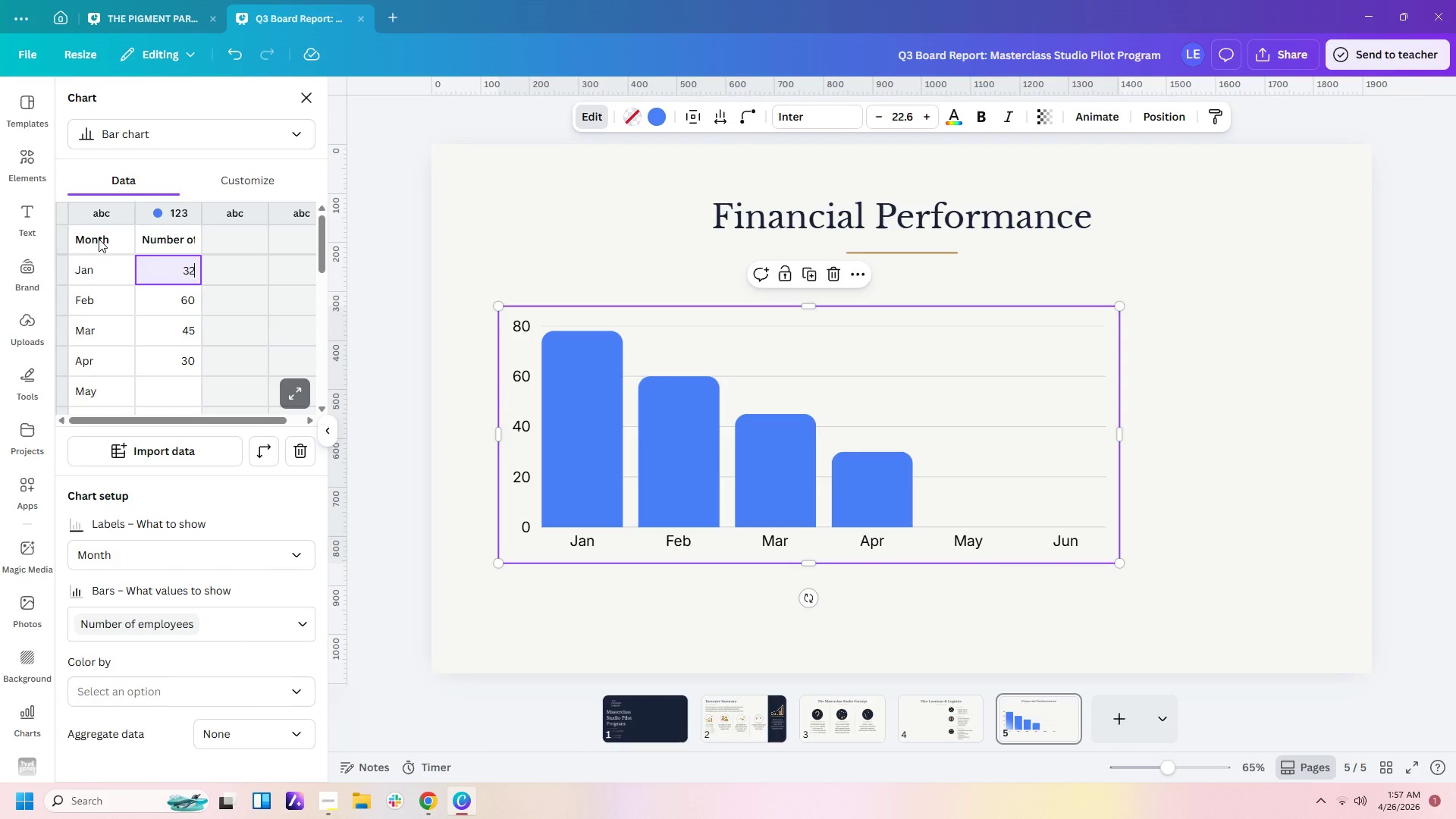 
key(Numpad2)
 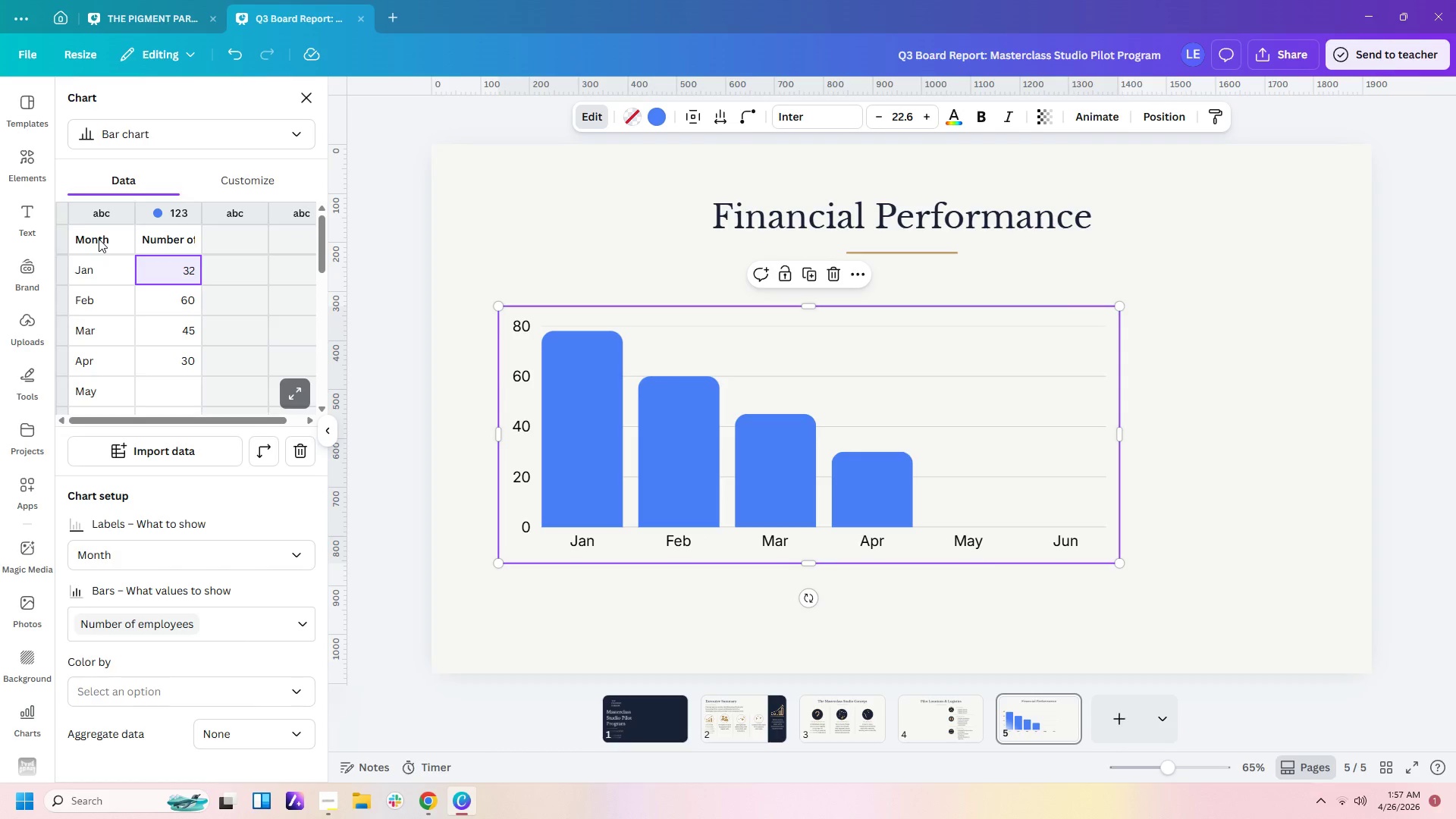 
key(Enter)
 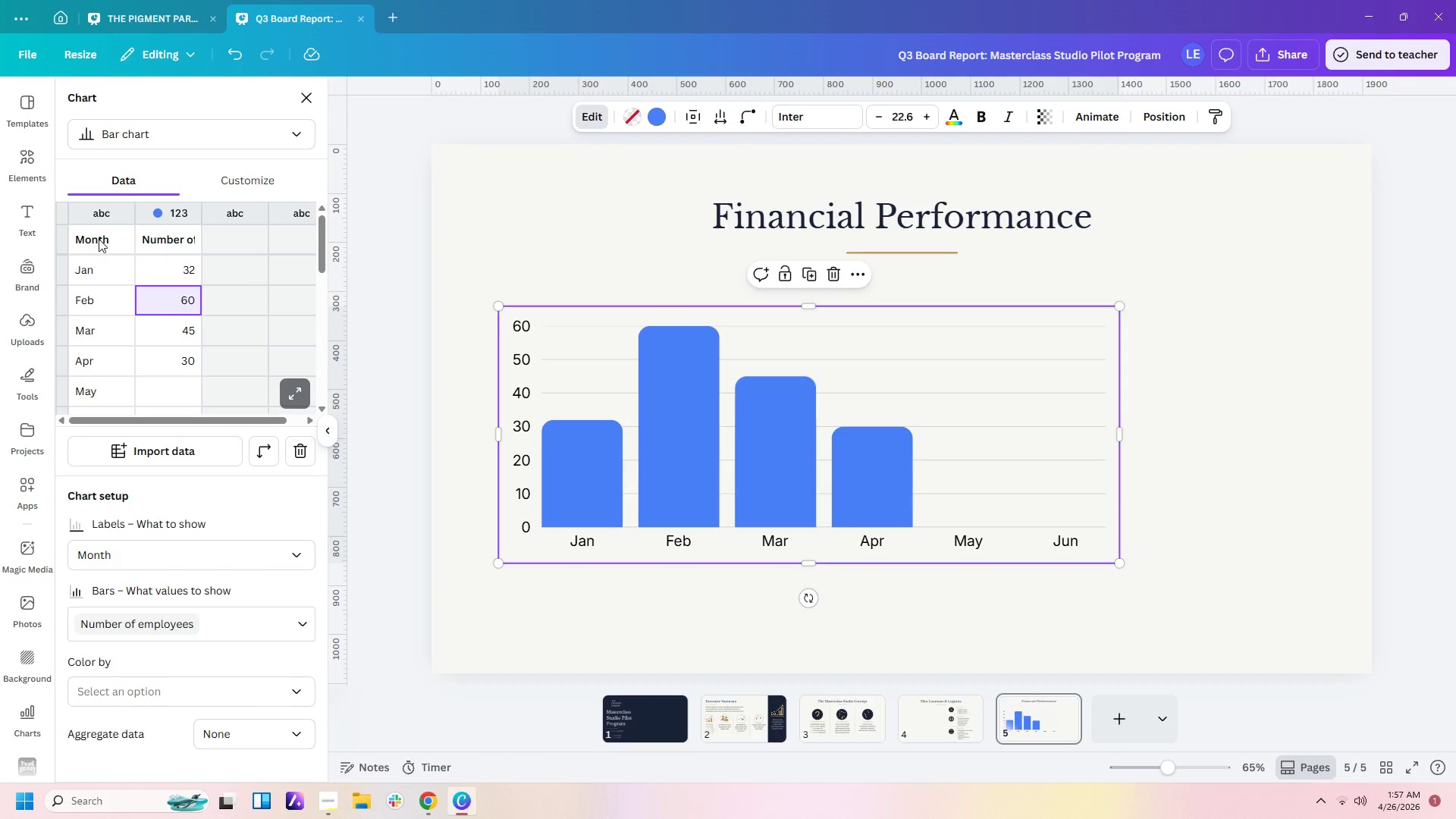 
key(Numpad4)
 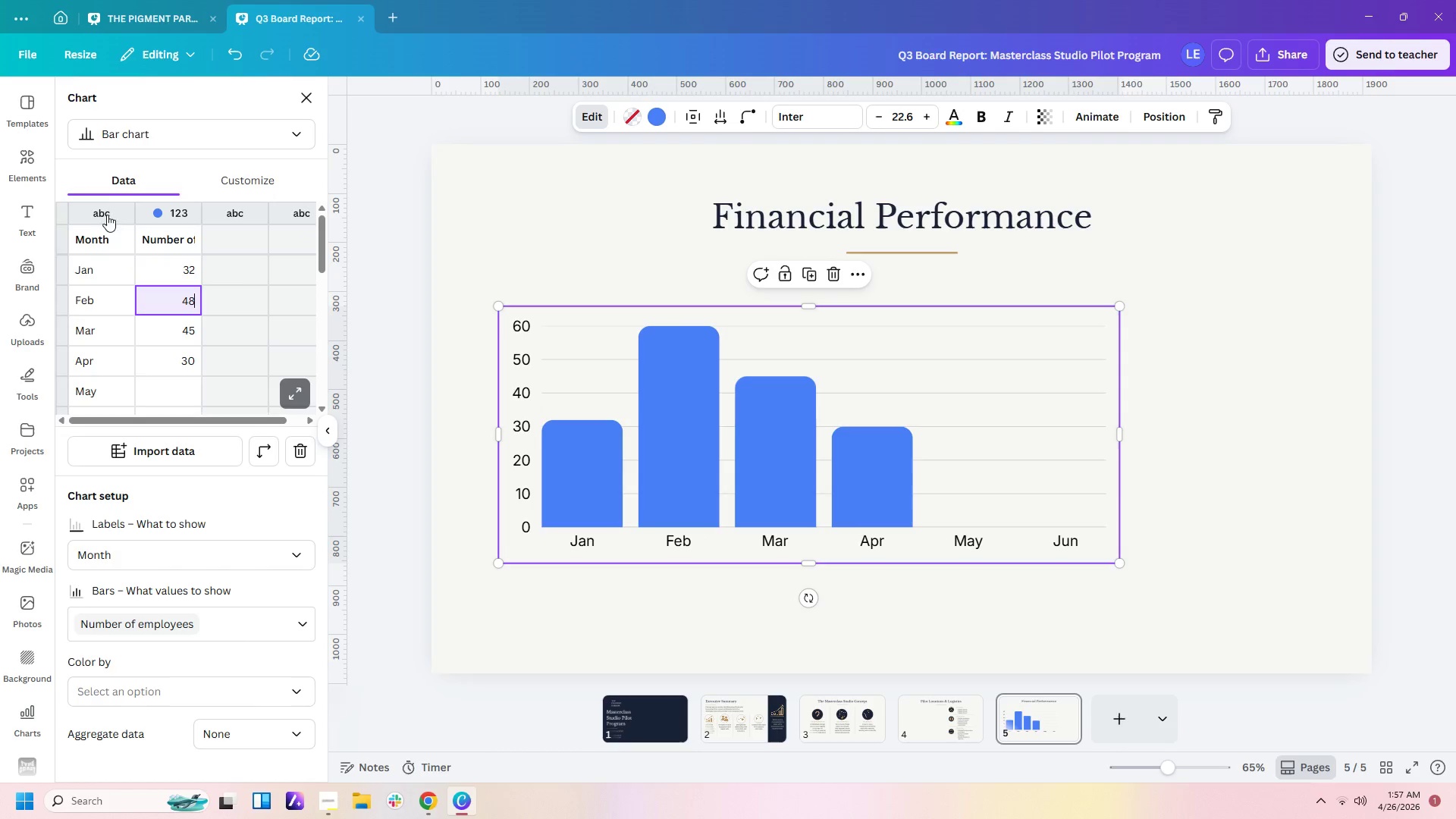 
key(Numpad8)
 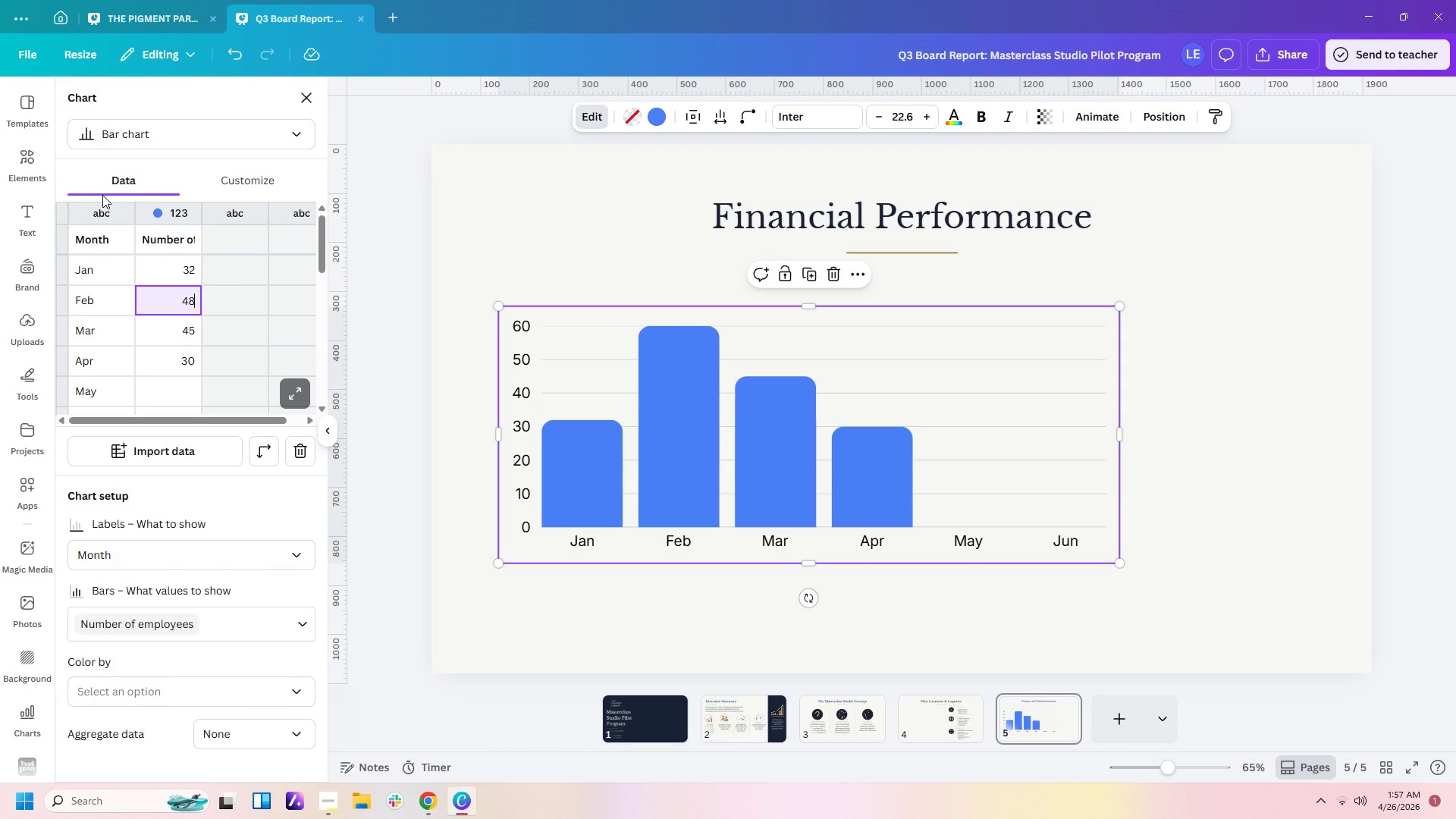 
key(Enter)
 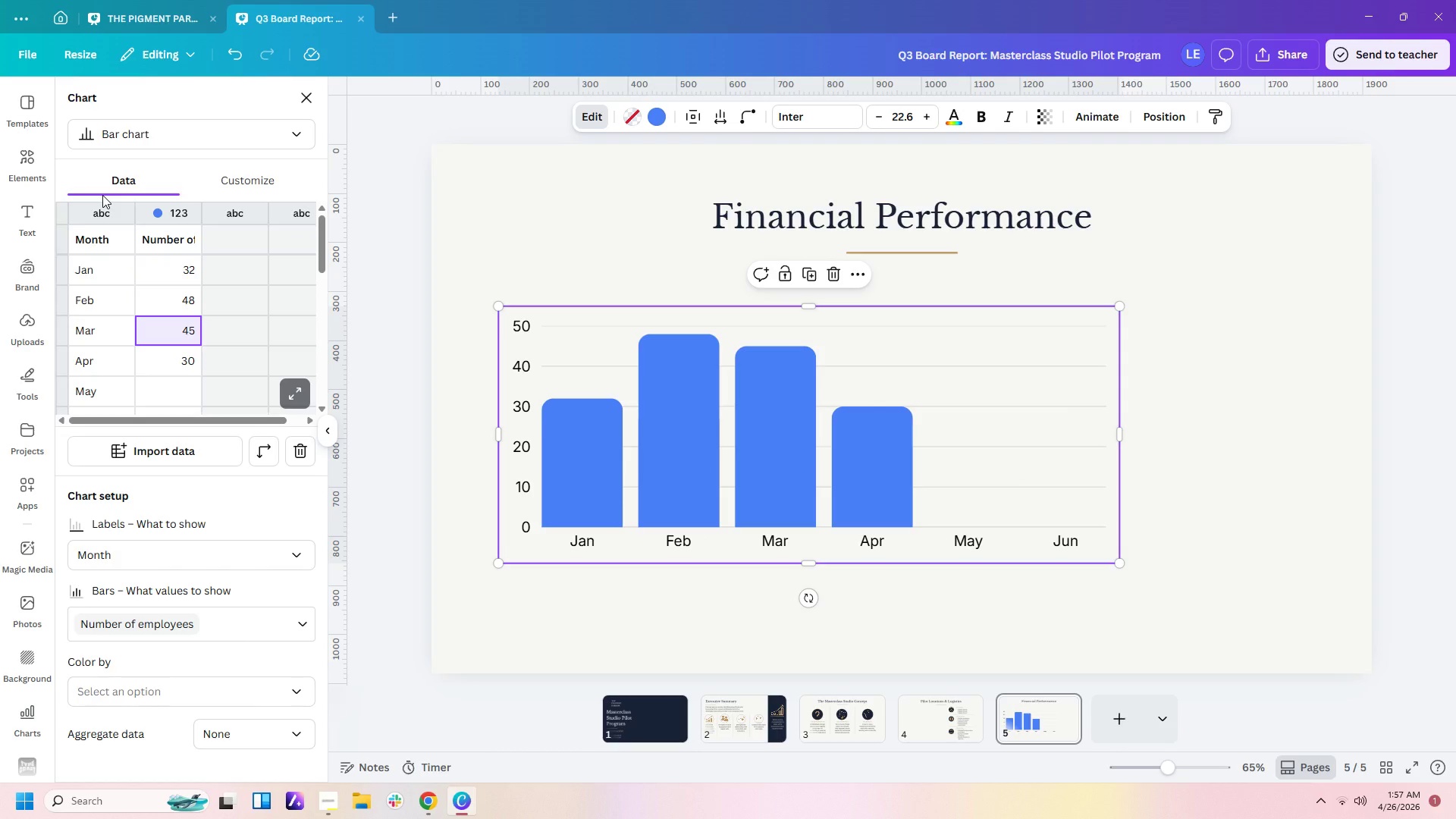 
key(Numpad3)
 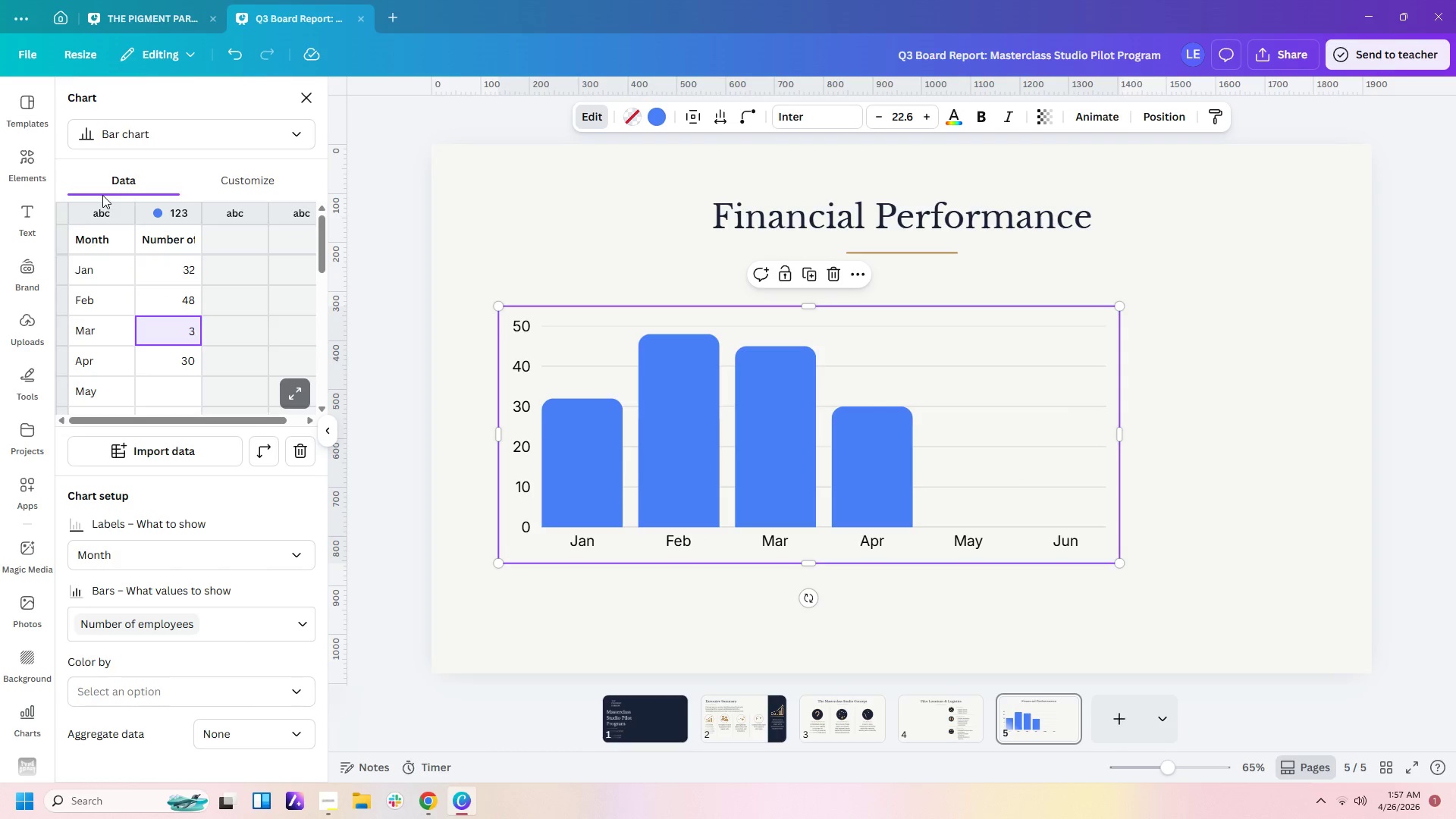 
key(Backspace)
 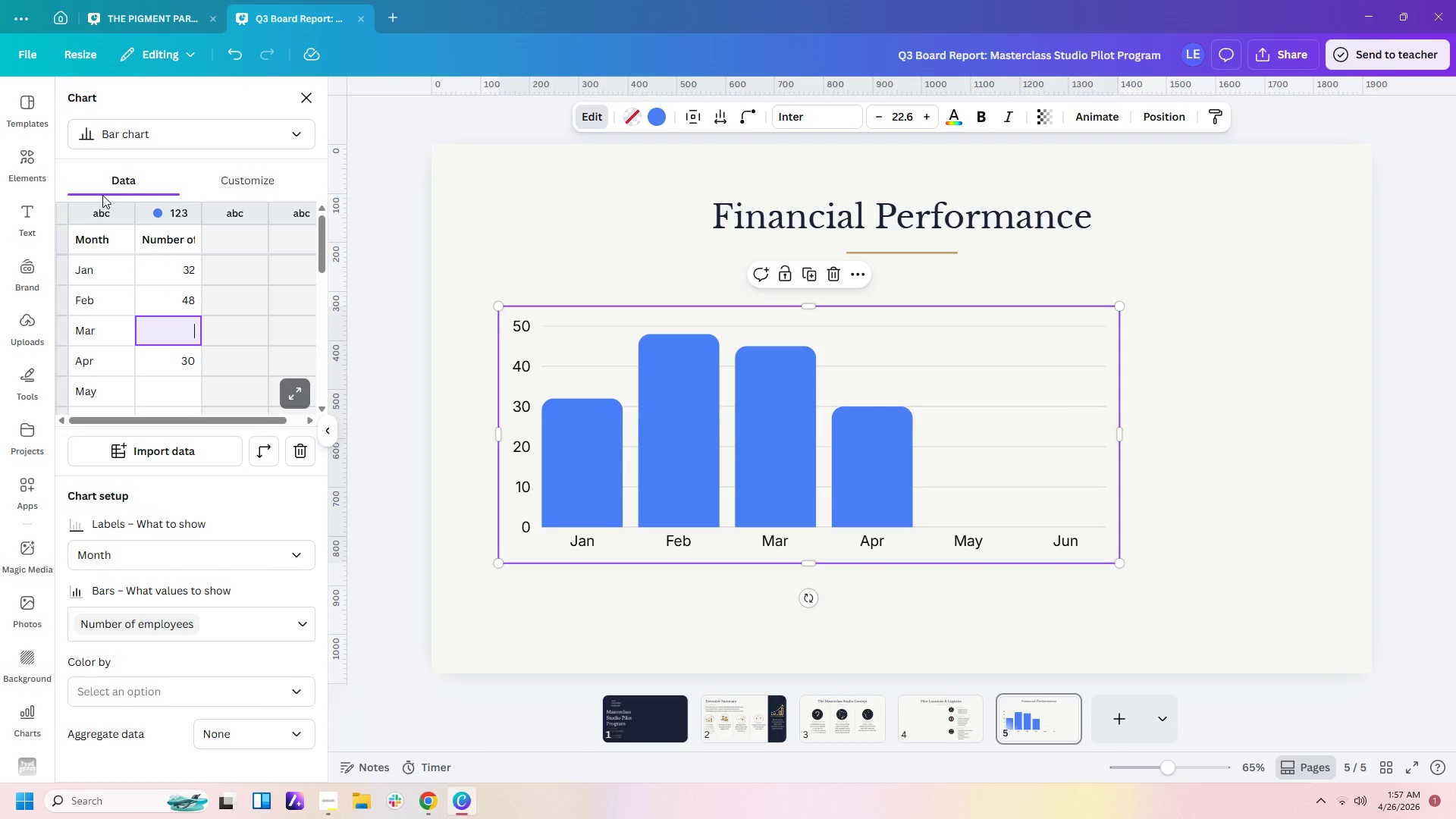 
key(Numpad6)
 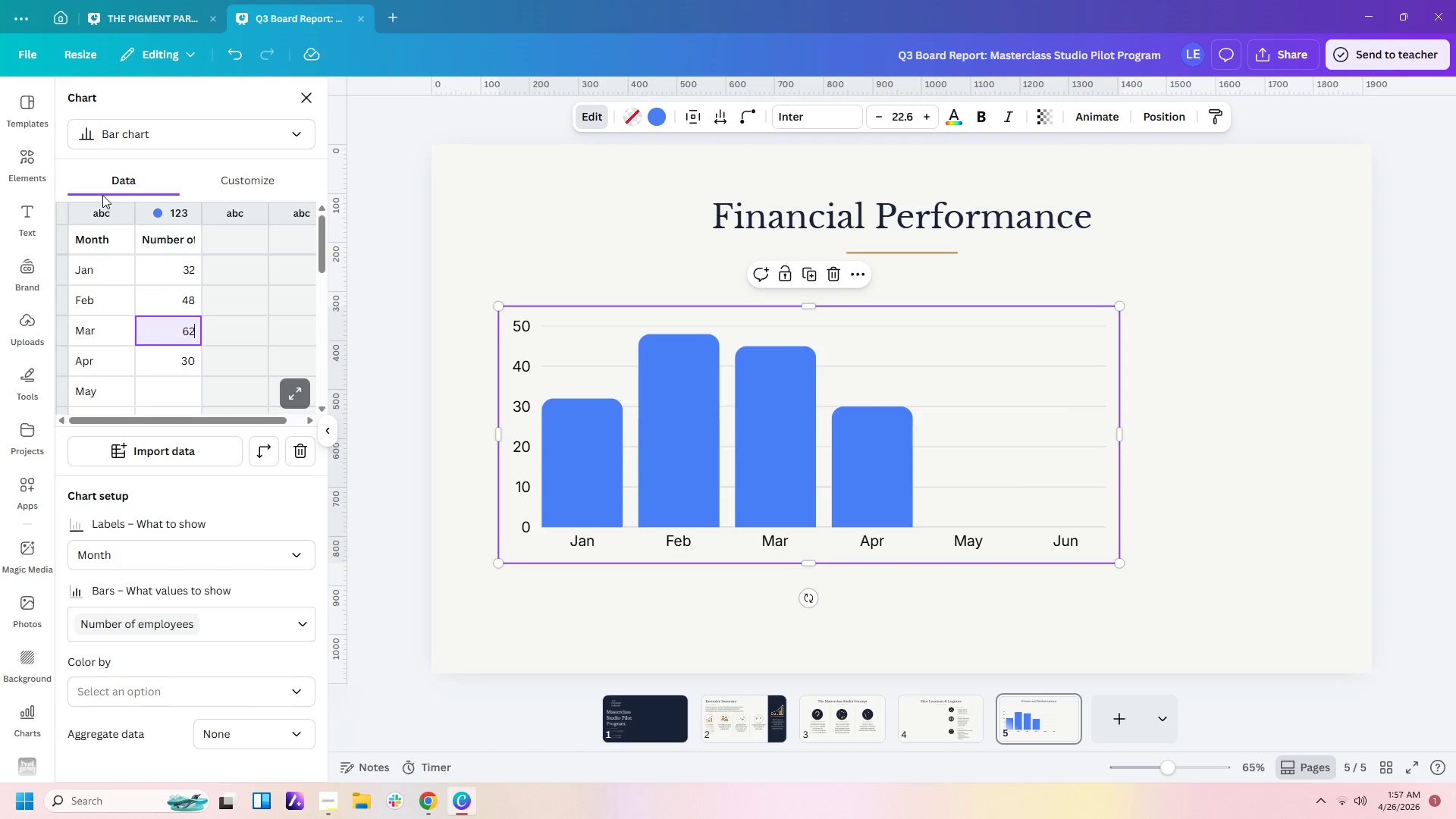 
key(Numpad2)
 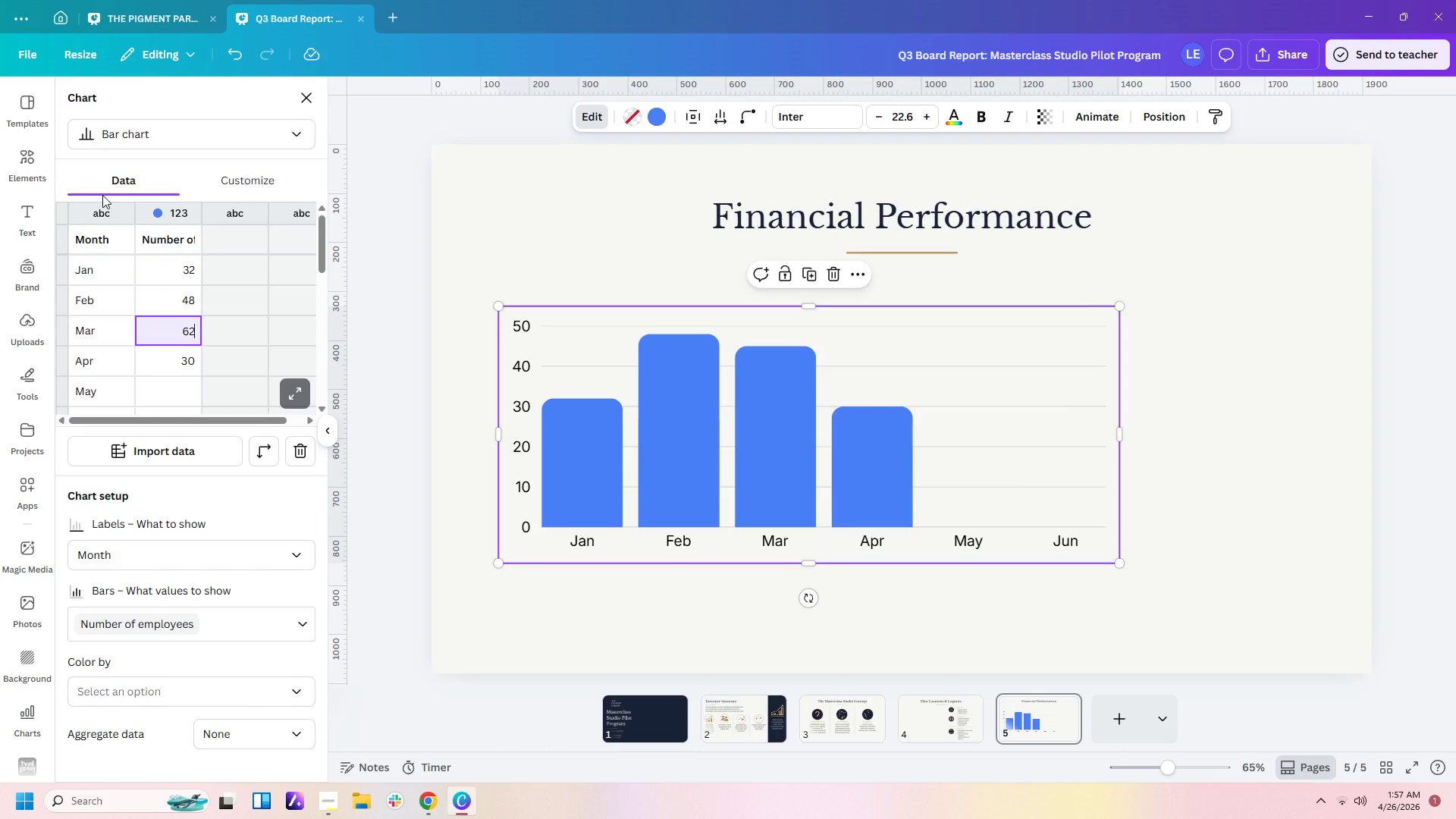 
key(Enter)
 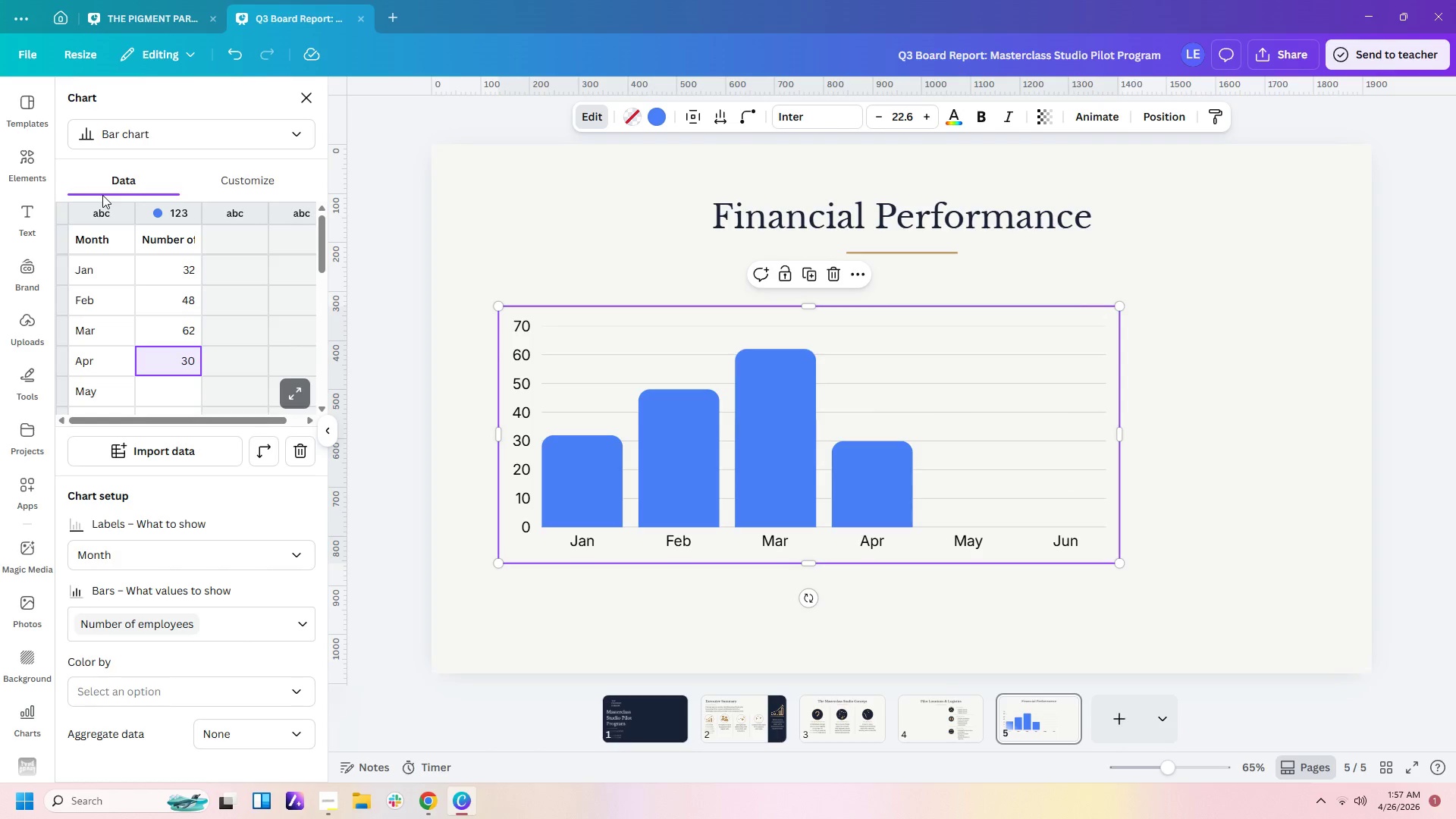 
key(Numpad7)
 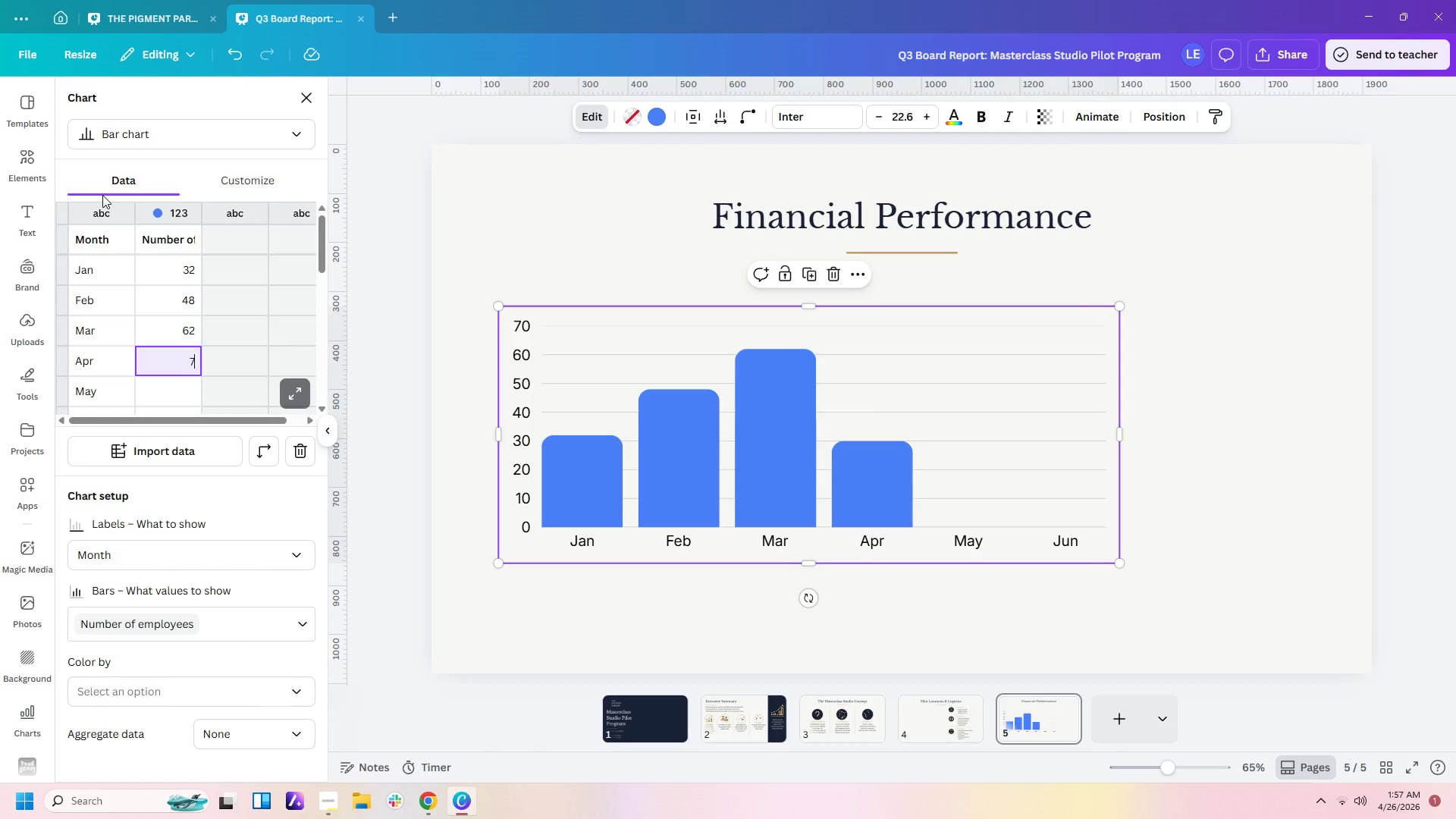 
key(Numpad8)
 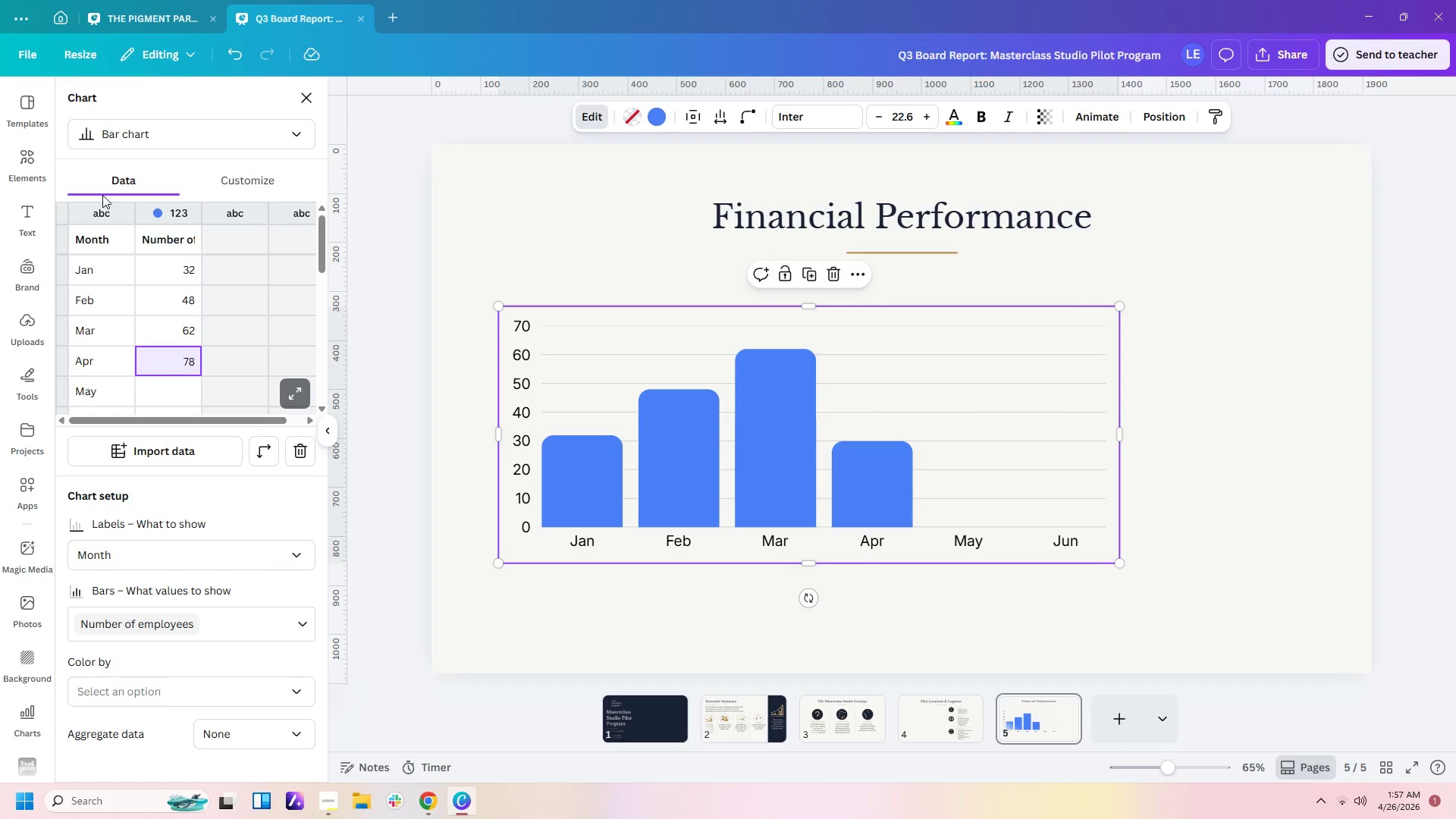 
key(Enter)
 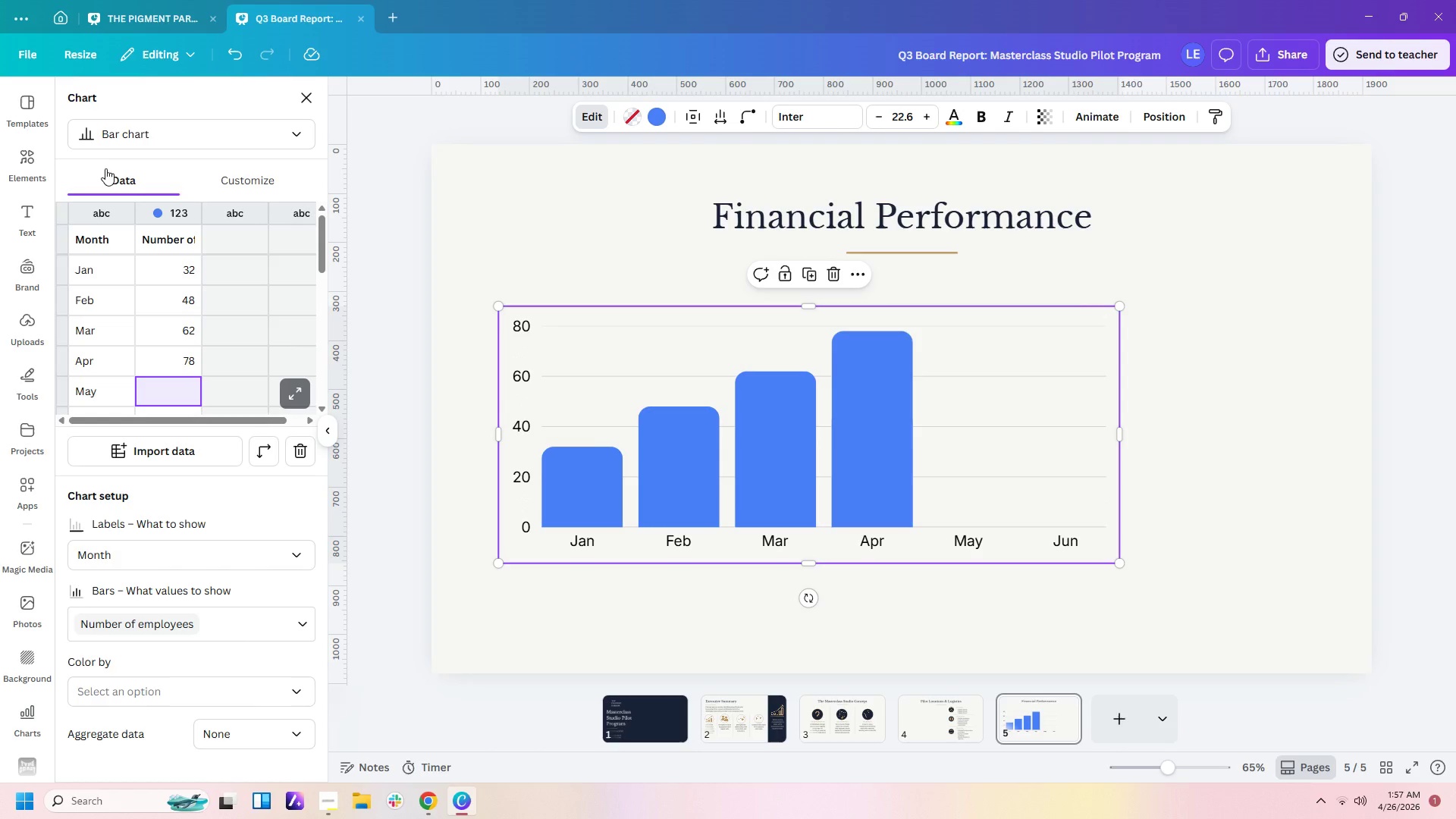 
key(Numpad9)
 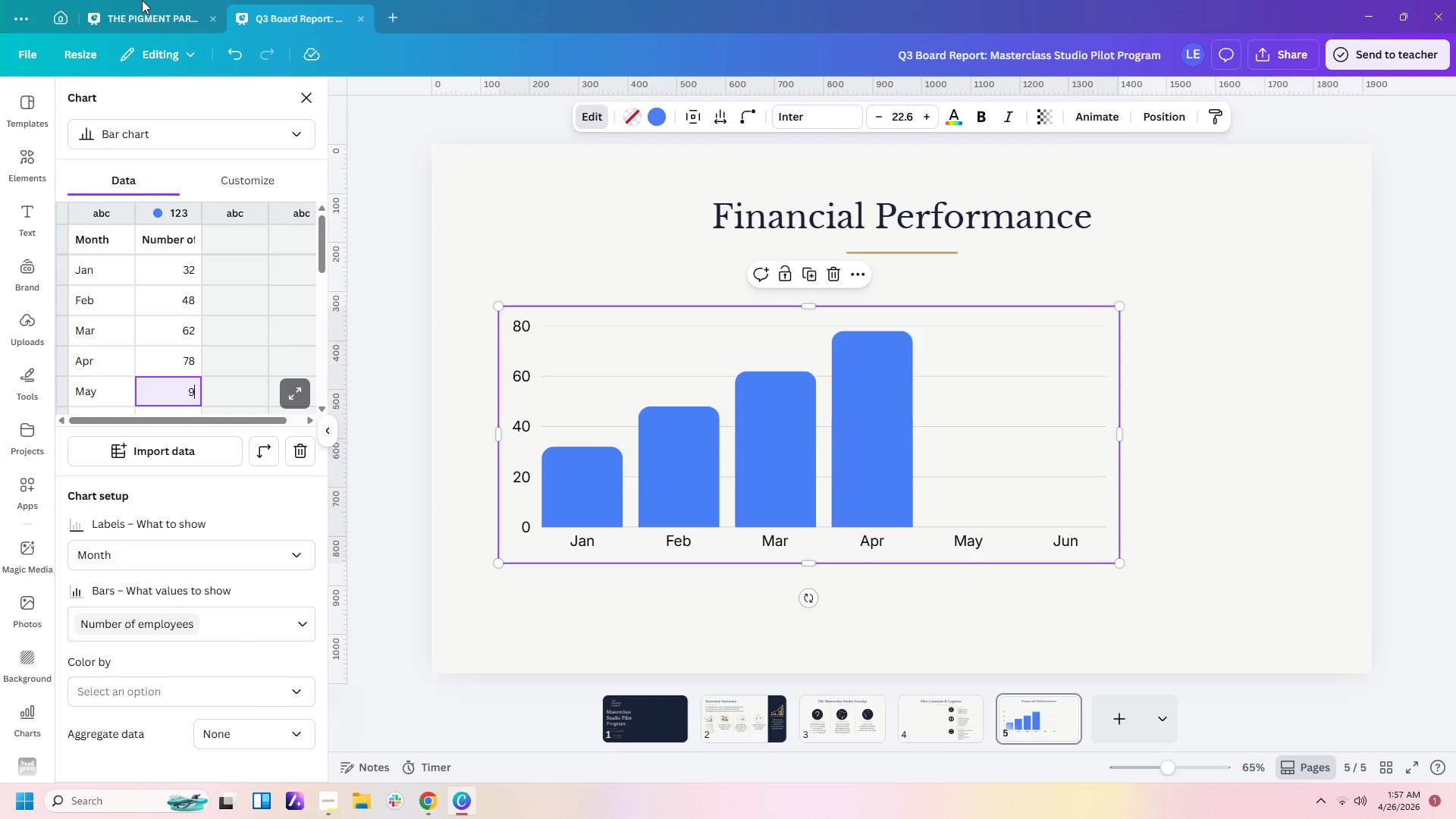 
key(Numpad6)
 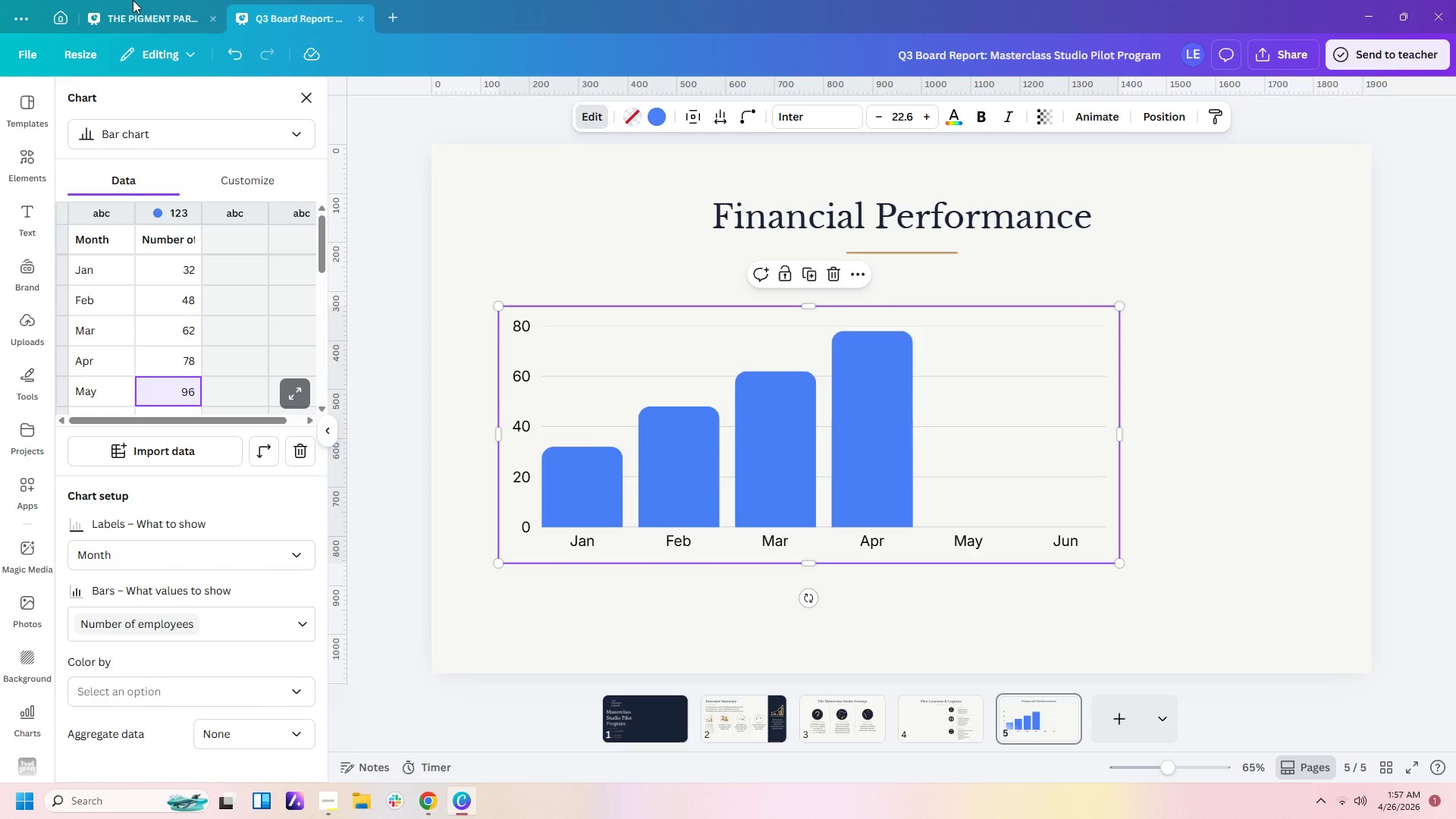 
key(Enter)
 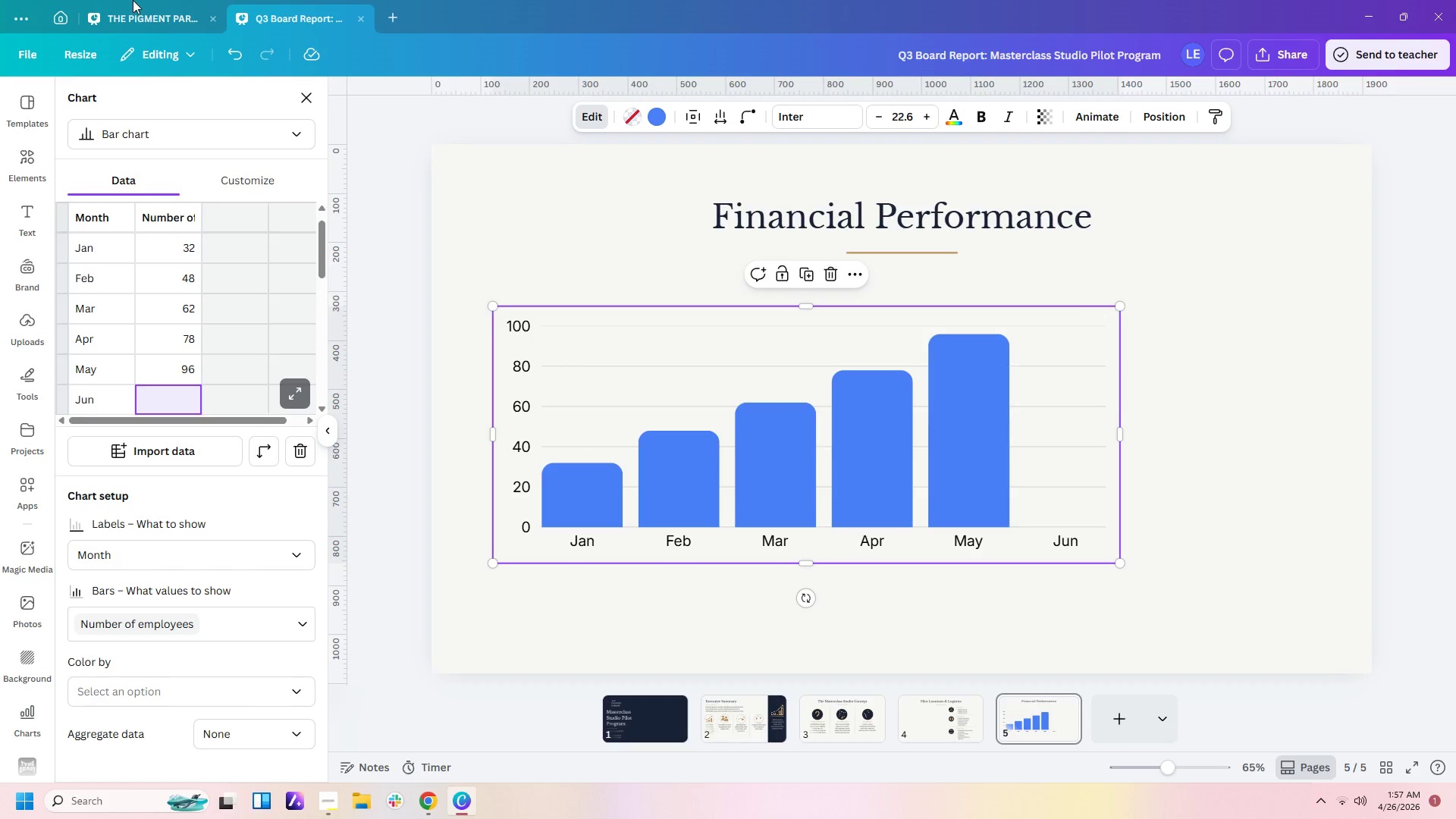 
key(Numpad1)
 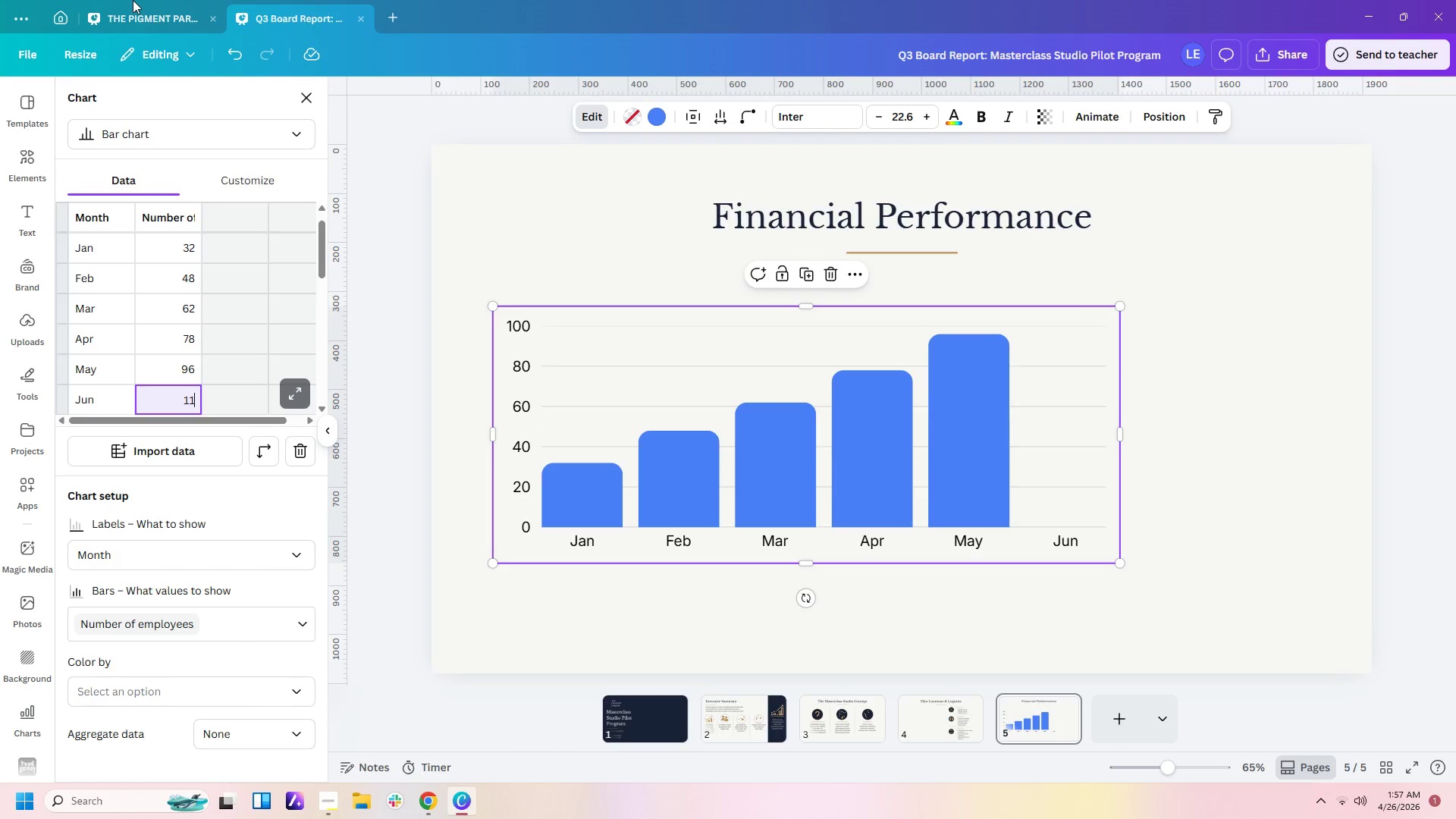 
key(Numpad1)
 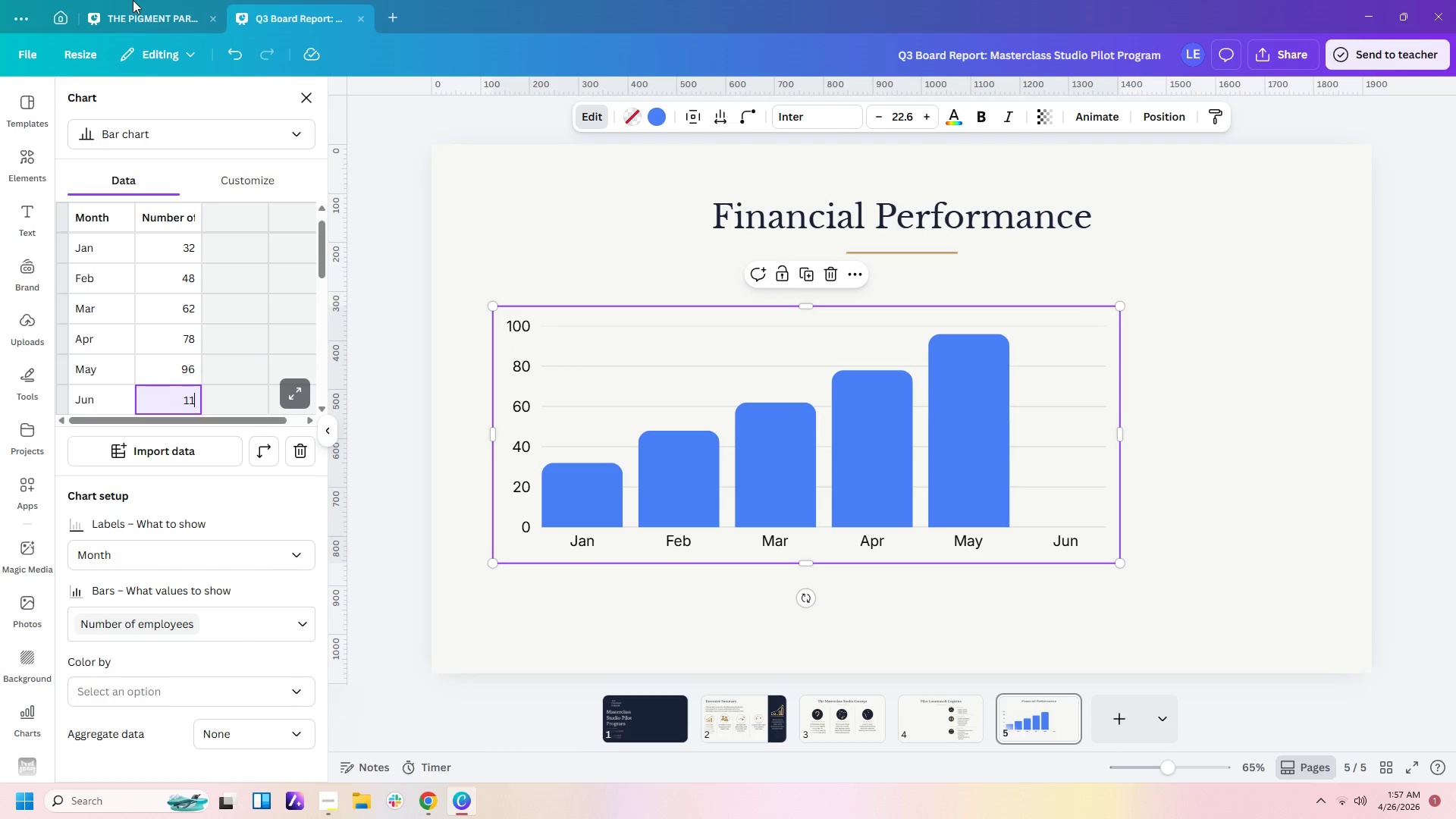 
key(Numpad2)
 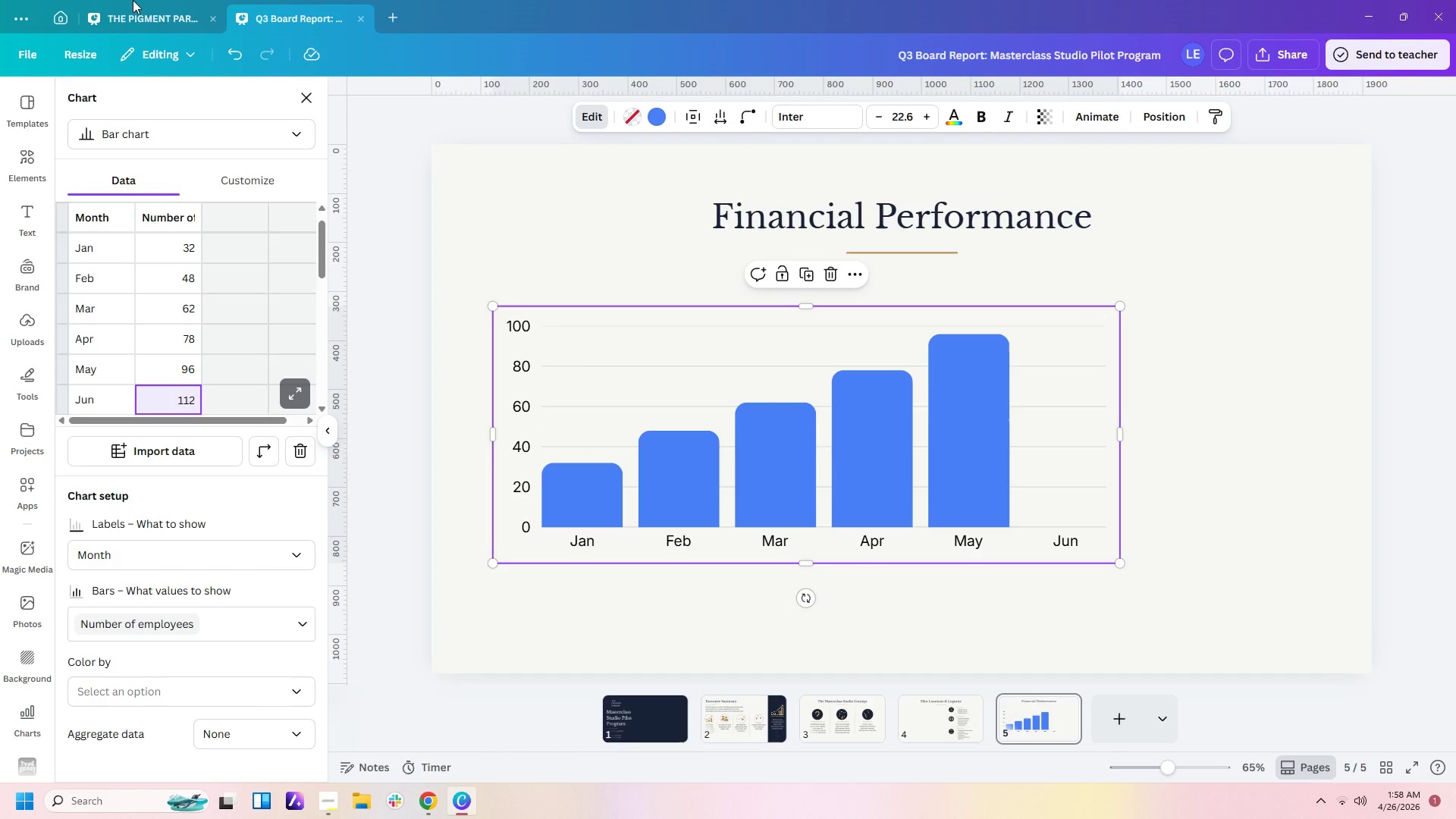 
key(Enter)
 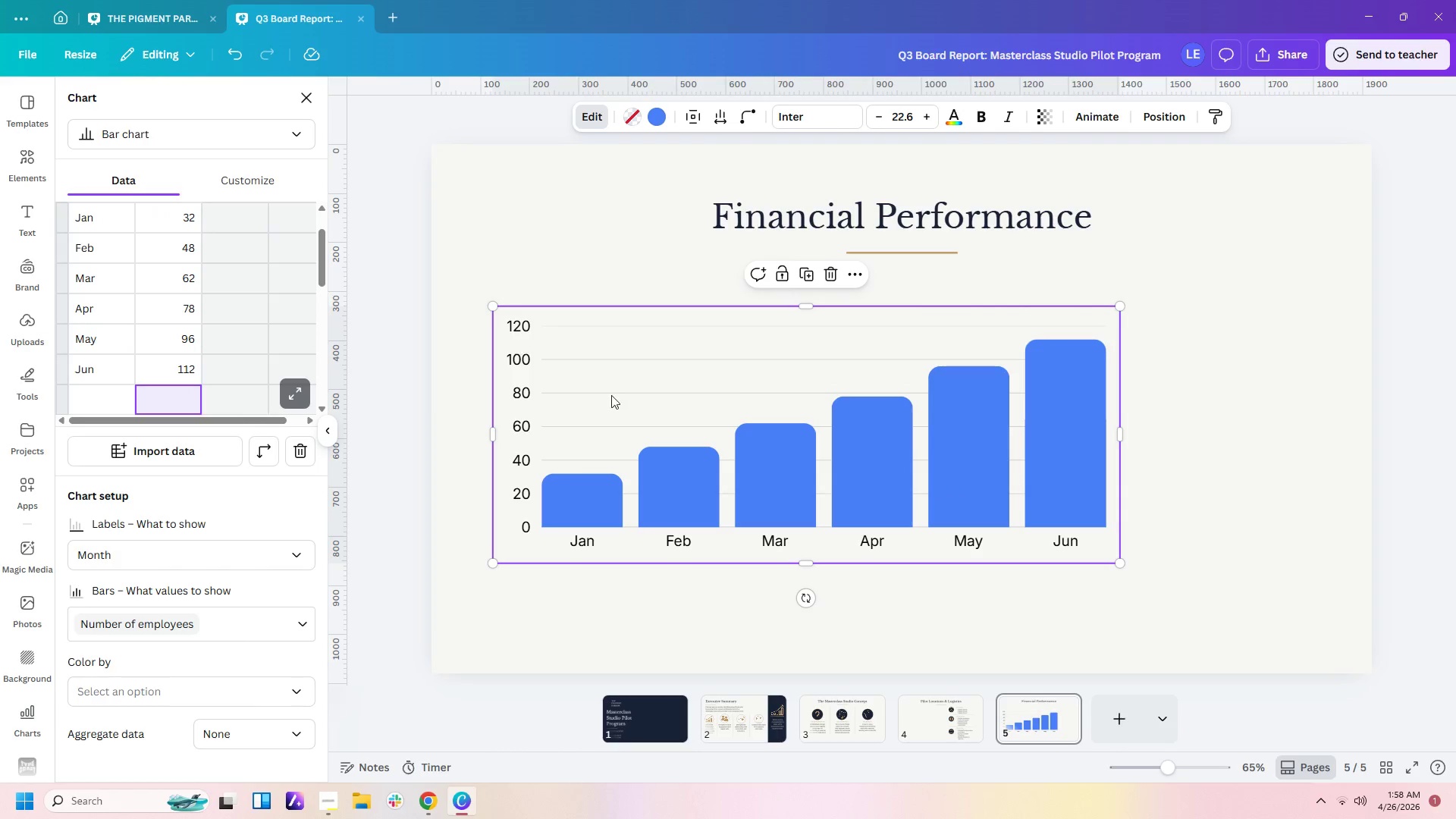 
left_click([675, 359])
 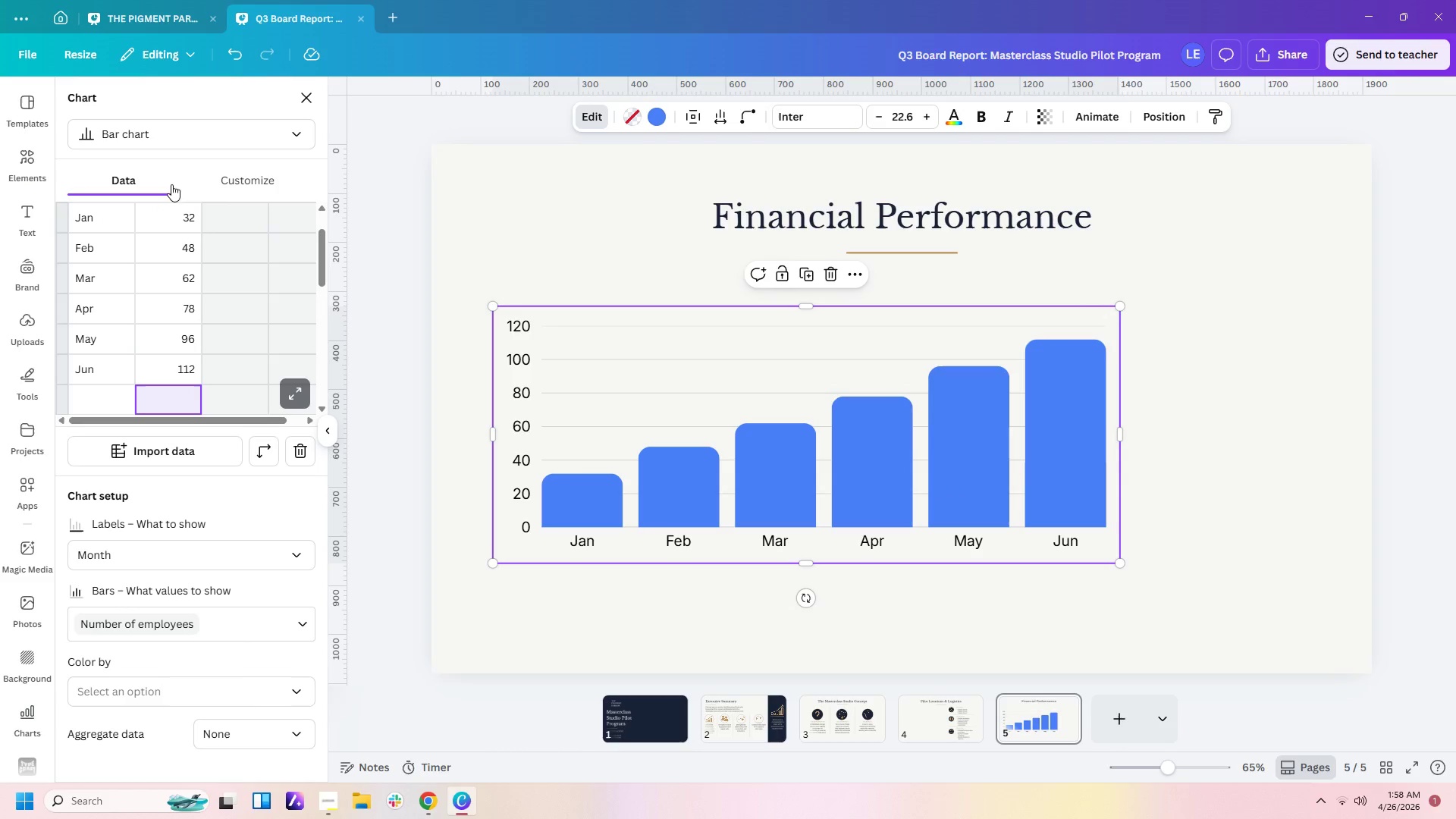 
left_click([190, 210])
 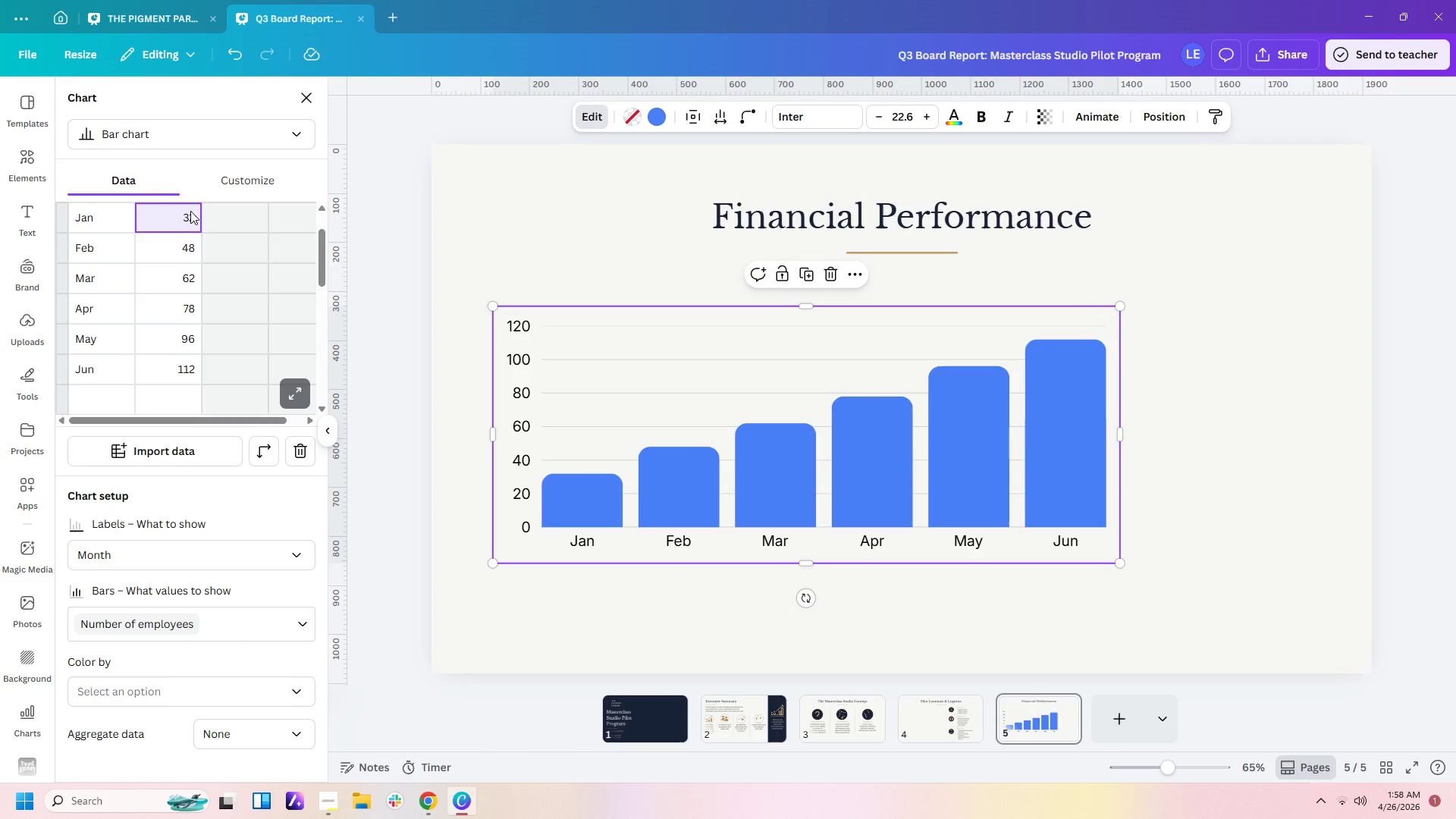 
left_click([190, 214])
 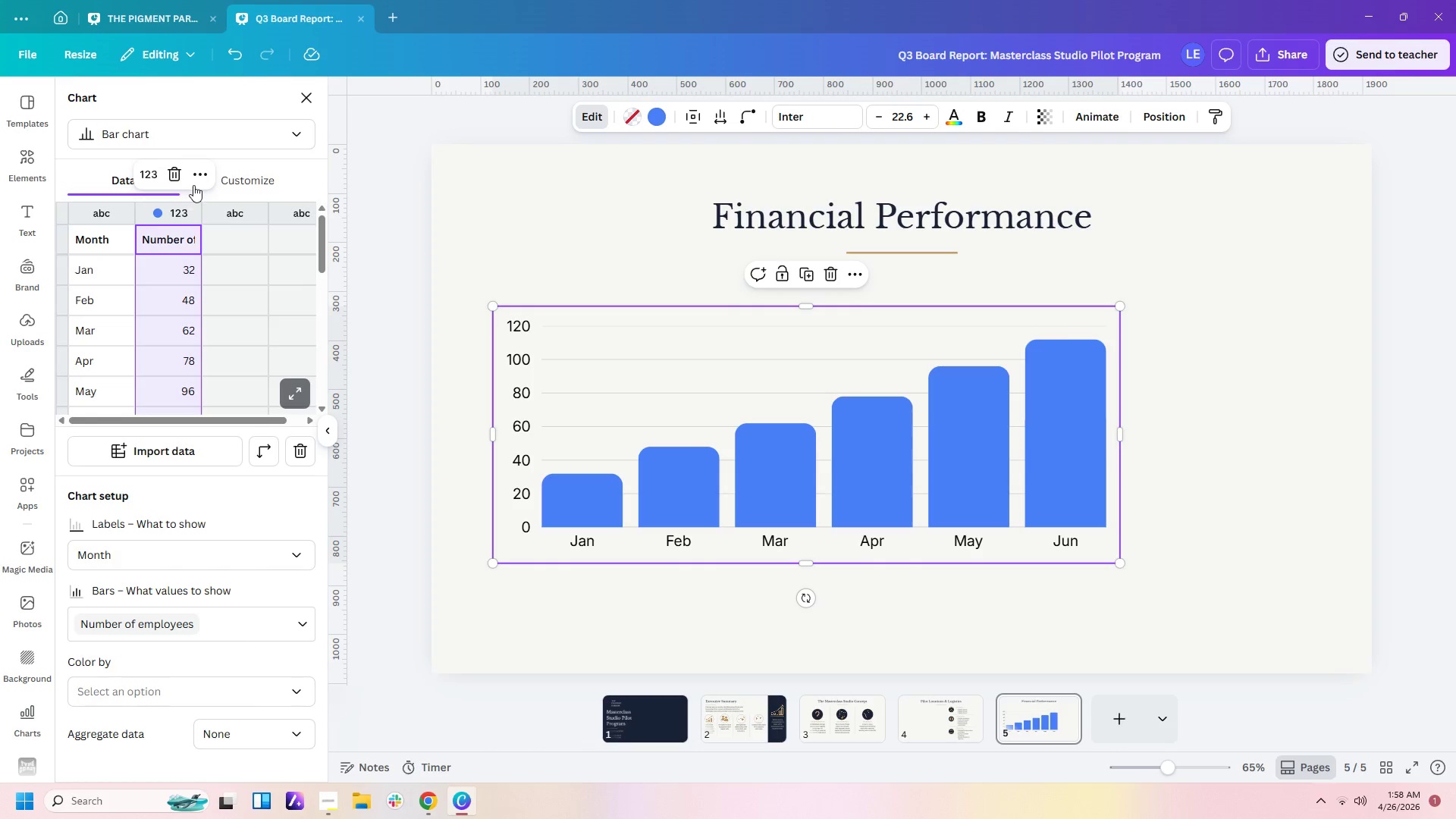 
scroll: coordinate [190, 211], scroll_direction: up, amount: 4.0
 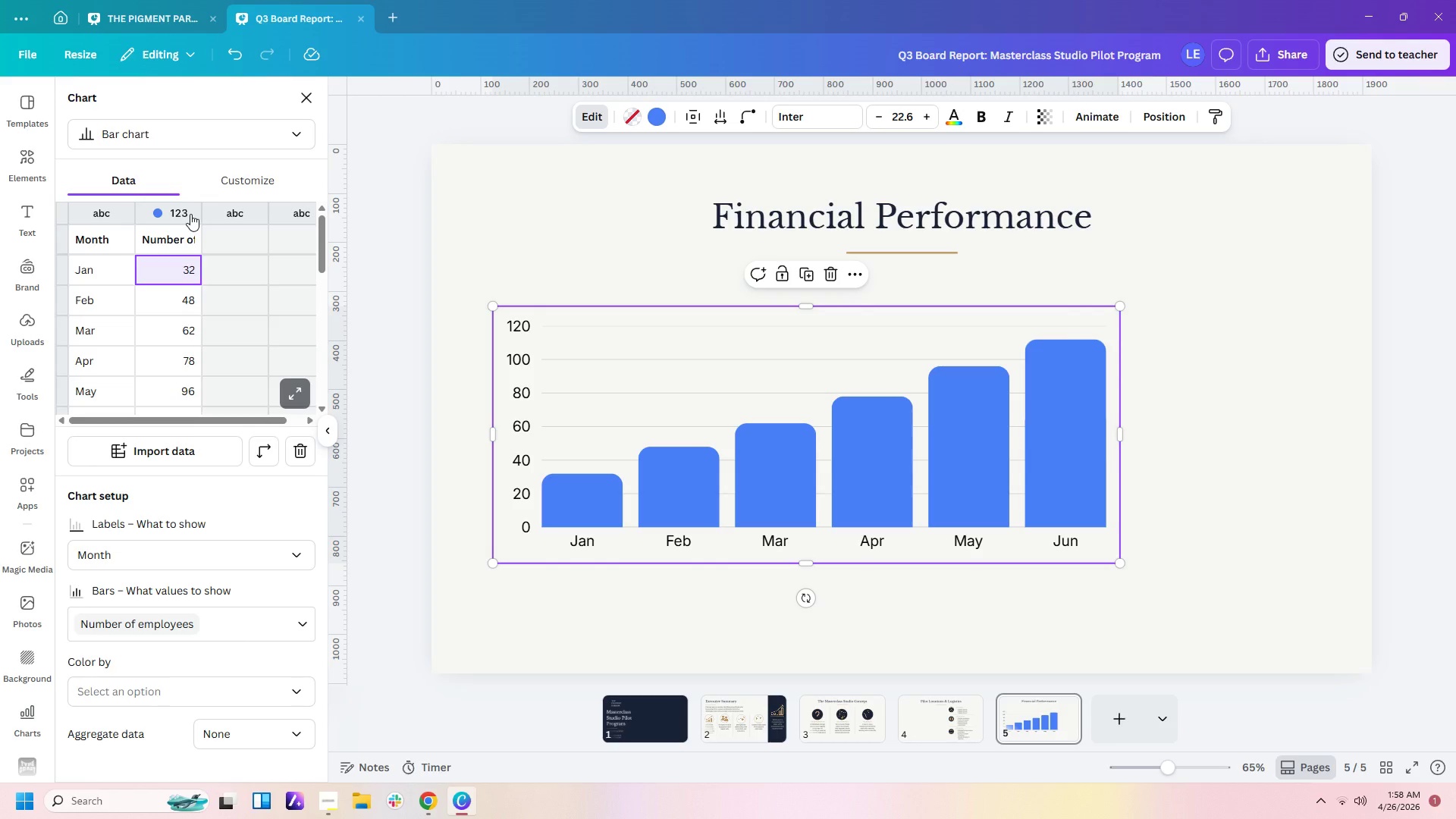 
left_click([196, 177])
 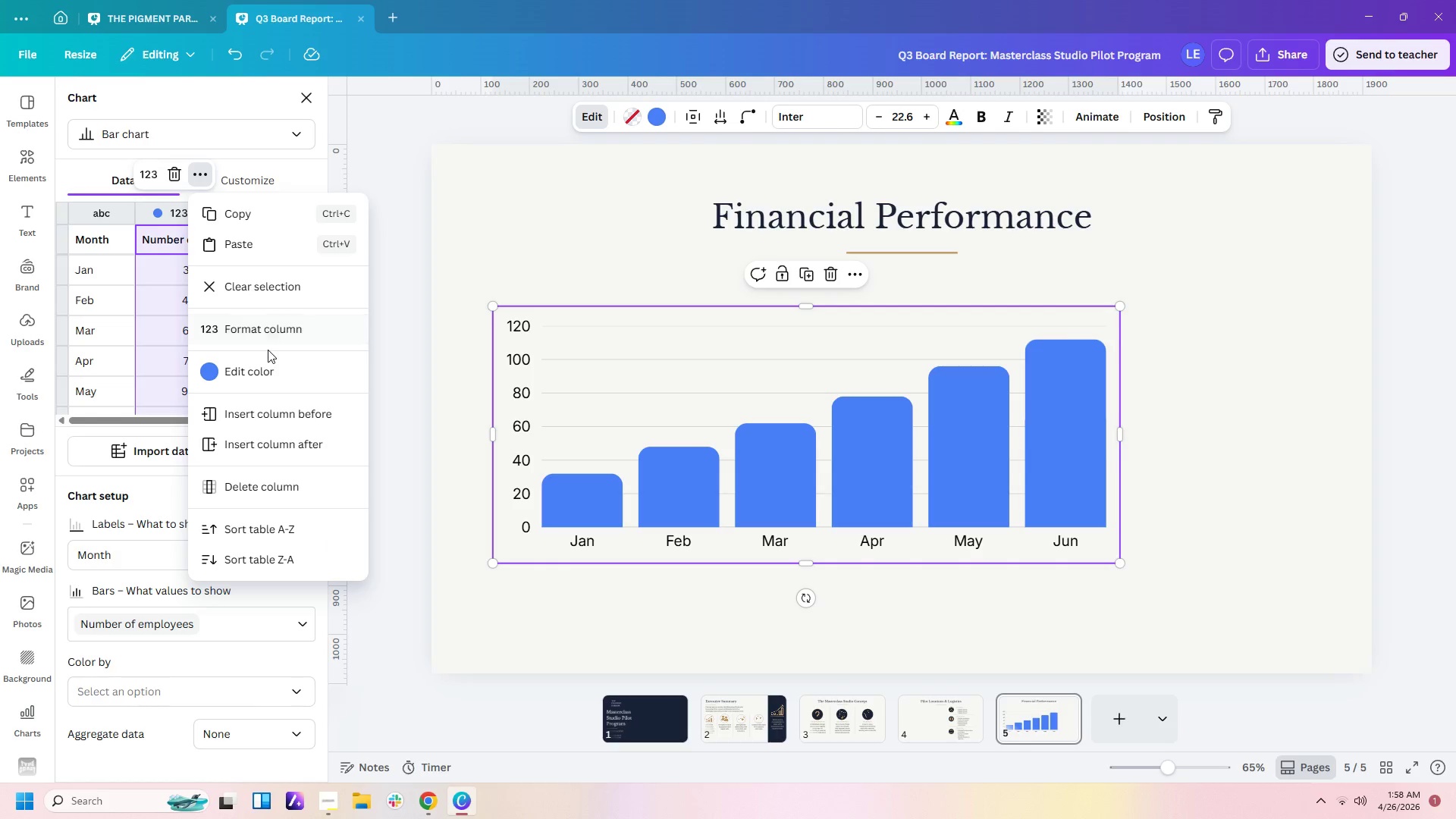 
left_click([281, 331])
 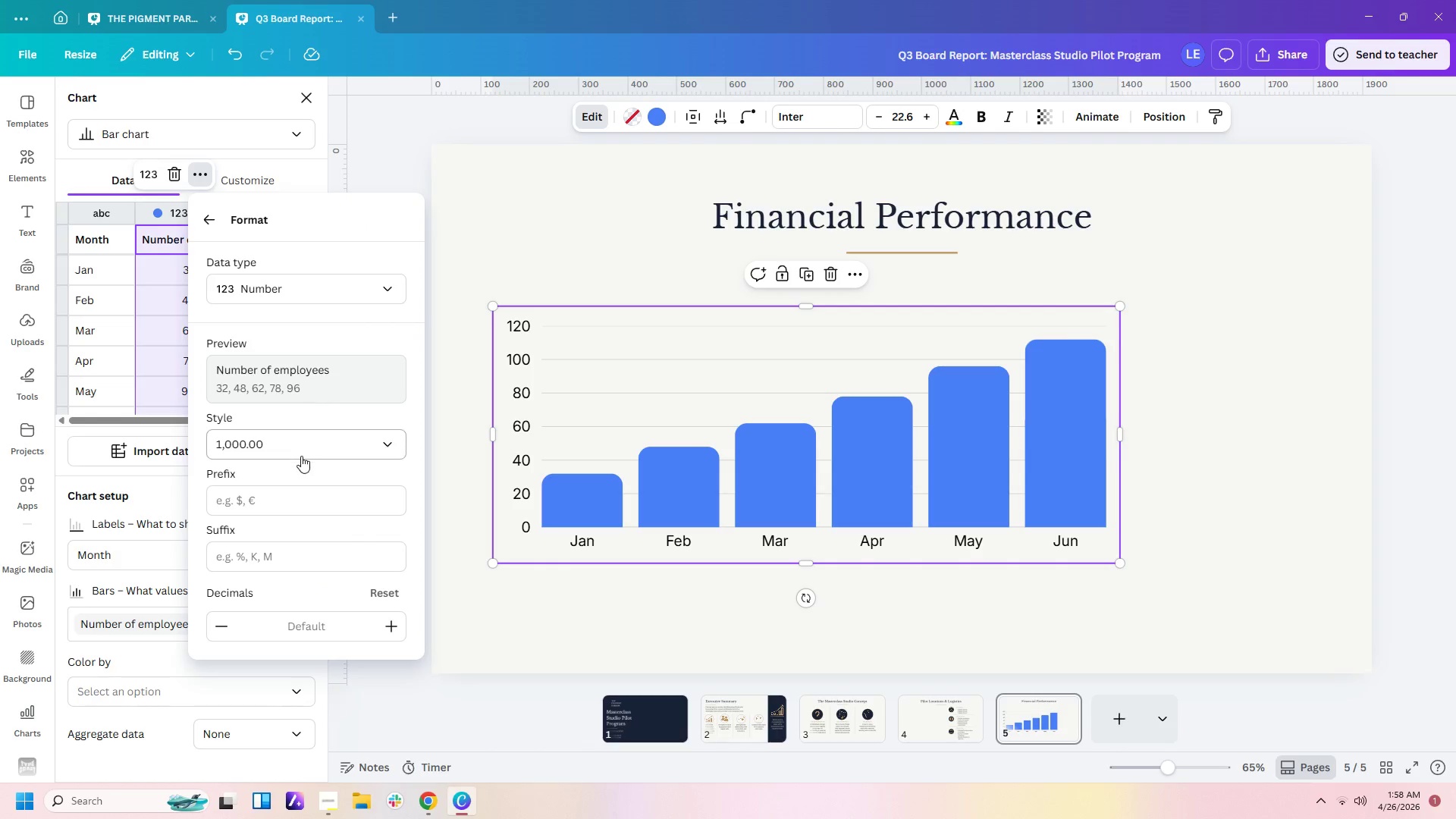 
left_click([290, 501])
 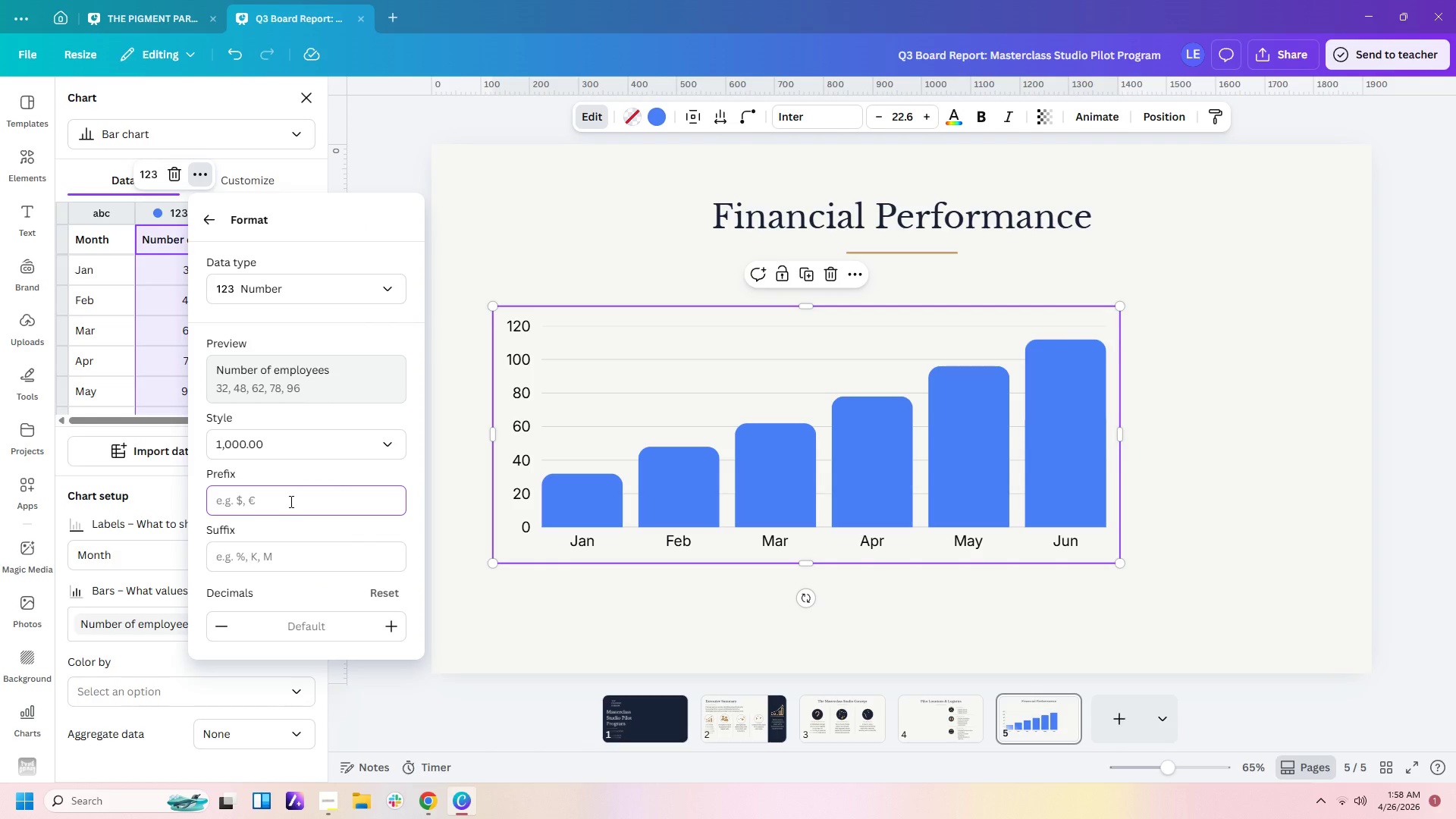 
key(Shift+4)
 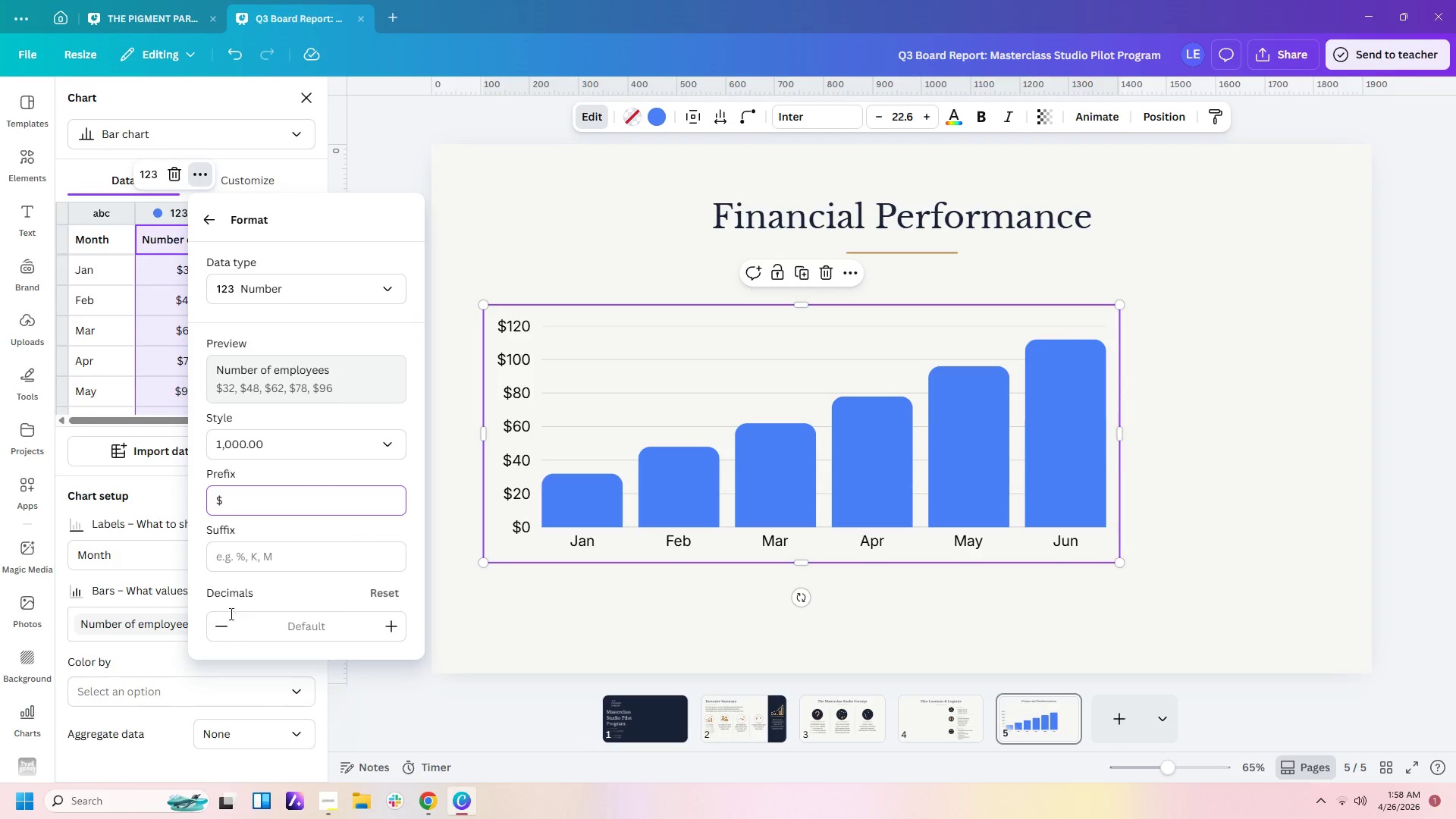 
left_click([271, 558])
 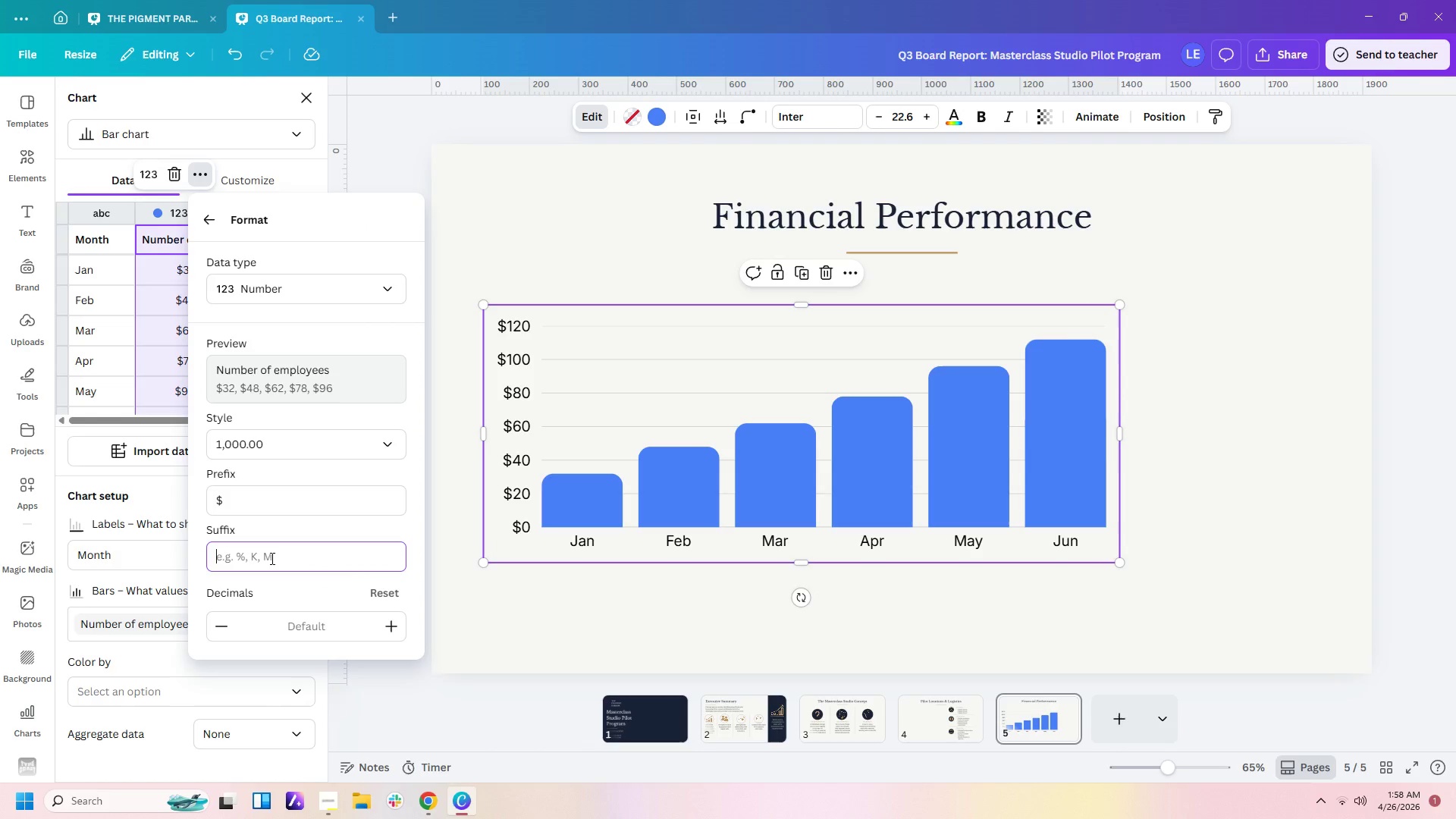 
key(Shift+K)
 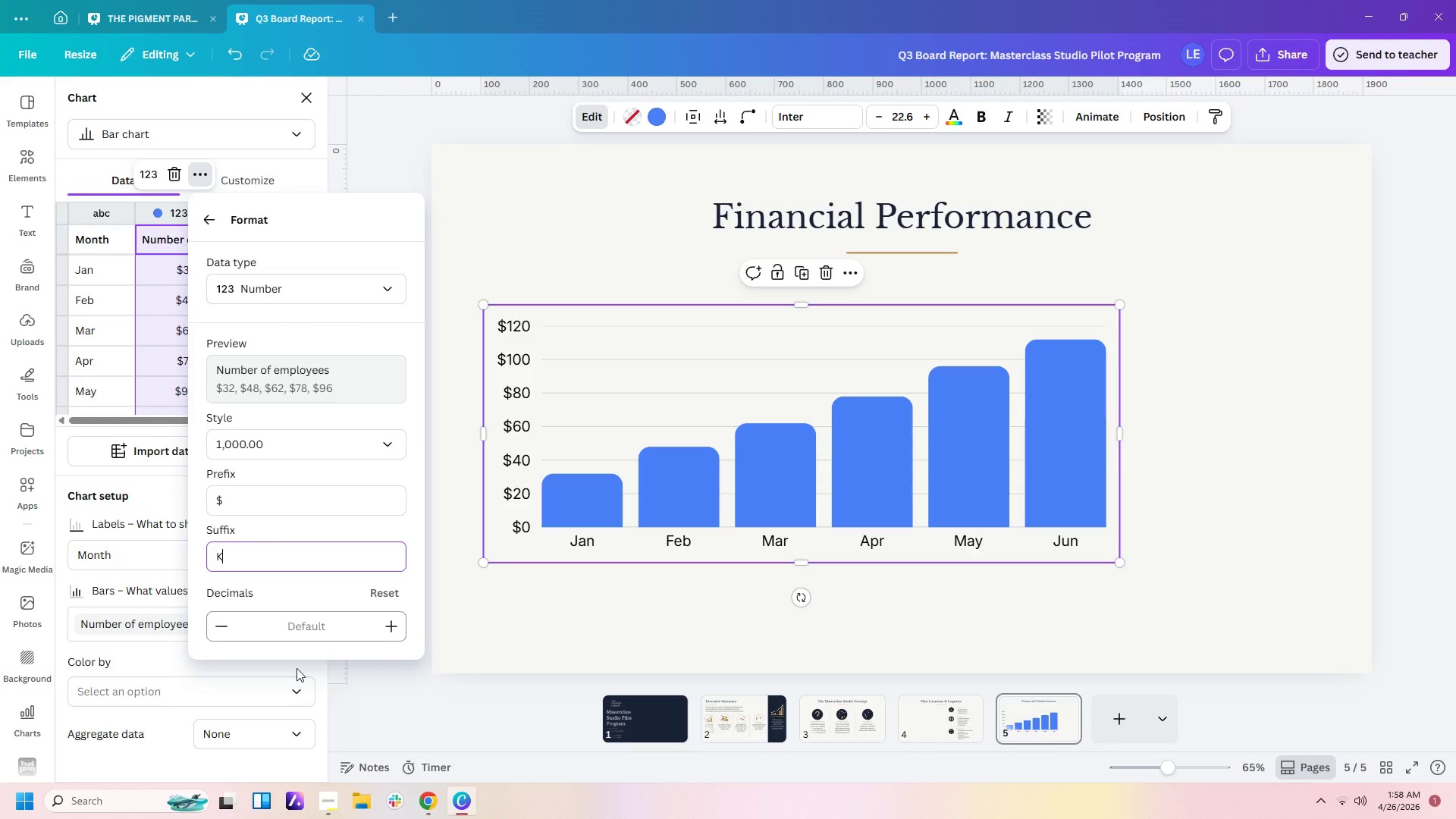 
left_click([522, 635])
 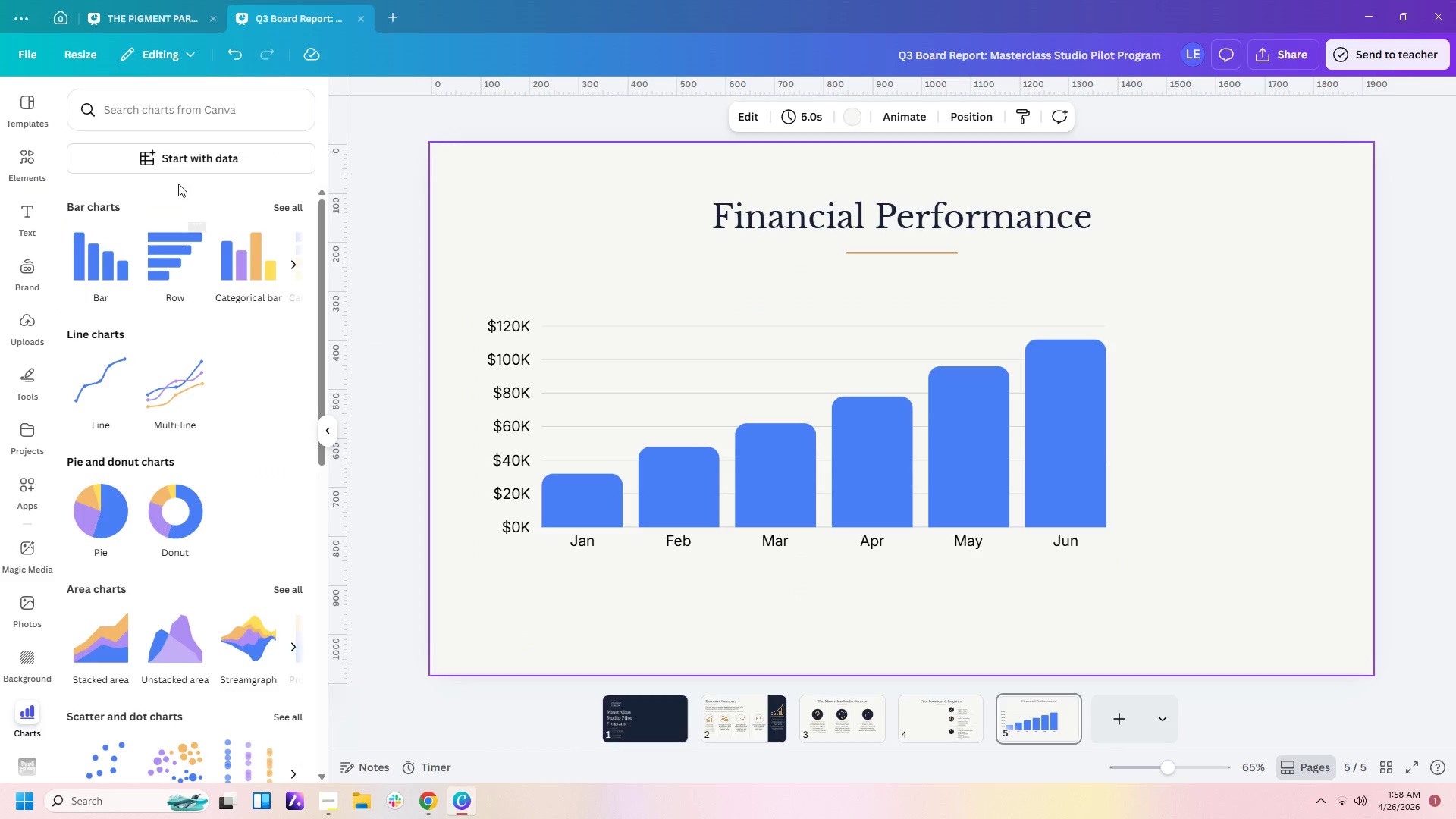 
left_click([620, 293])
 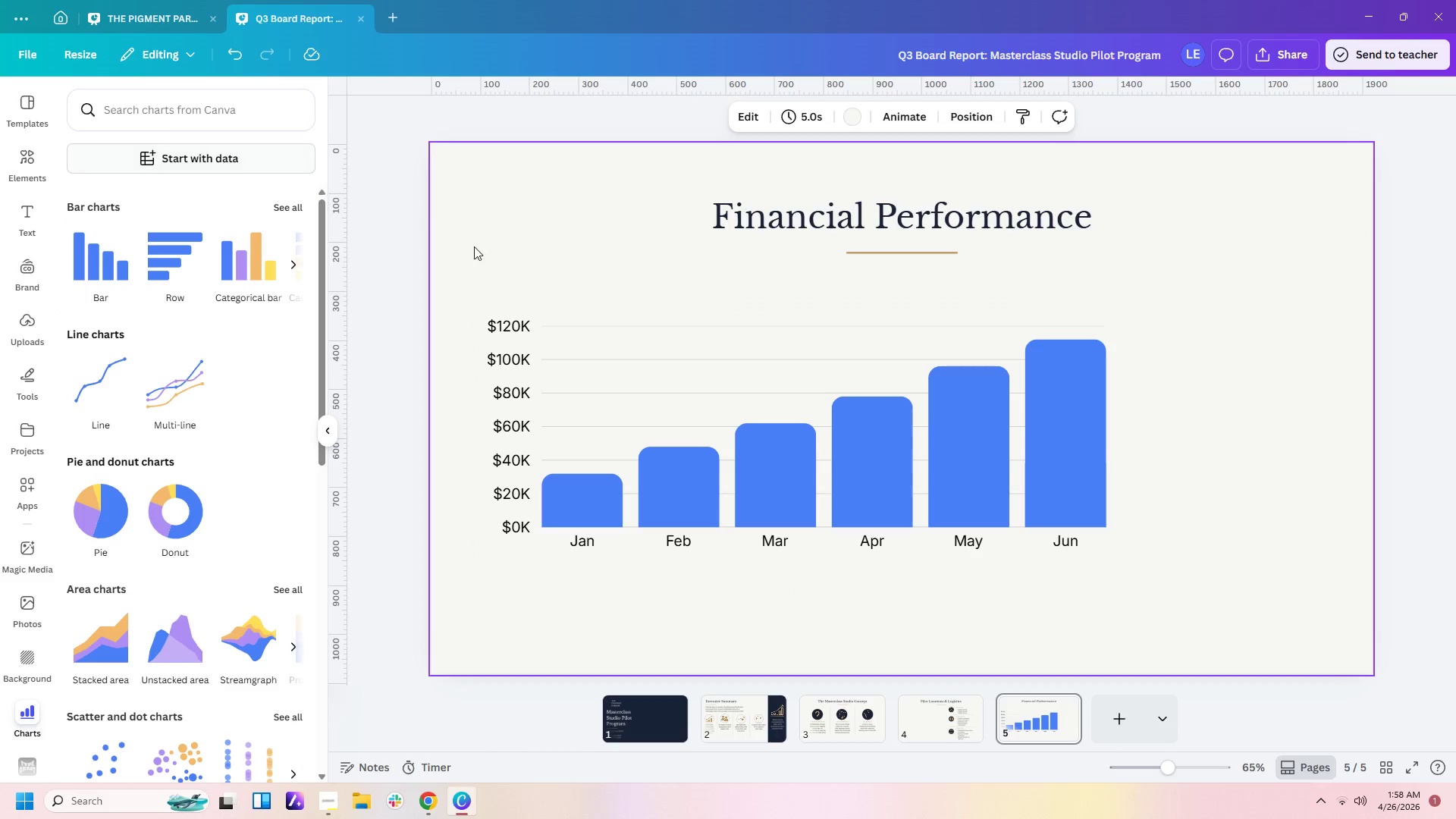 
double_click([547, 261])
 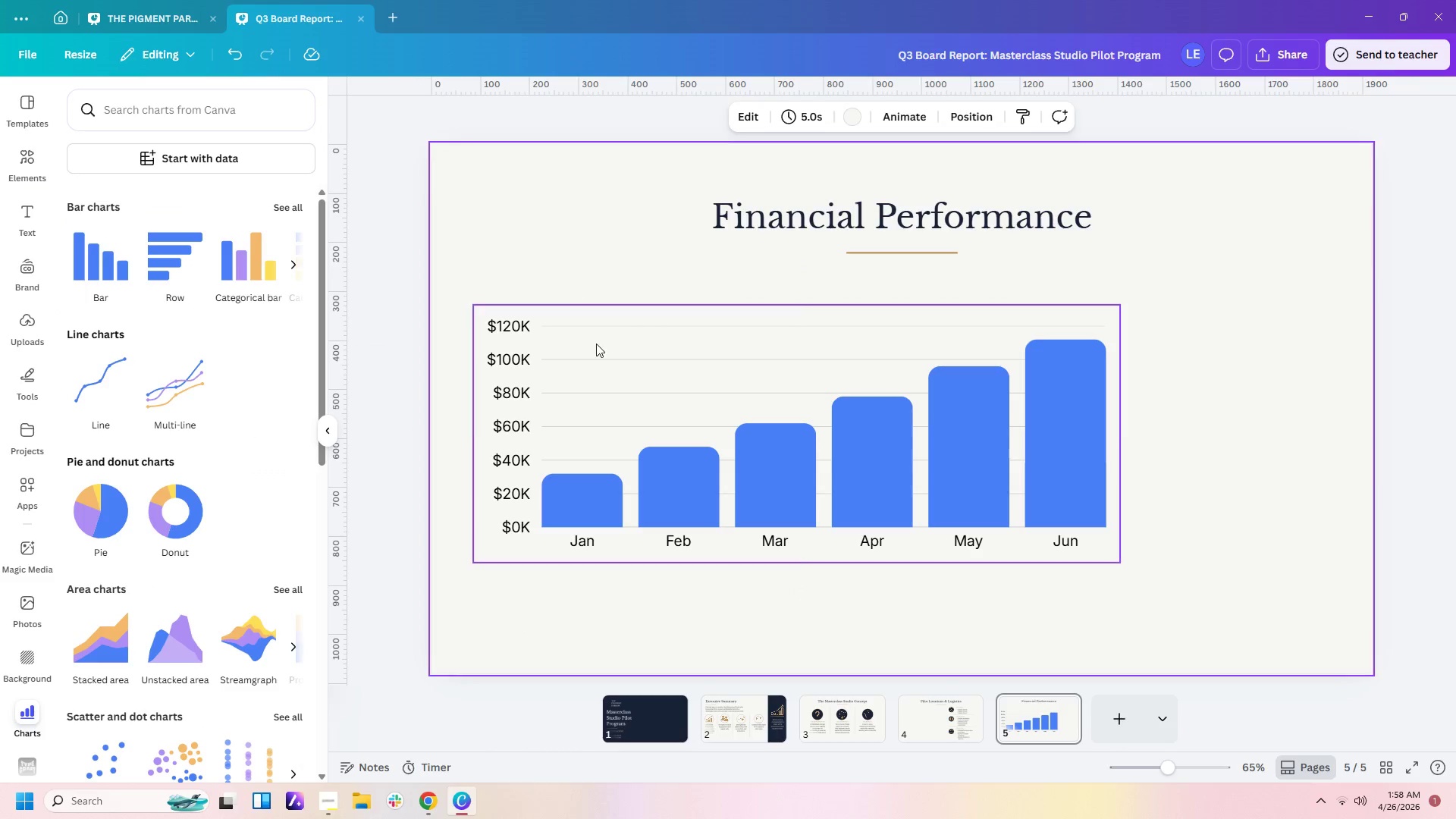 
double_click([596, 344])
 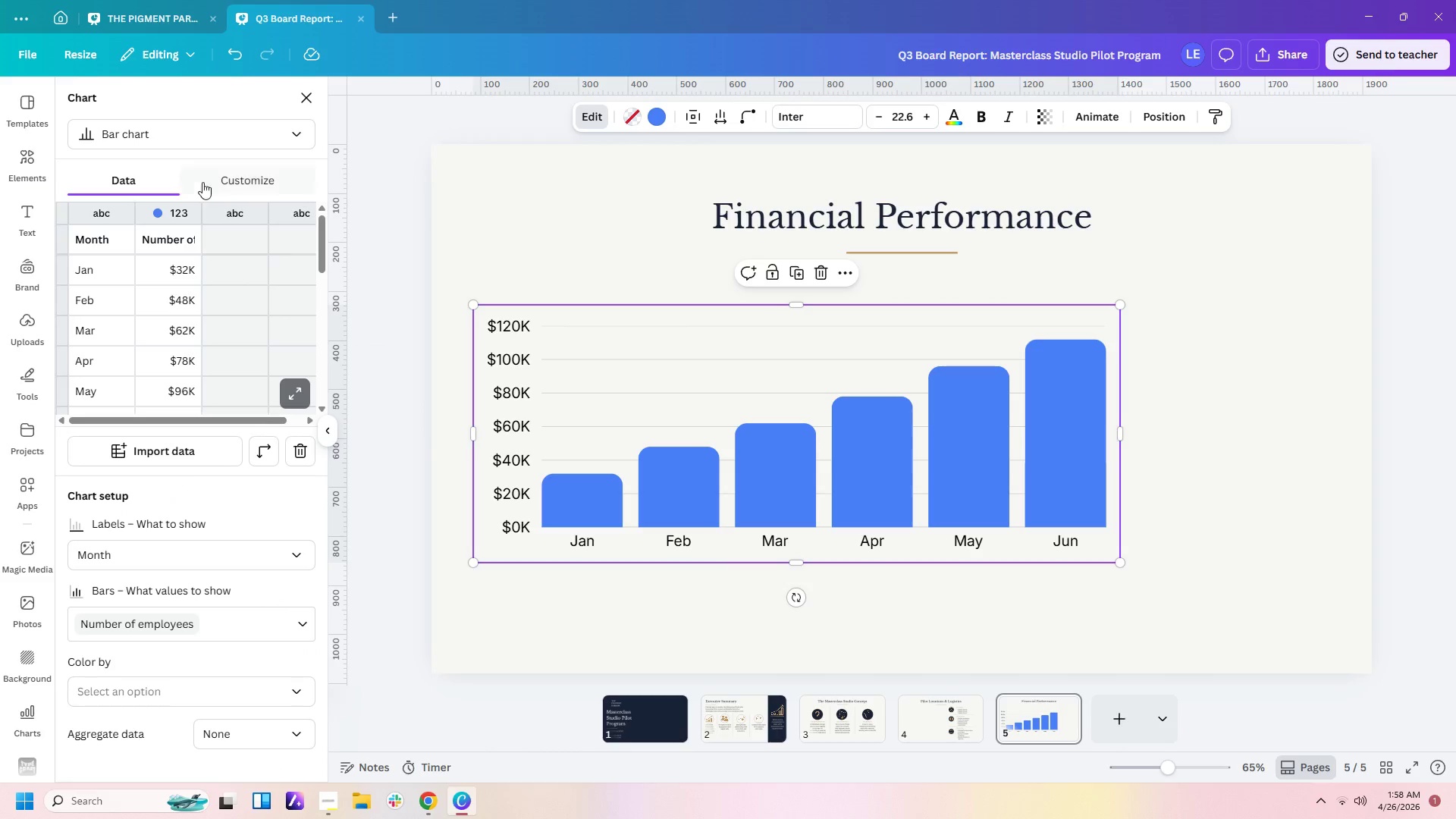 
left_click([226, 187])
 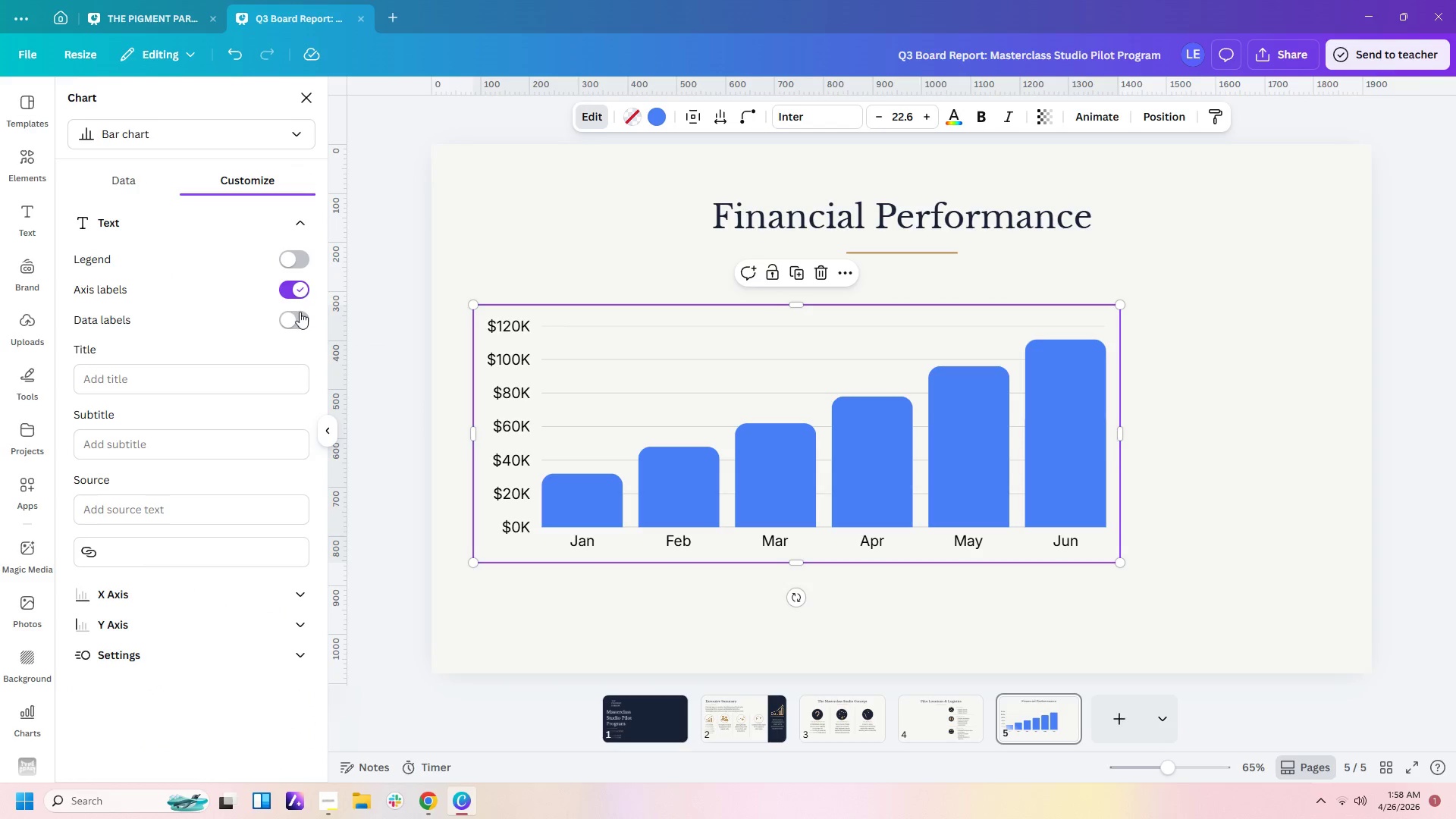 
left_click([289, 315])
 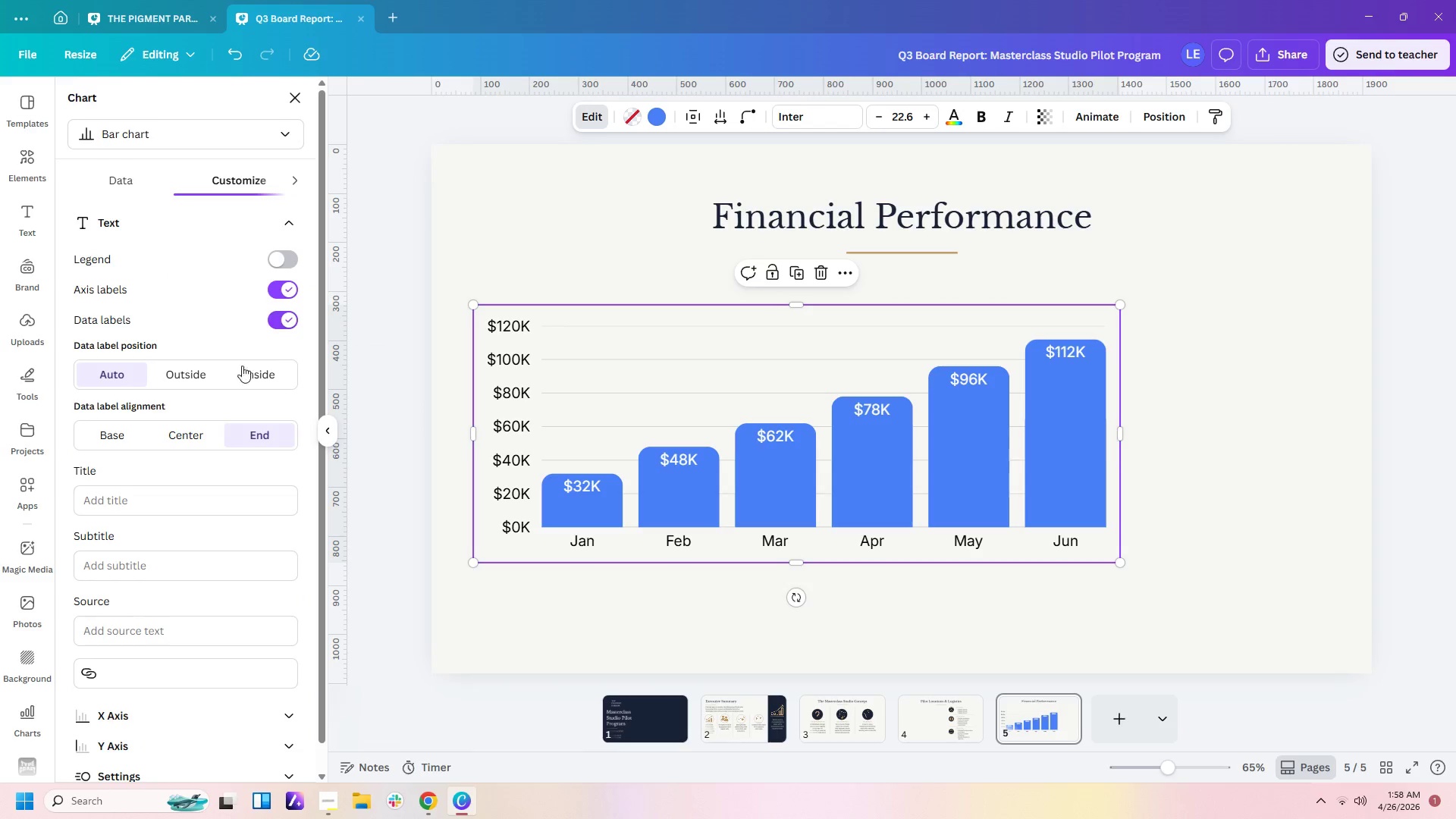 
left_click([194, 381])
 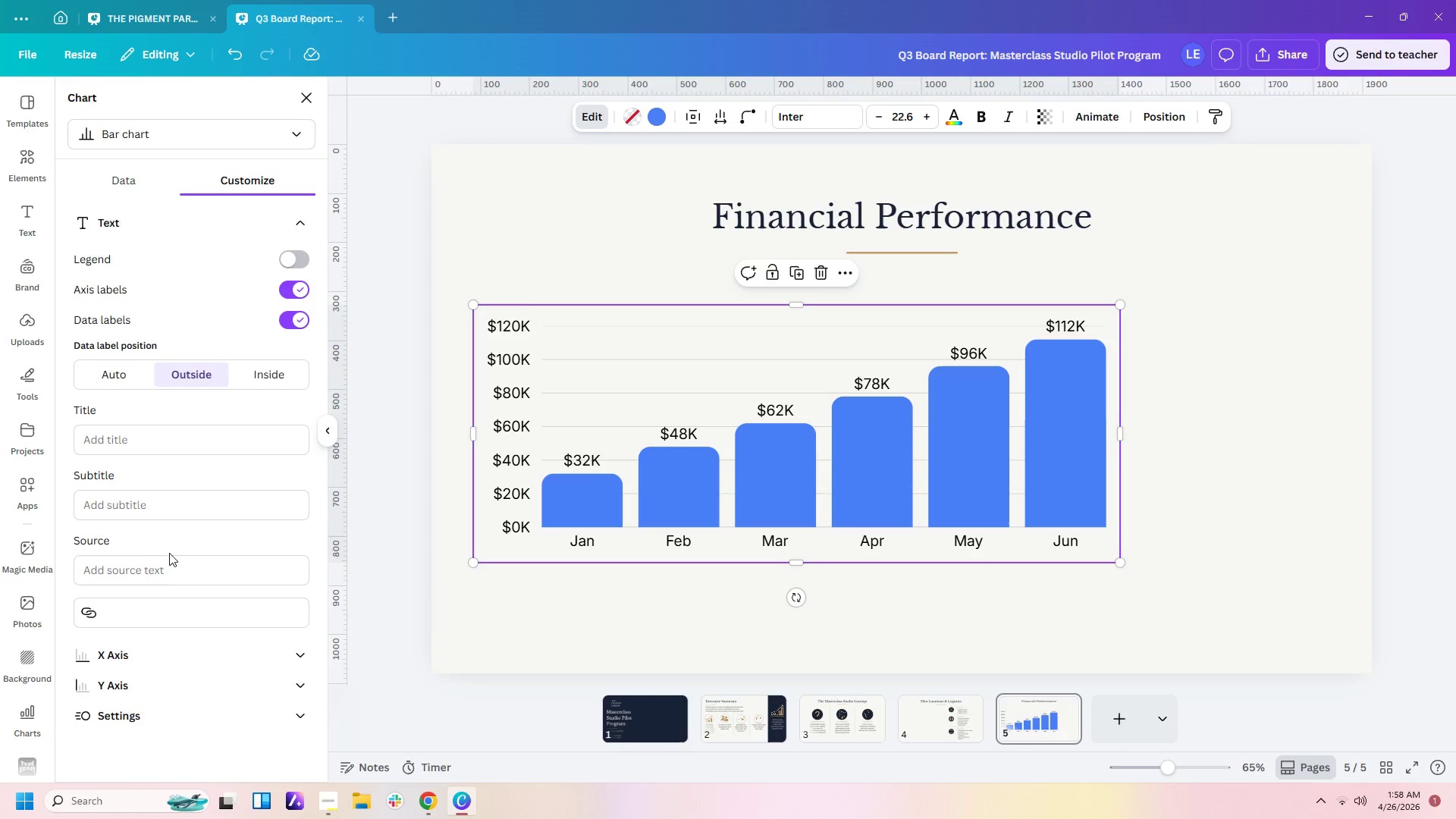 
left_click([165, 440])
 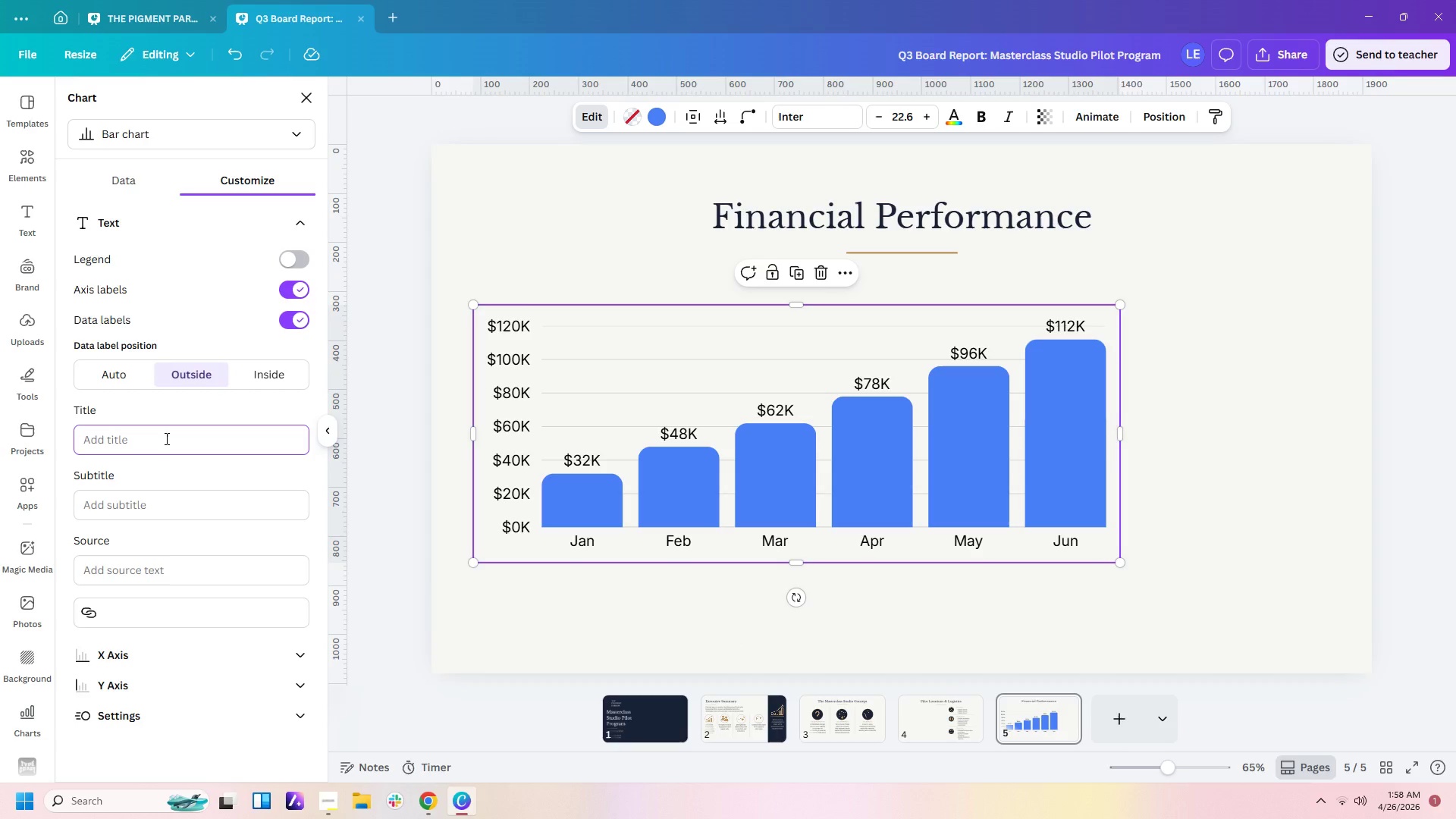 
type(Monthly Revenue Generated (Combined))
 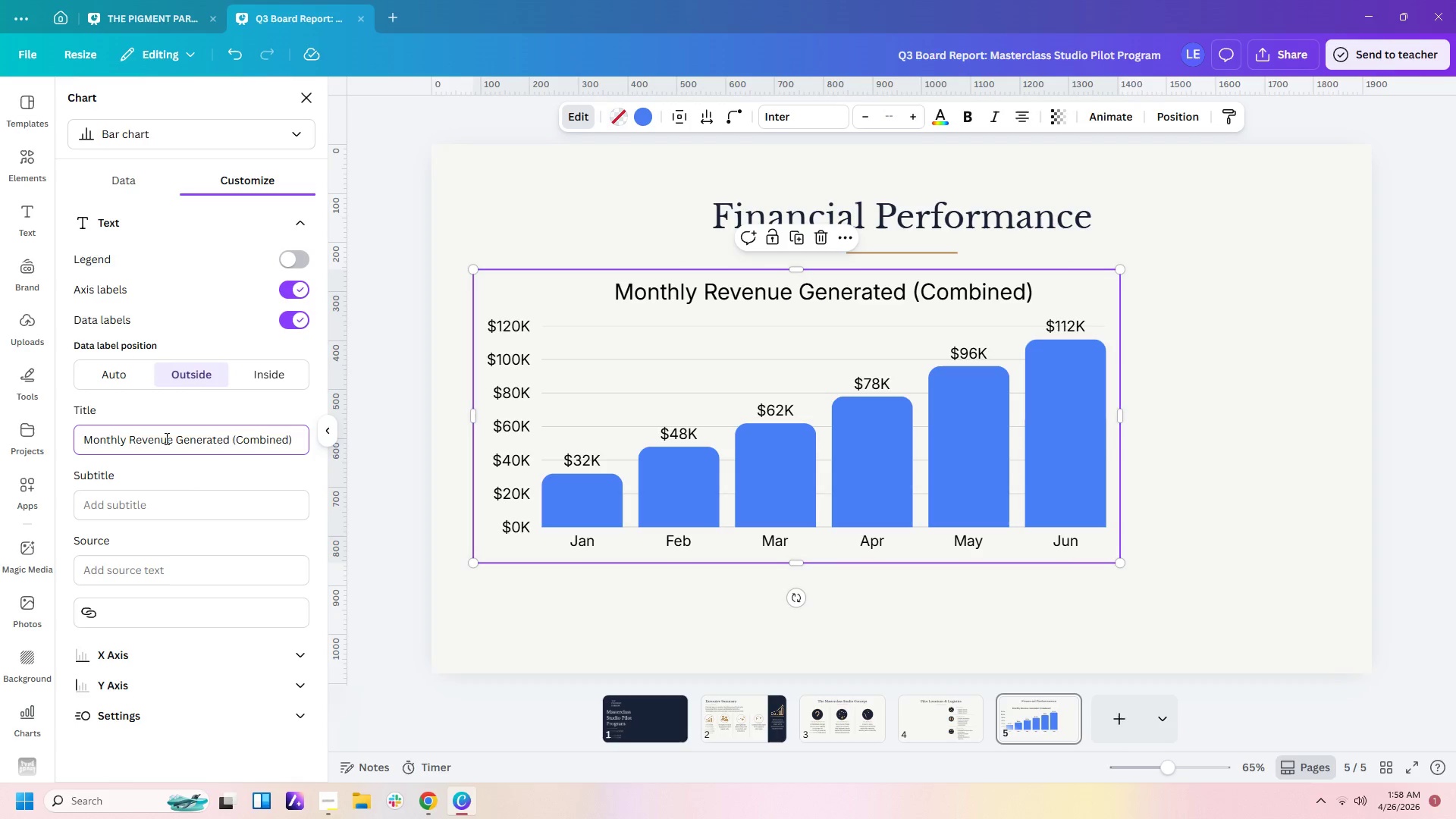 
left_click([1016, 118])
 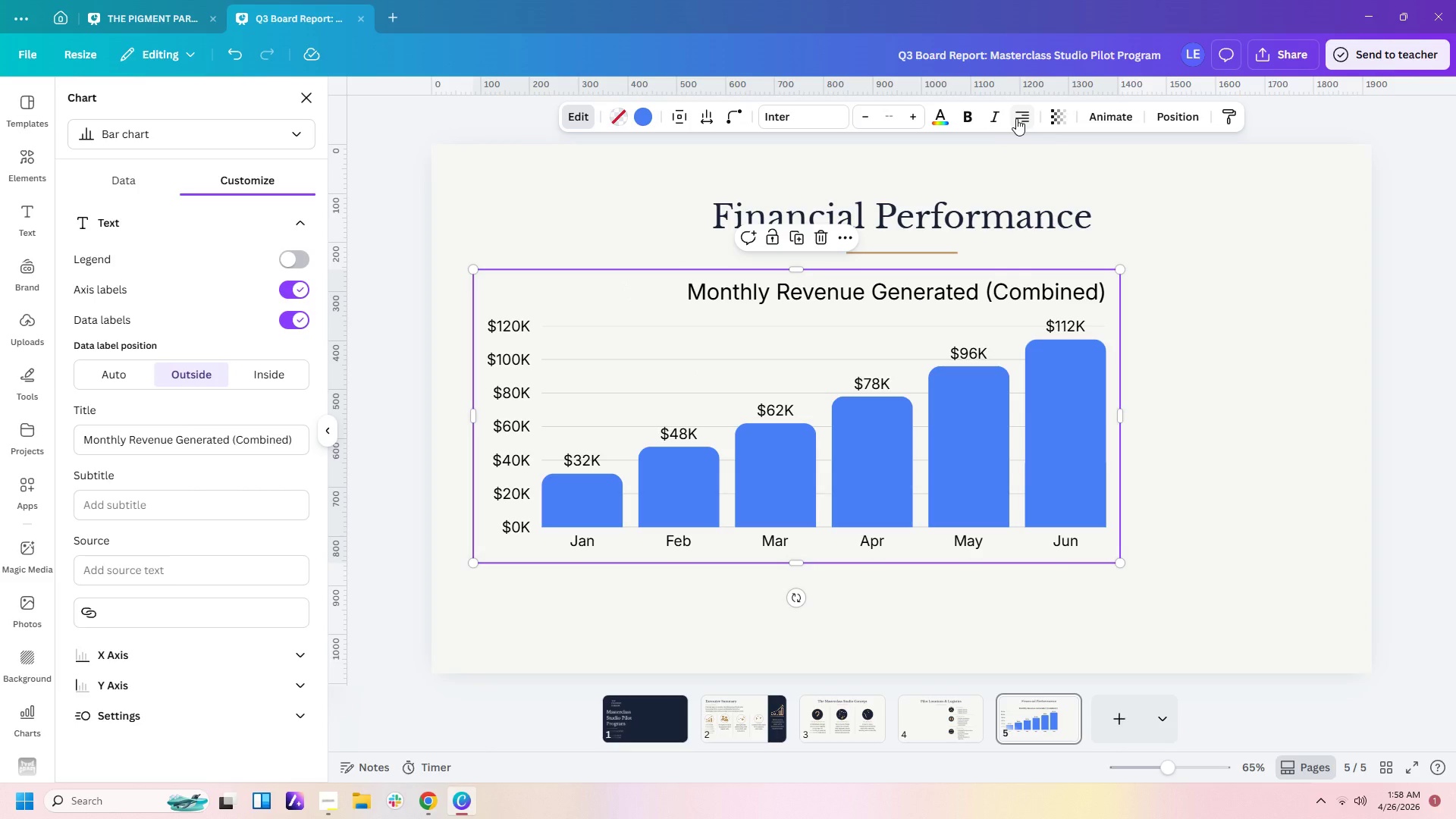 
left_click([1016, 118])
 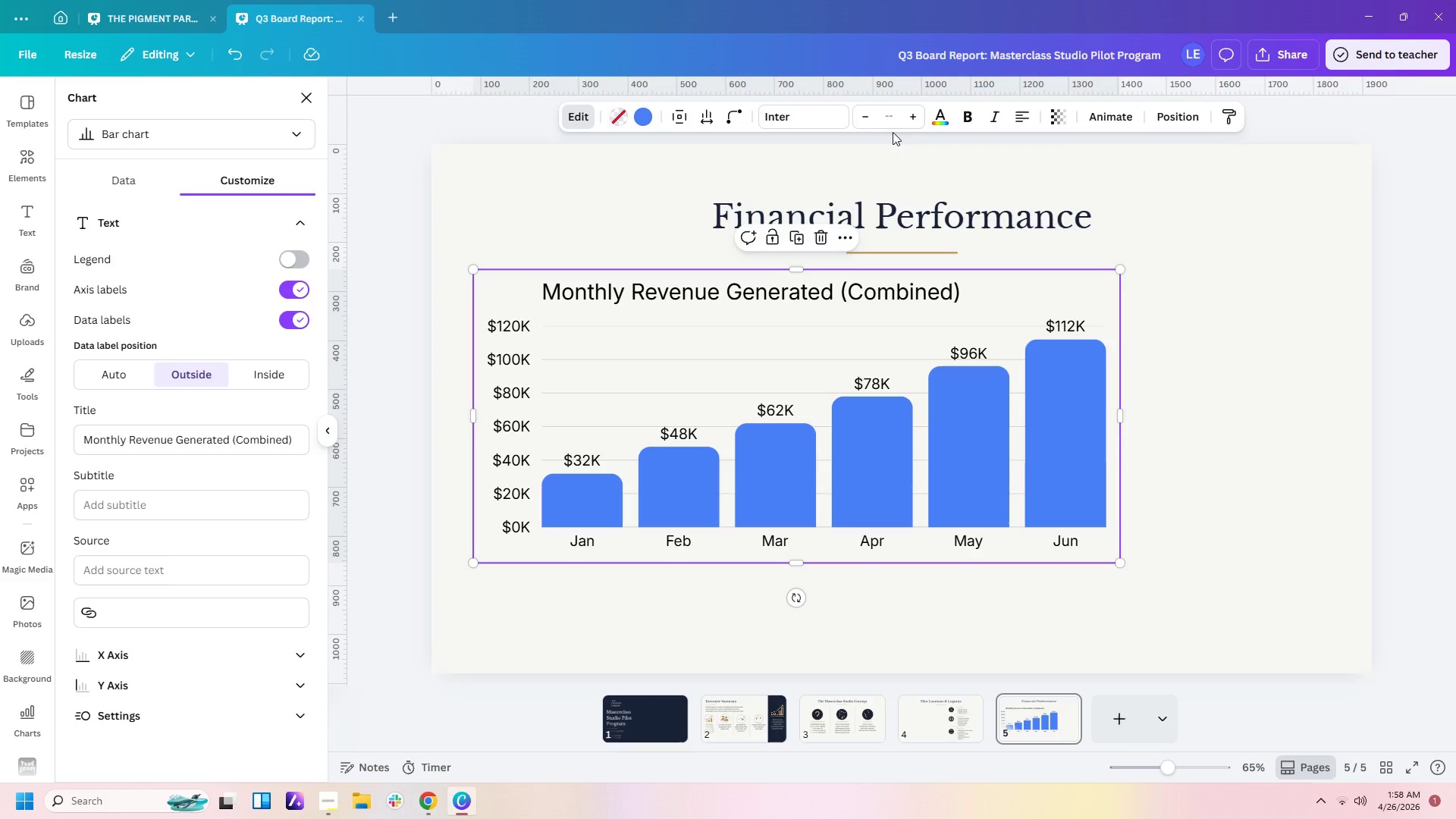 
double_click([871, 118])
 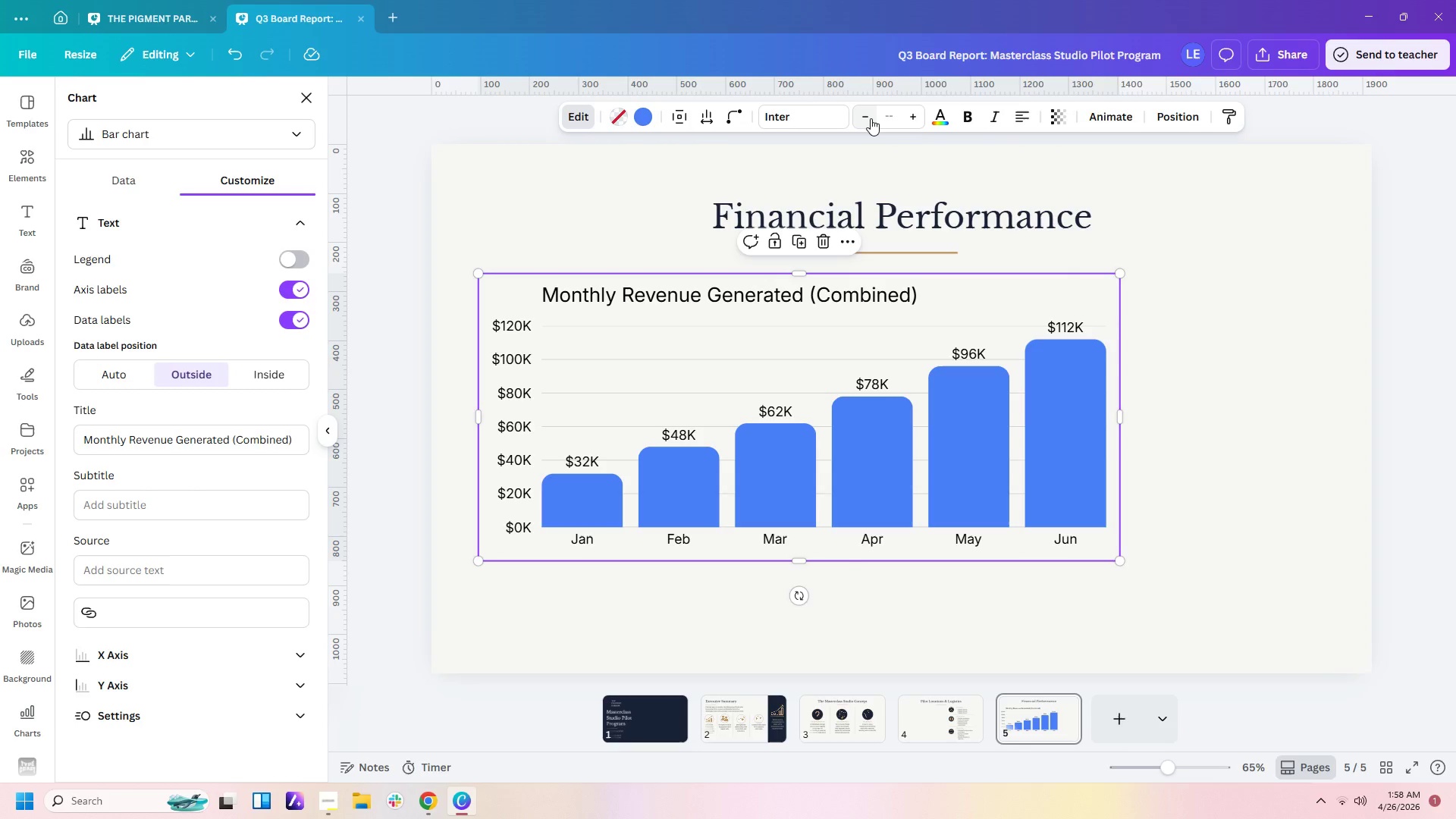 
left_click([871, 118])
 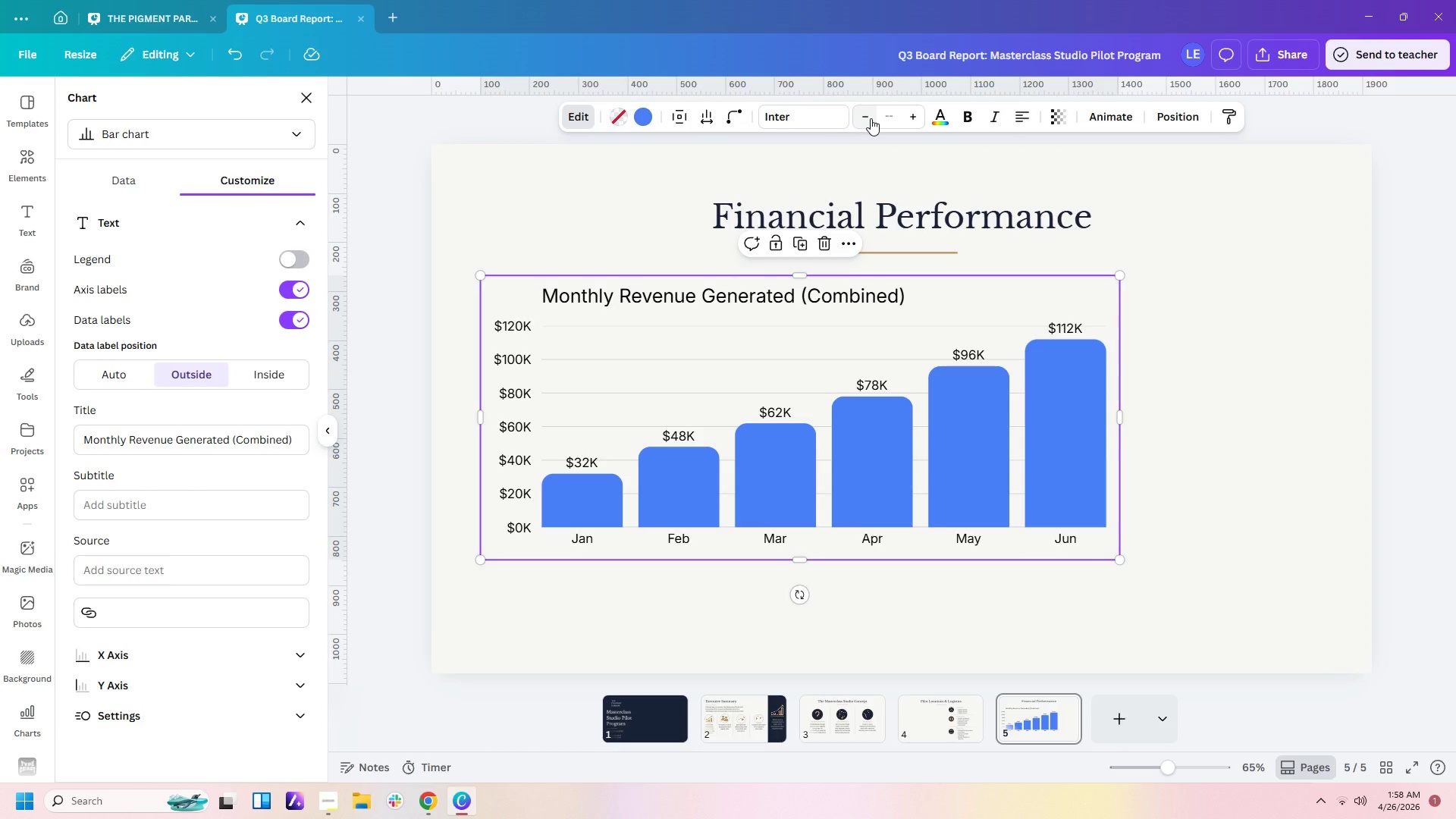 
left_click([871, 118])
 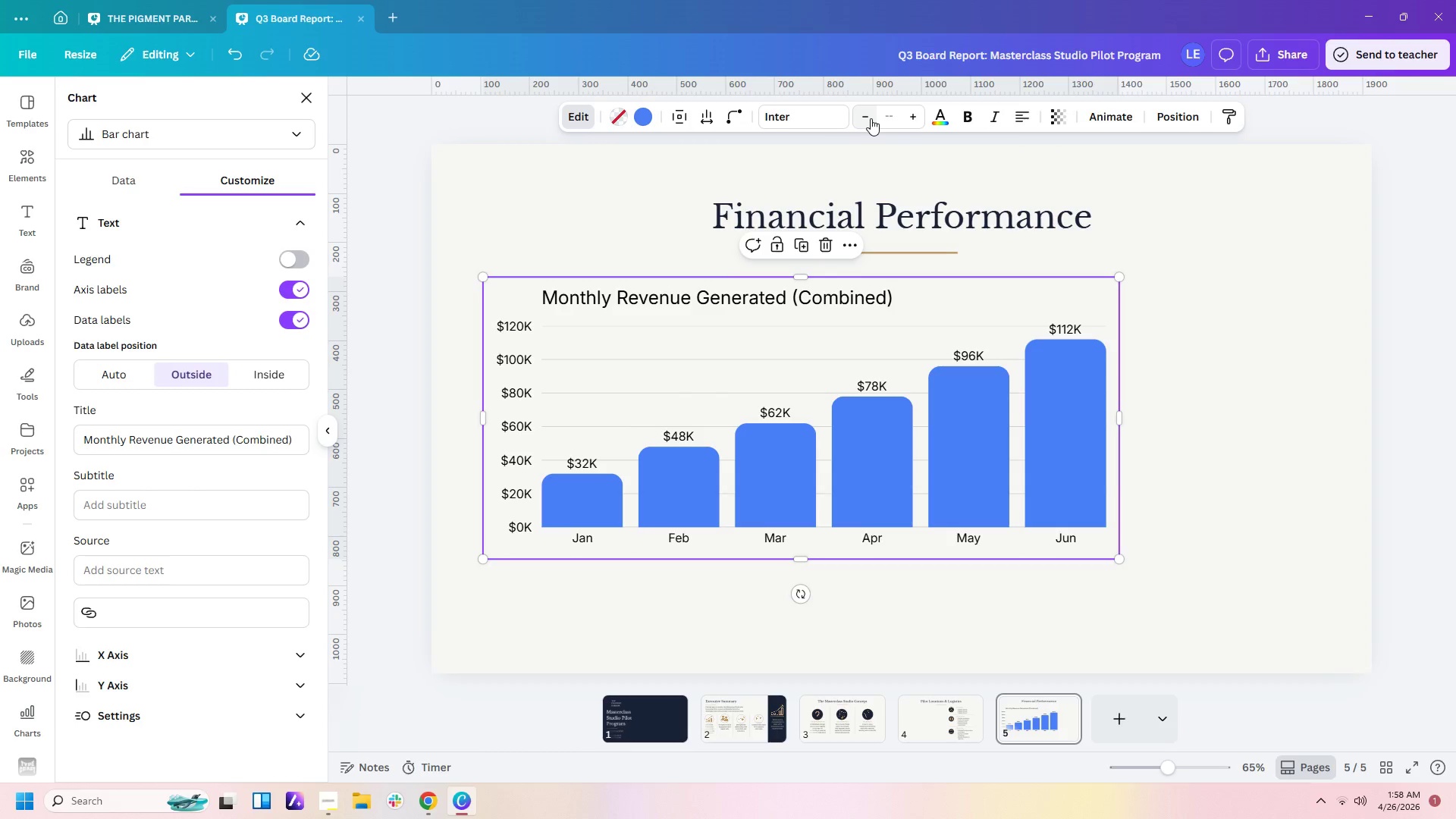 
double_click([871, 118])
 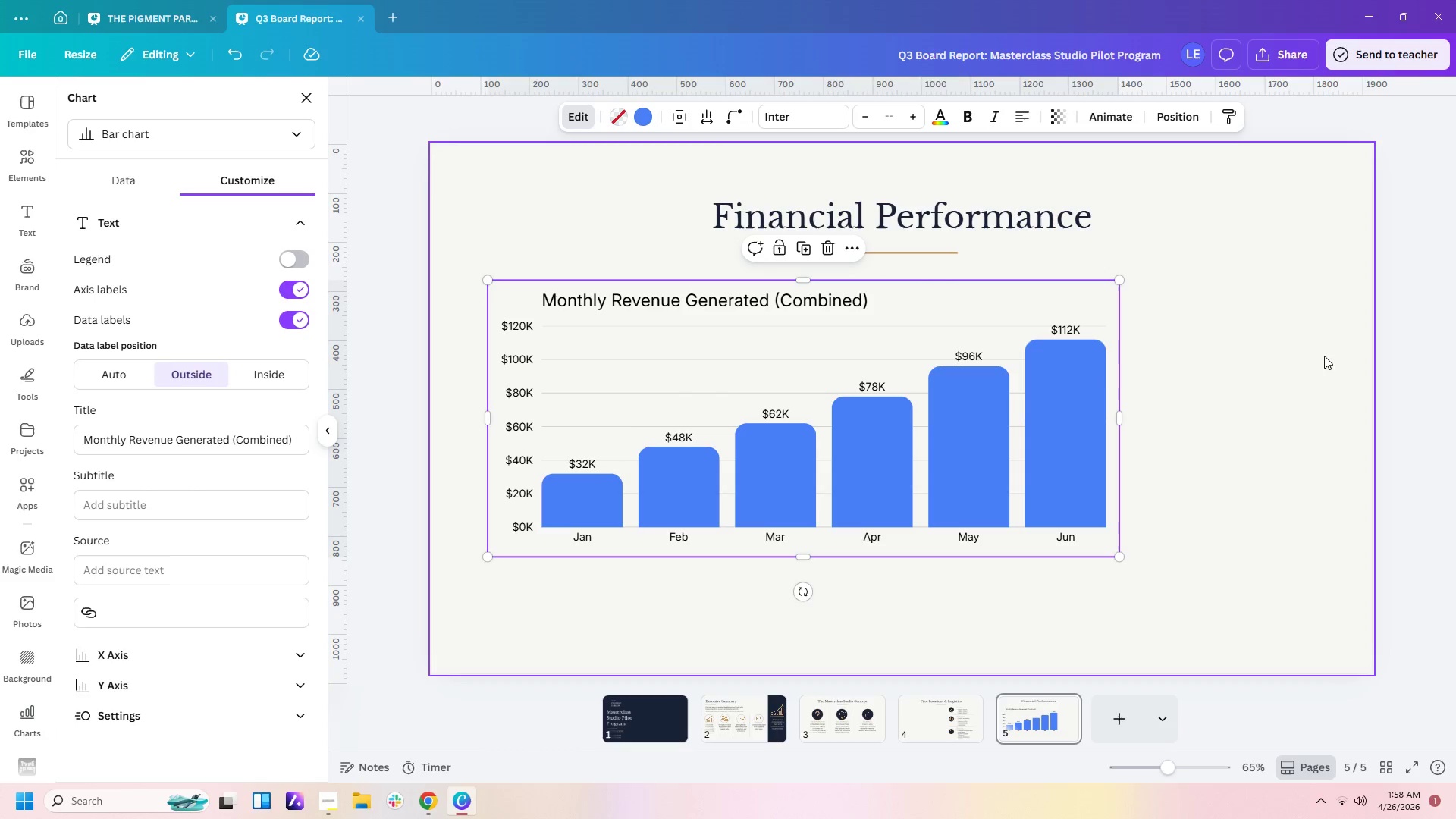 
left_click([1298, 447])
 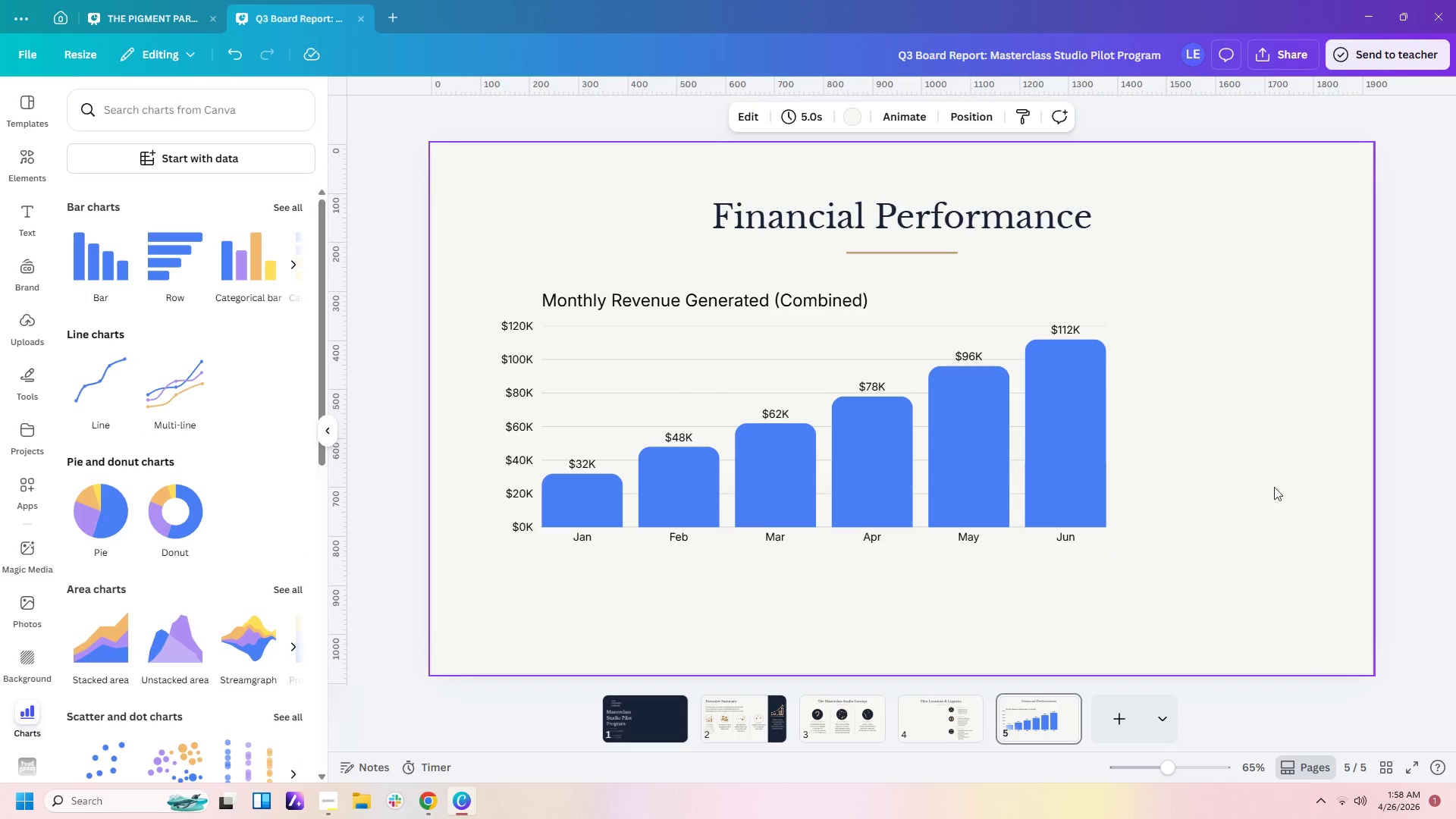 
left_click([873, 459])
 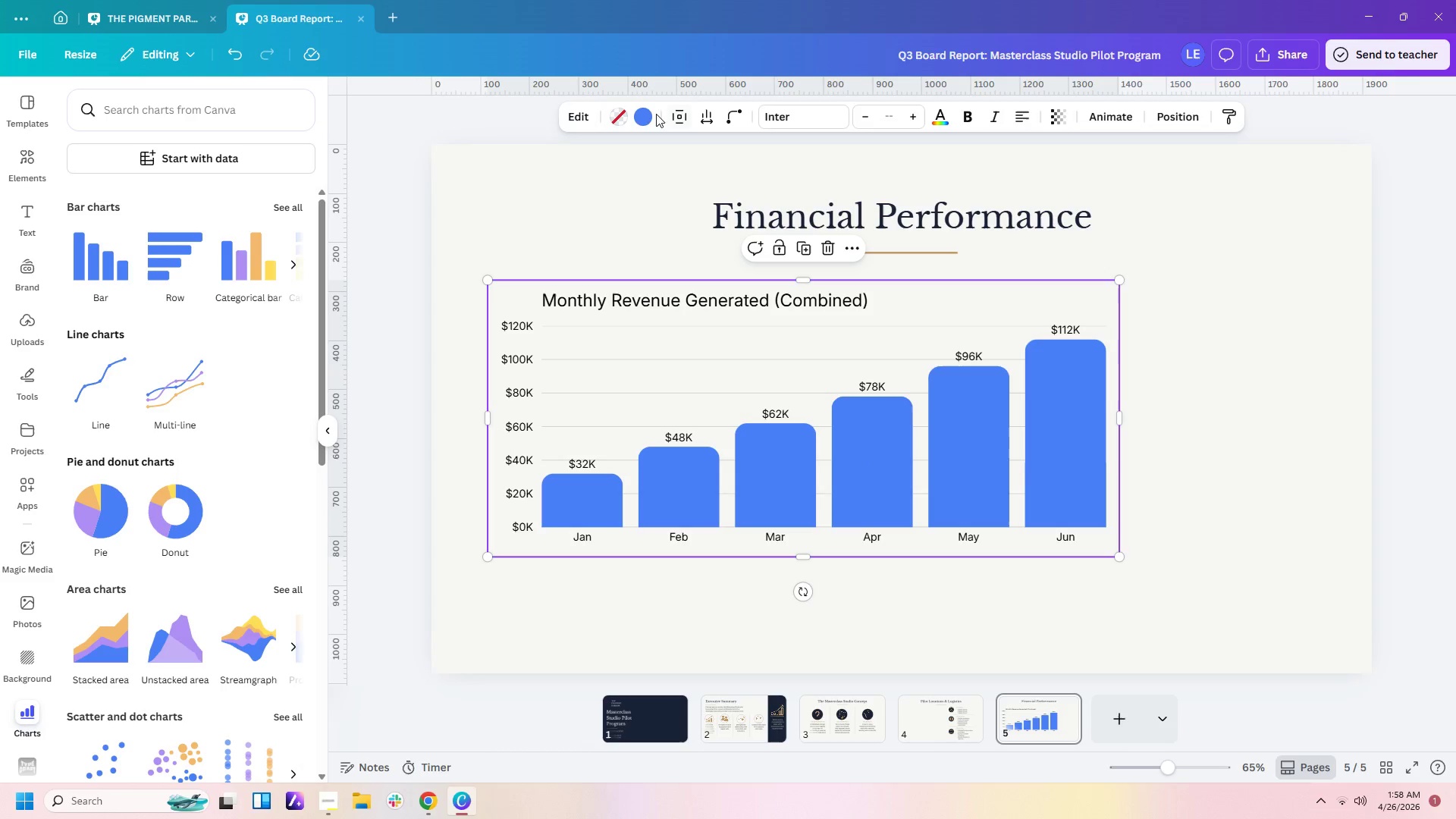 
left_click([638, 114])
 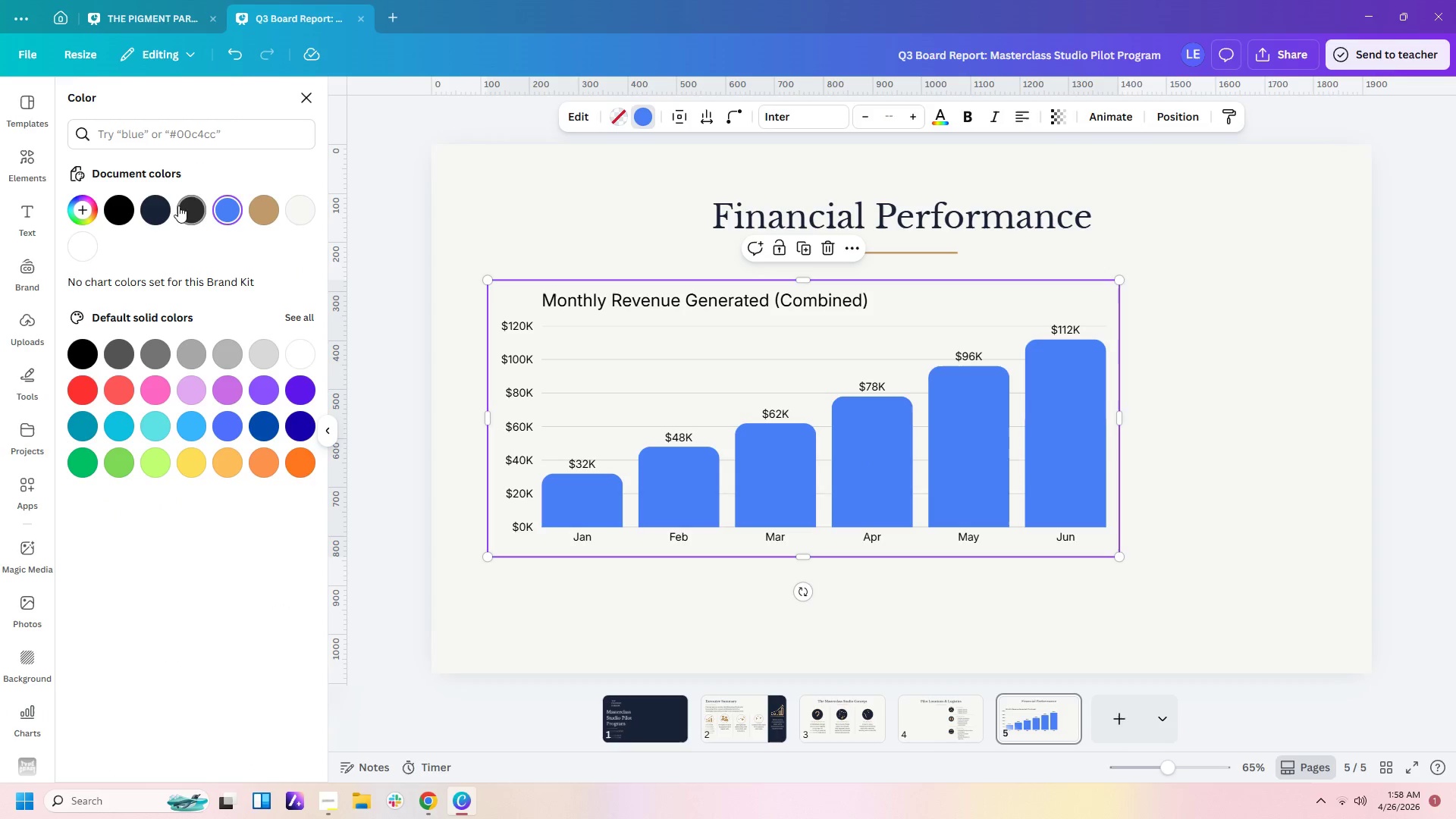 
left_click([187, 209])
 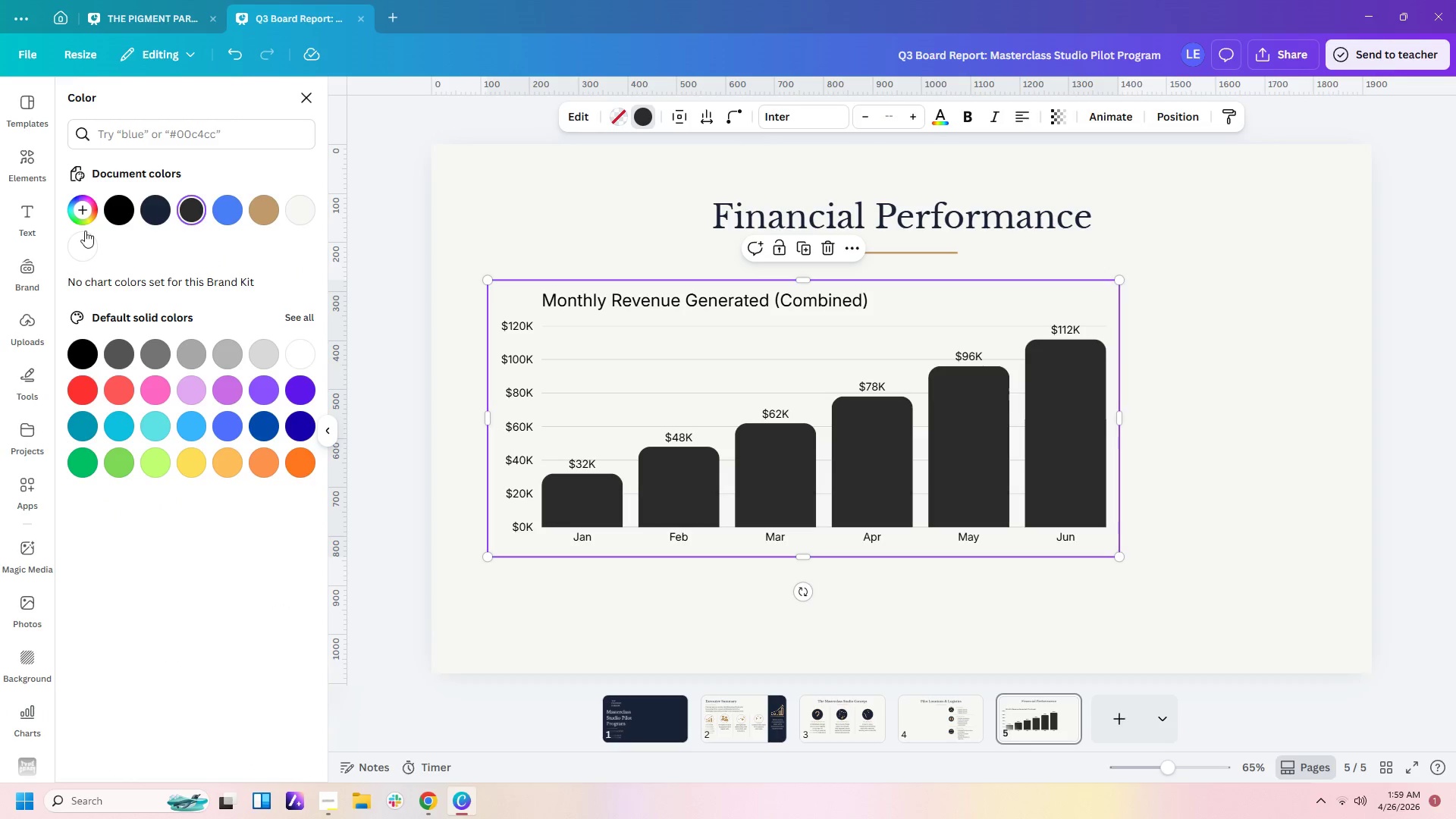 
left_click([154, 214])
 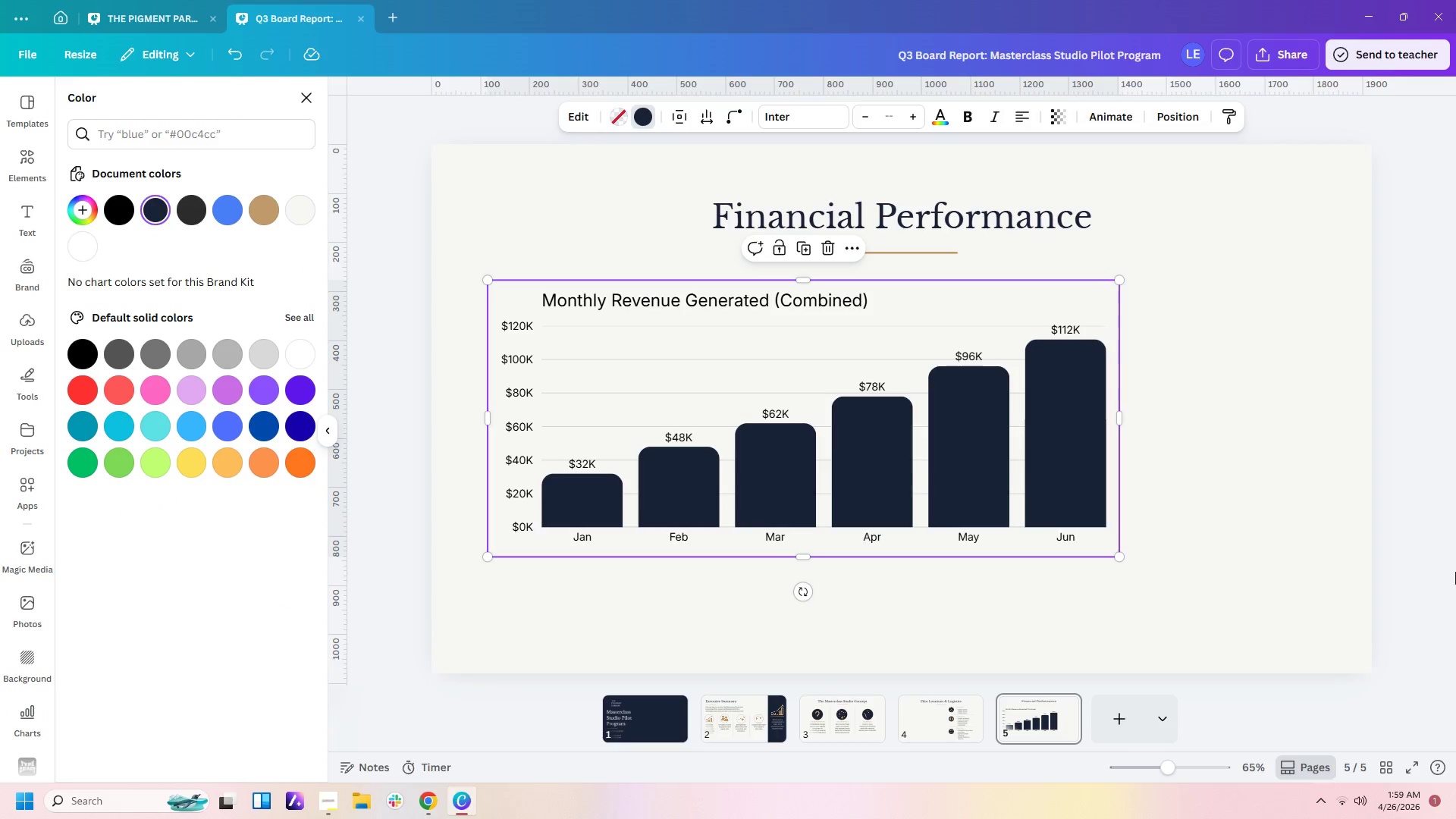 
left_click([1321, 526])
 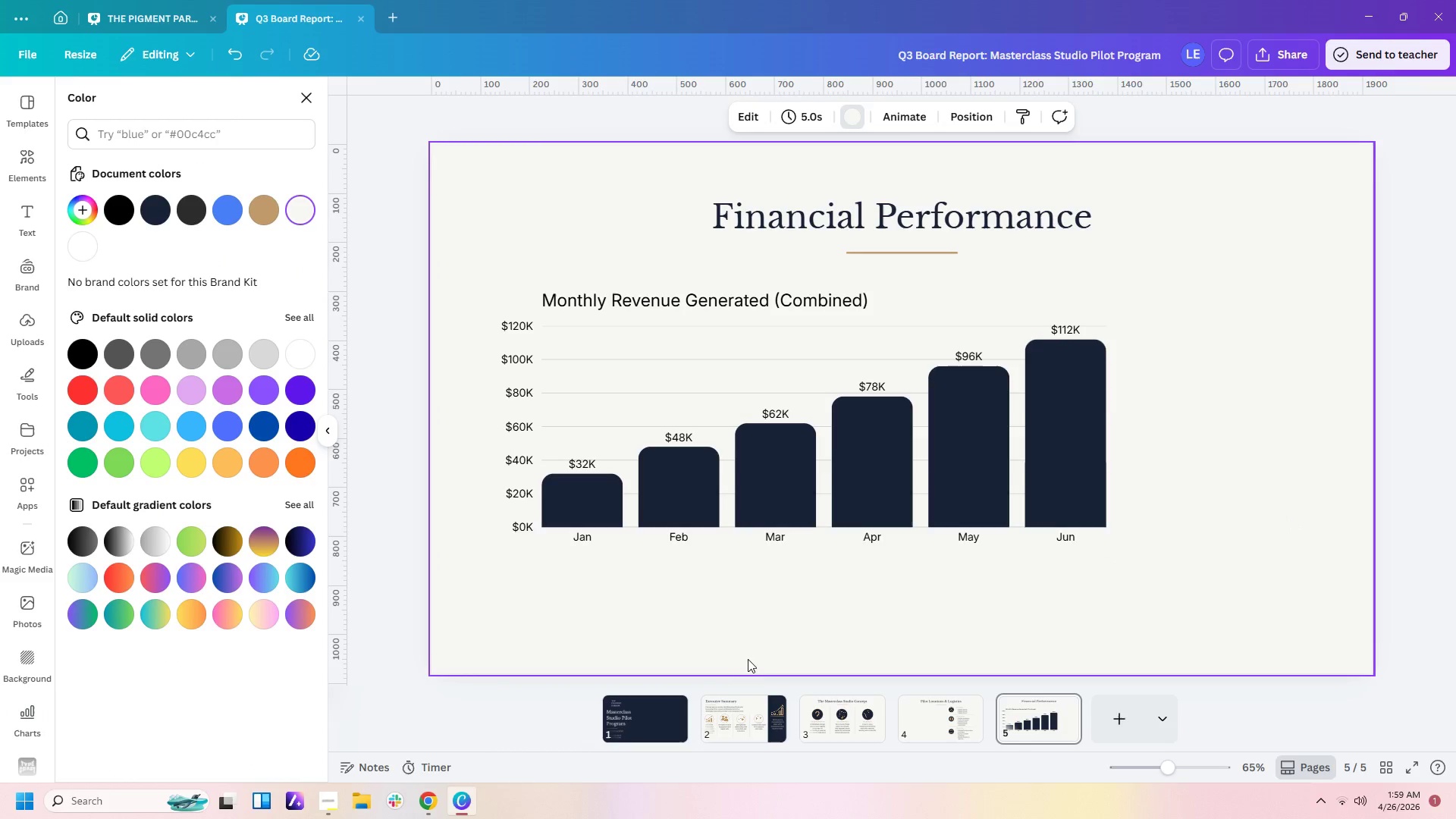 
left_click([756, 720])
 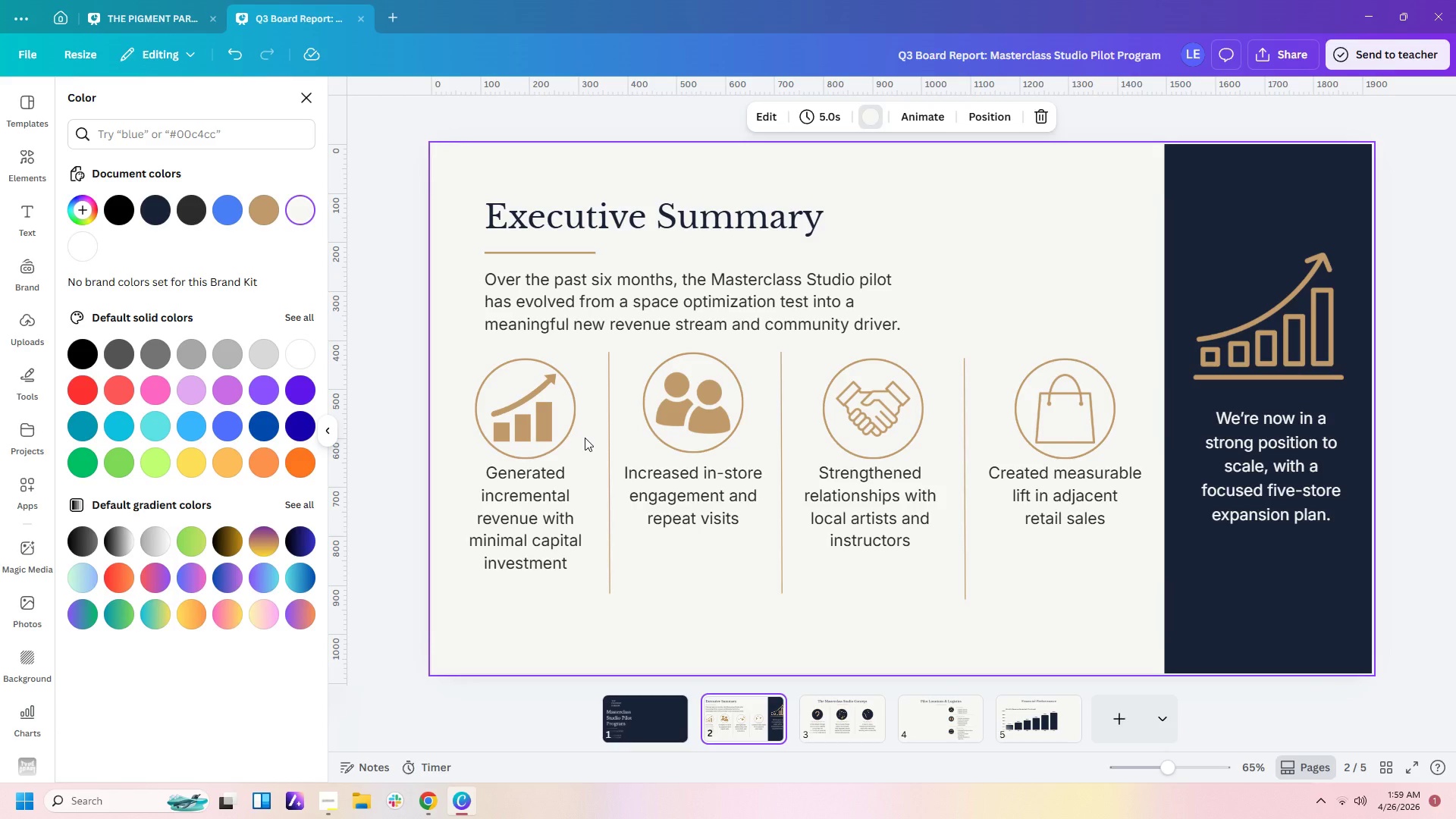 
left_click([572, 427])
 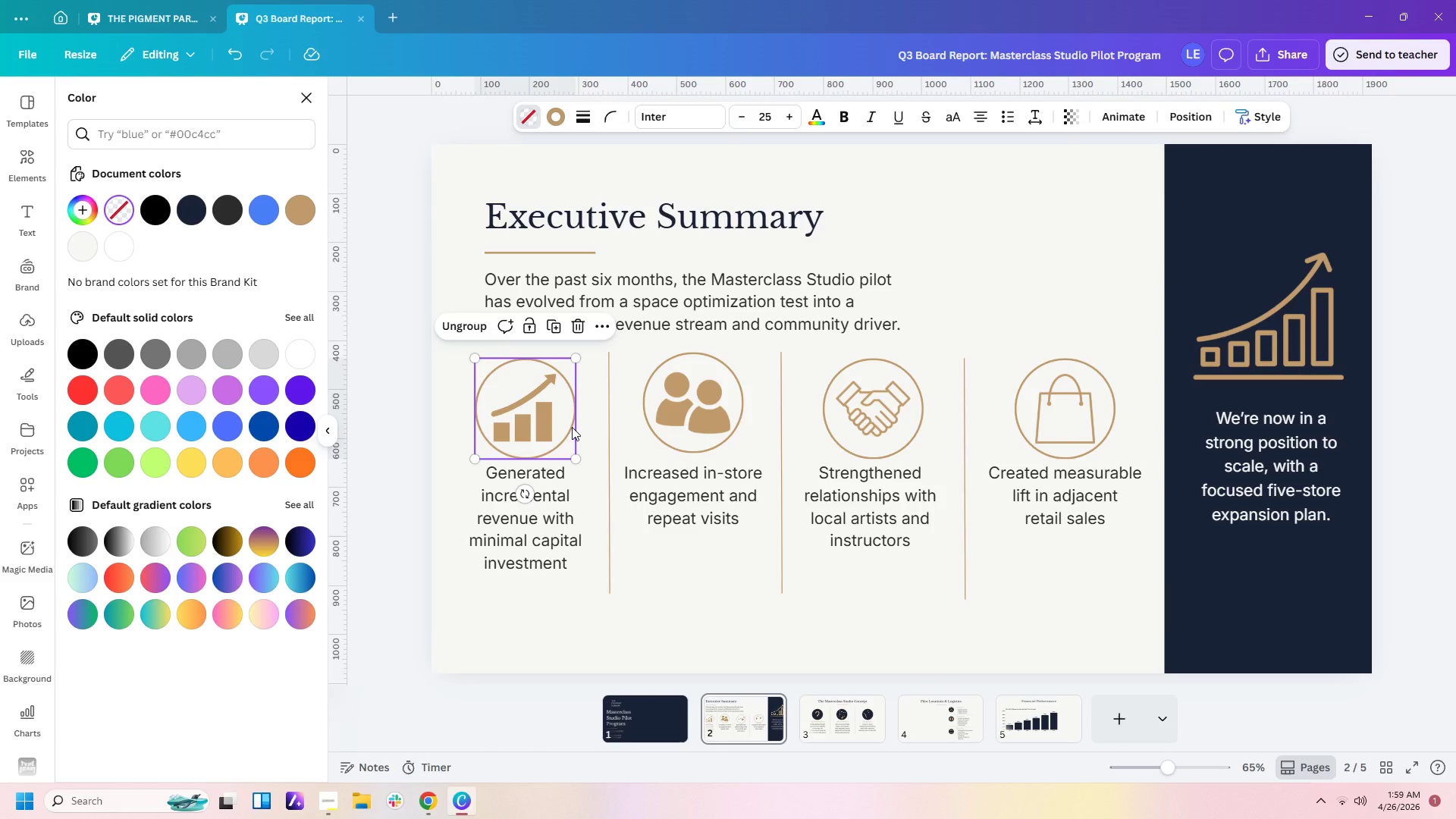 
key(Control+C)
 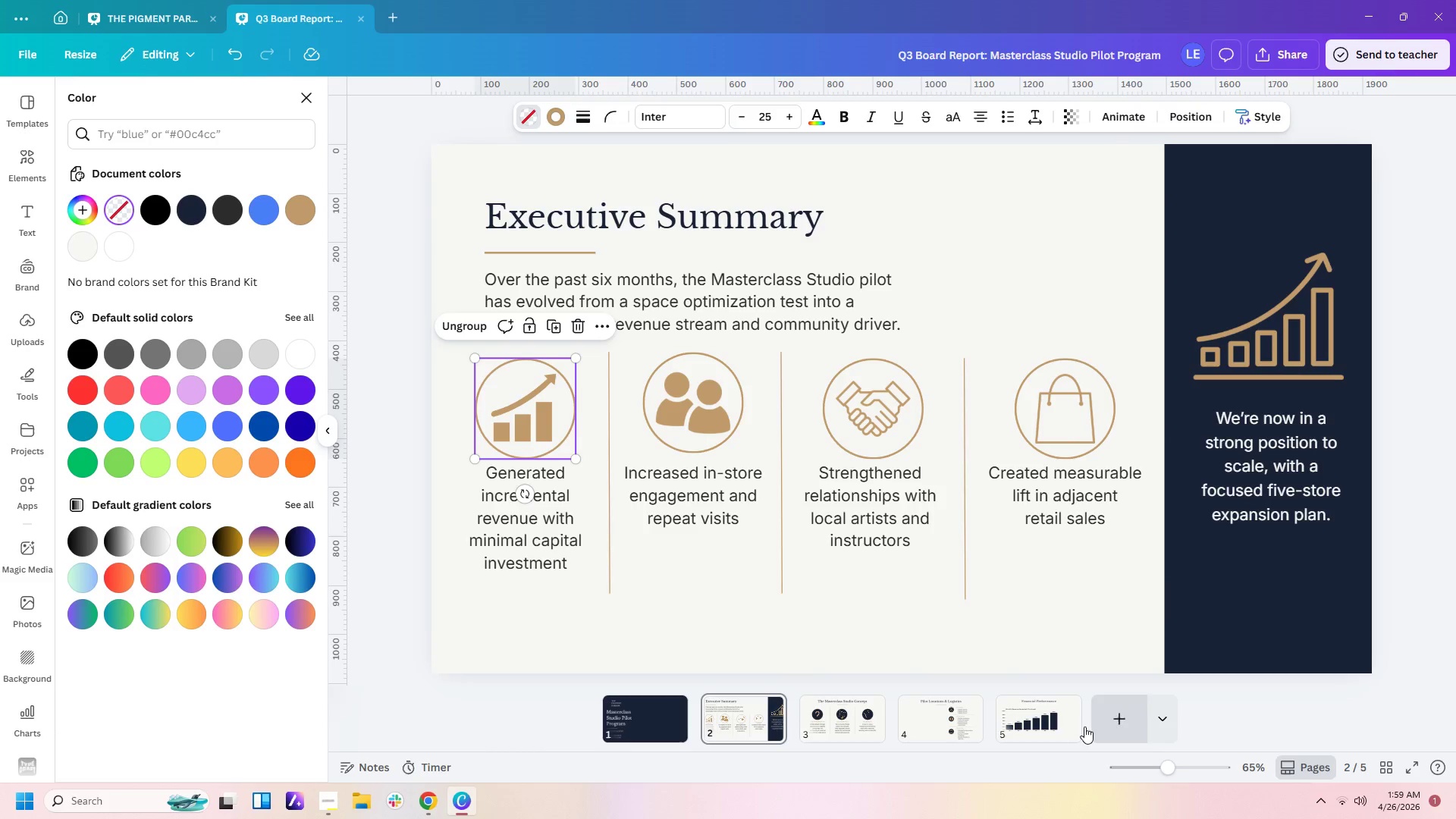 
left_click([1056, 721])
 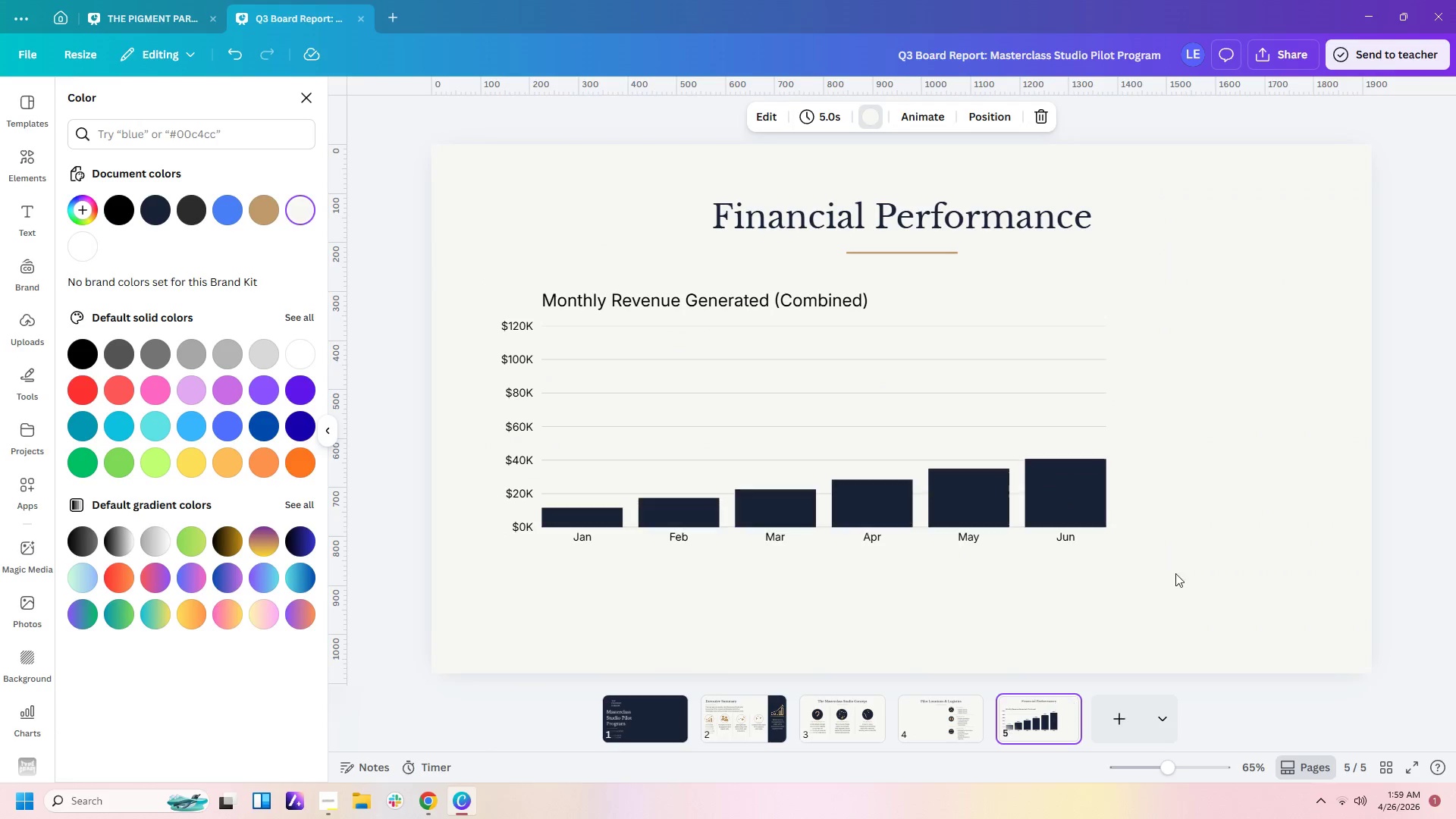 
key(Control+V)
 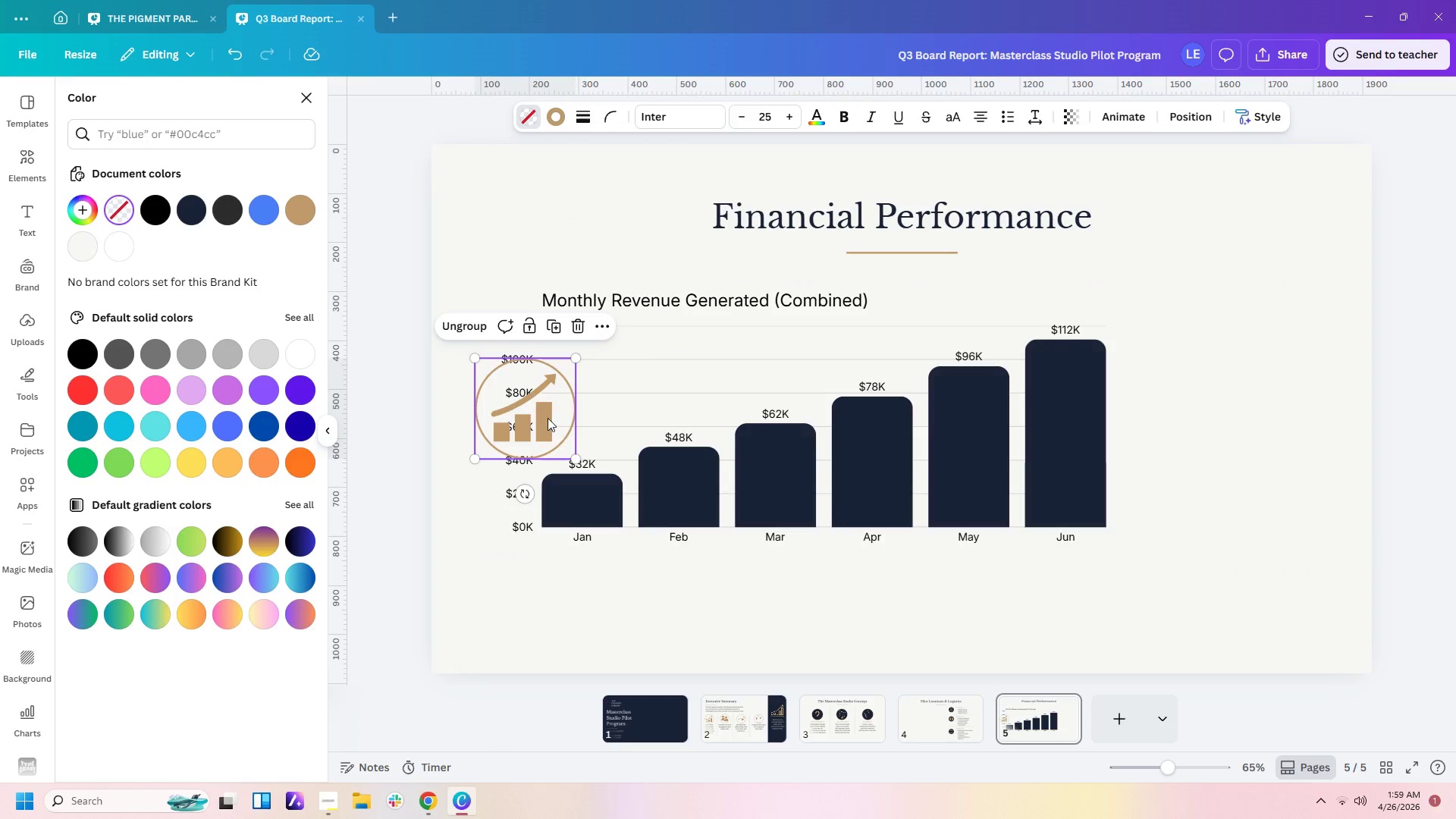 
left_click_drag(start_coordinate=[548, 418], to_coordinate=[1260, 466])
 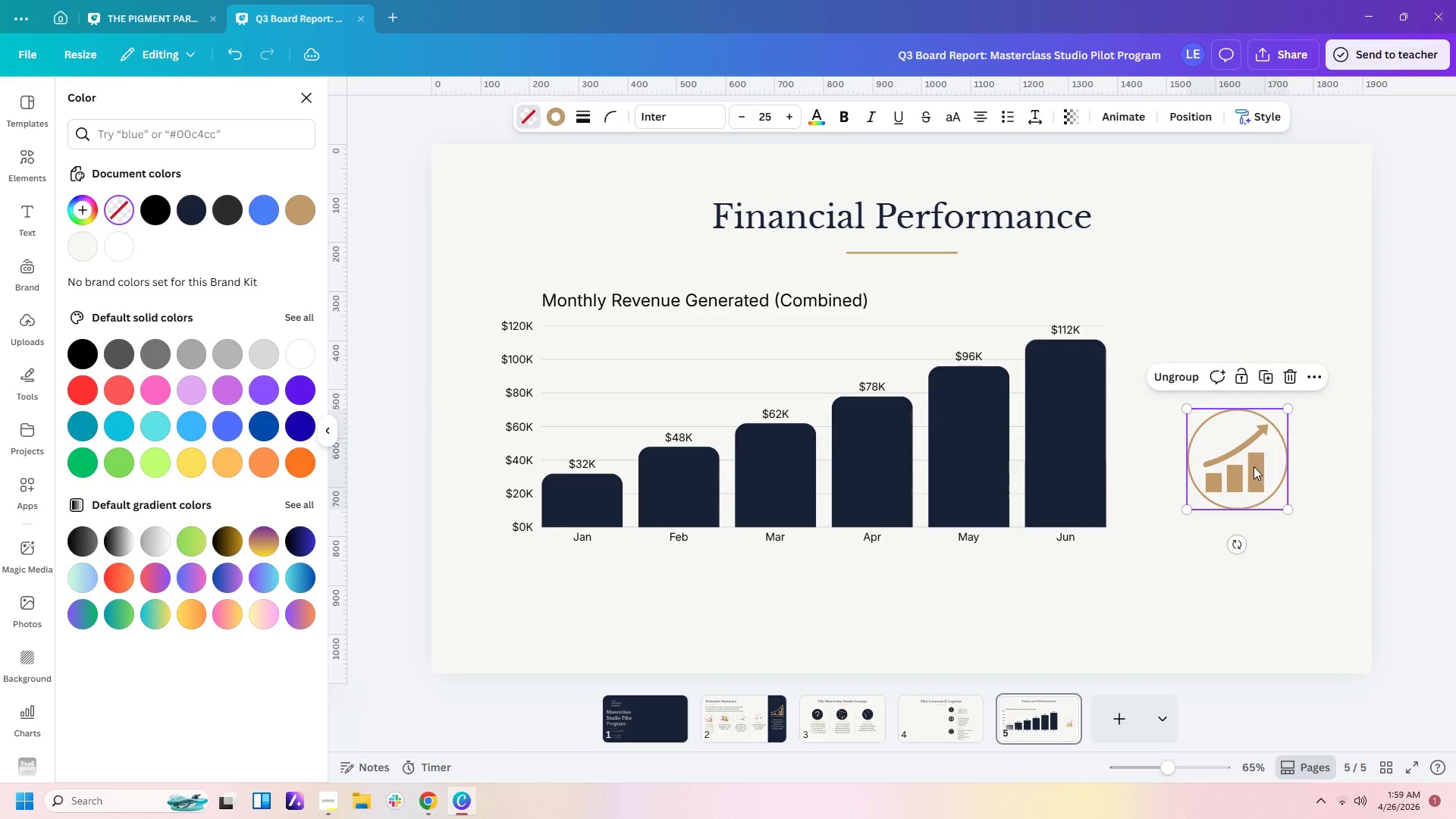 
left_click([1252, 466])
 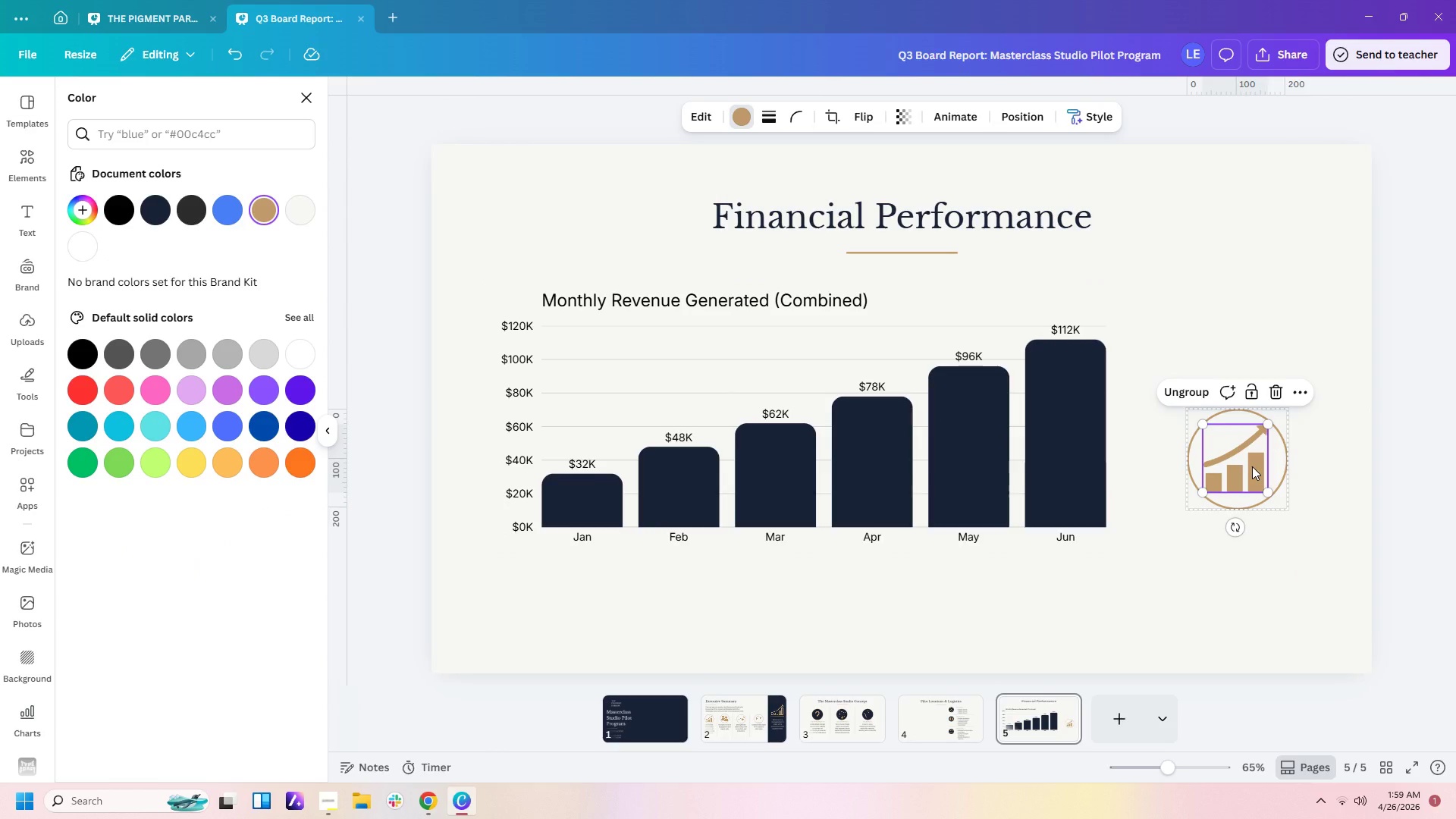 
key(Delete)
 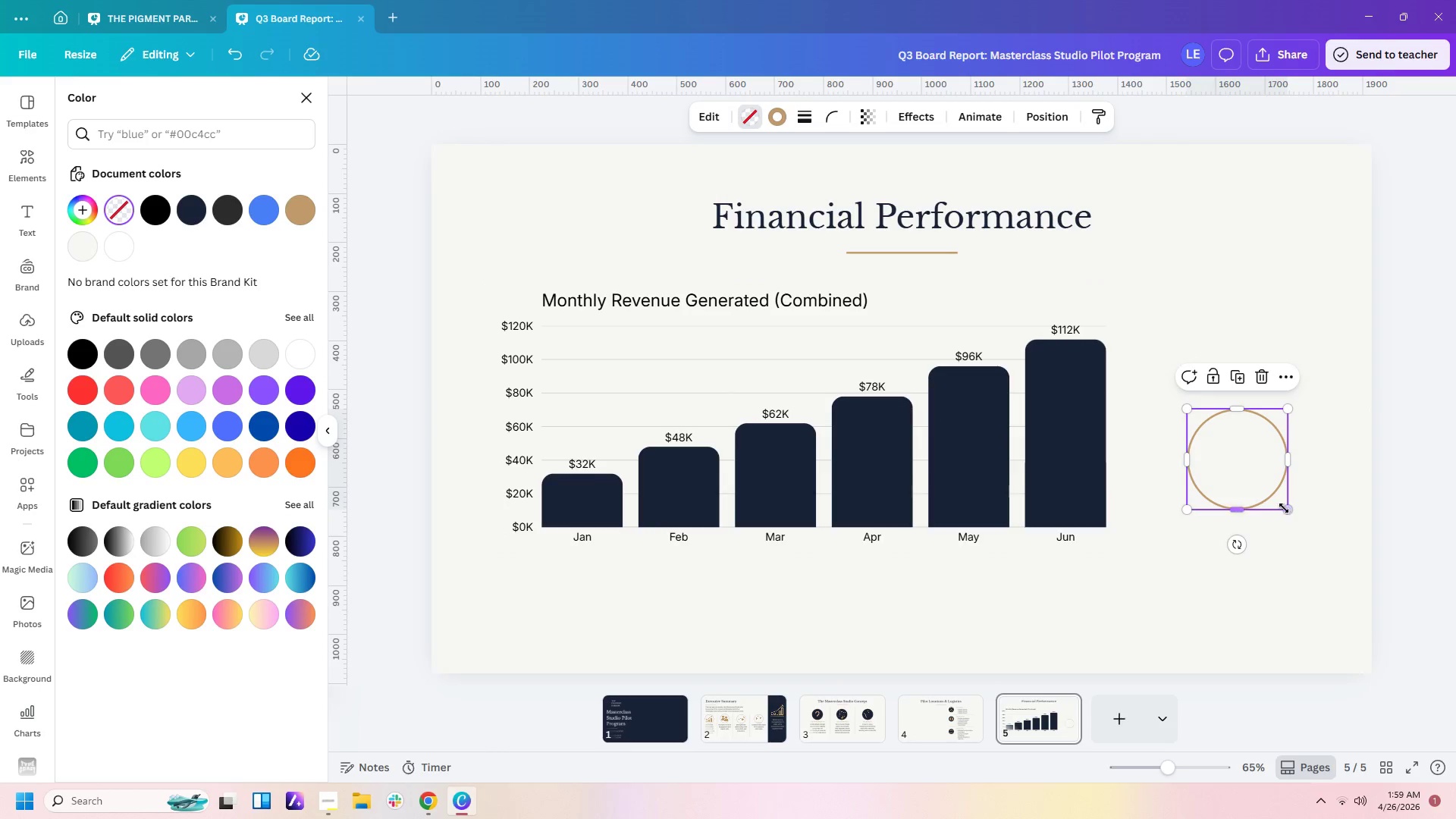 
left_click_drag(start_coordinate=[1288, 508], to_coordinate=[1322, 535])
 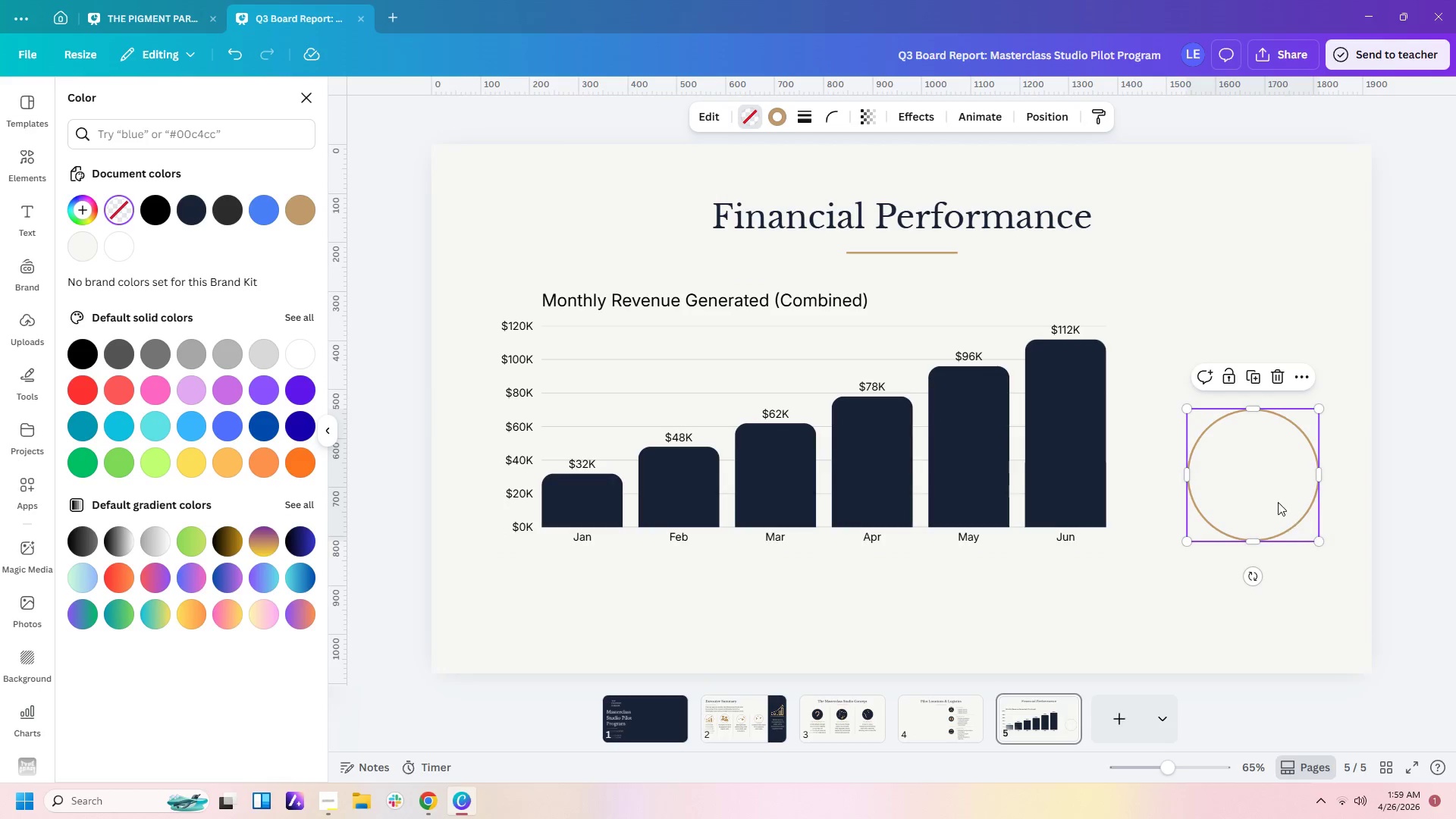 
left_click_drag(start_coordinate=[1278, 501], to_coordinate=[1273, 480])
 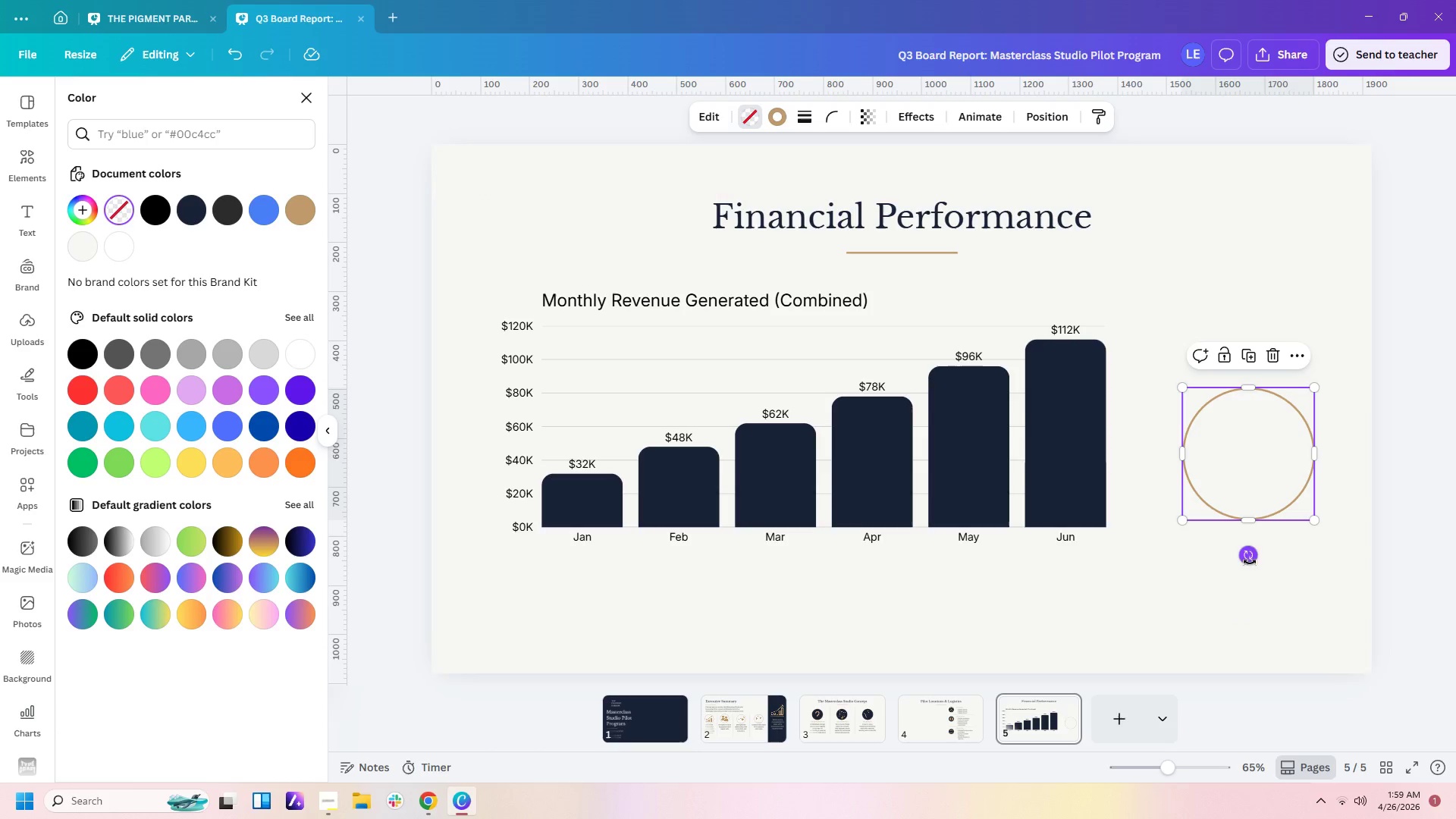 
double_click([1109, 588])
 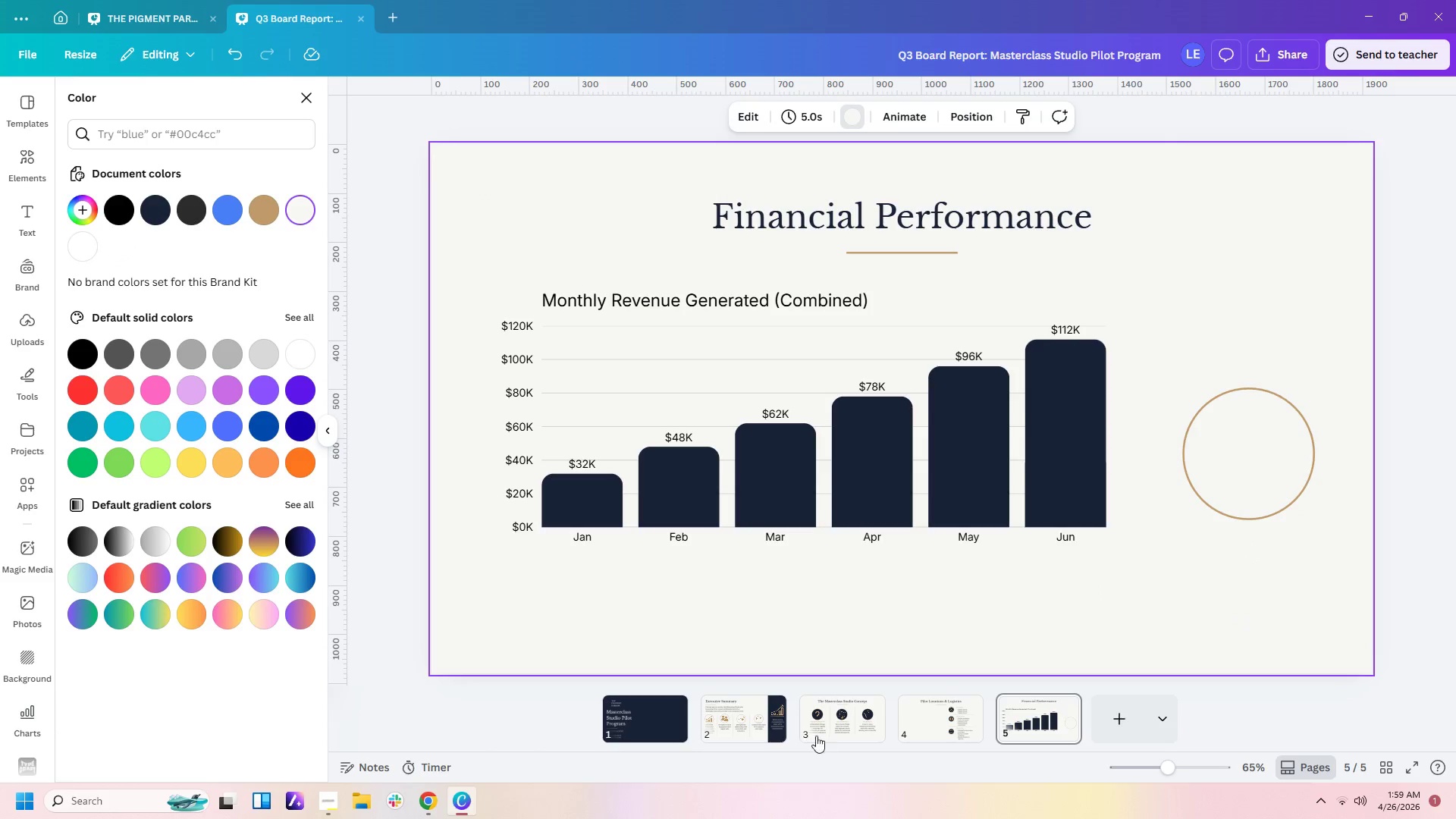 
left_click([726, 725])
 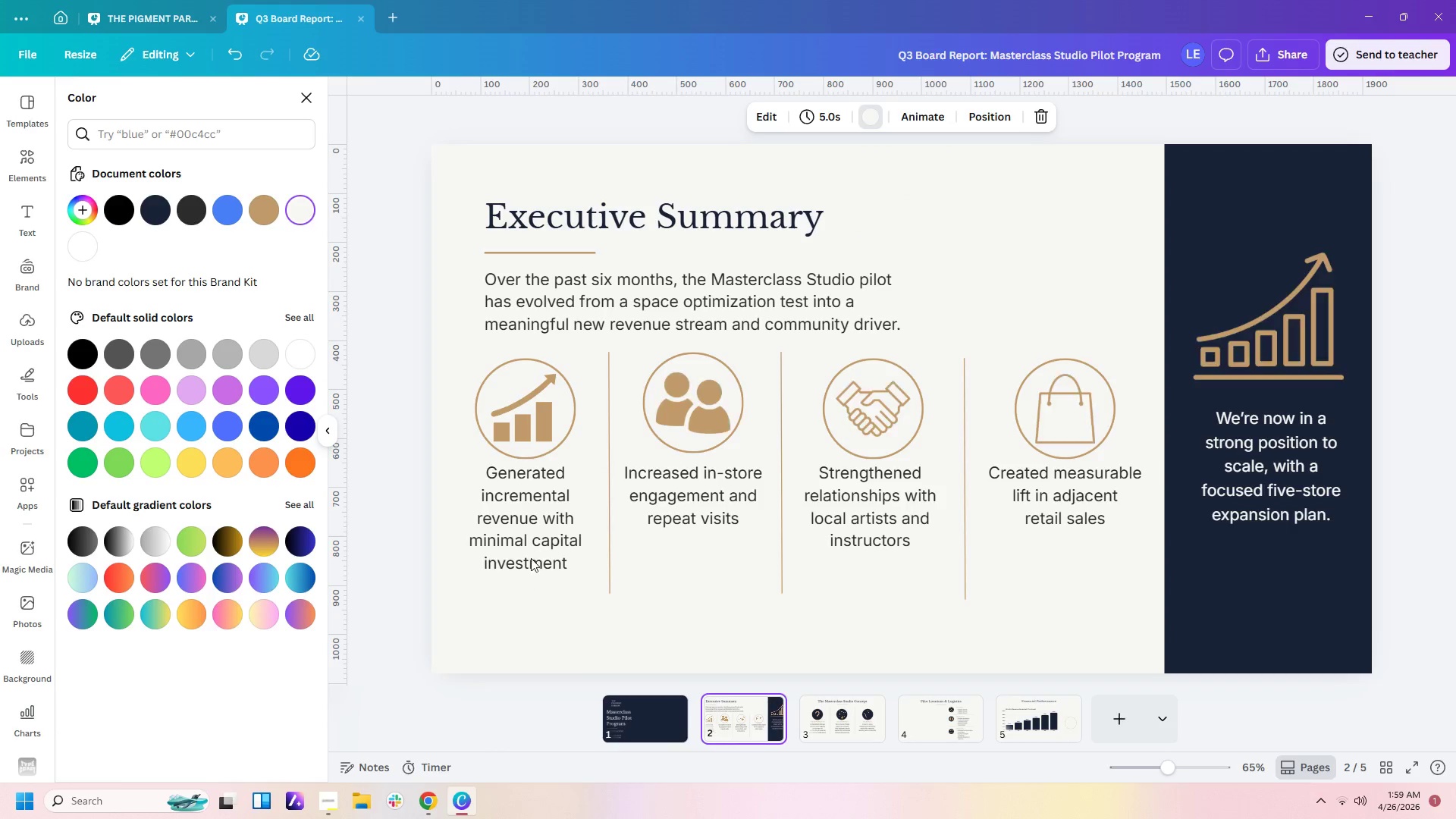 
left_click([538, 535])
 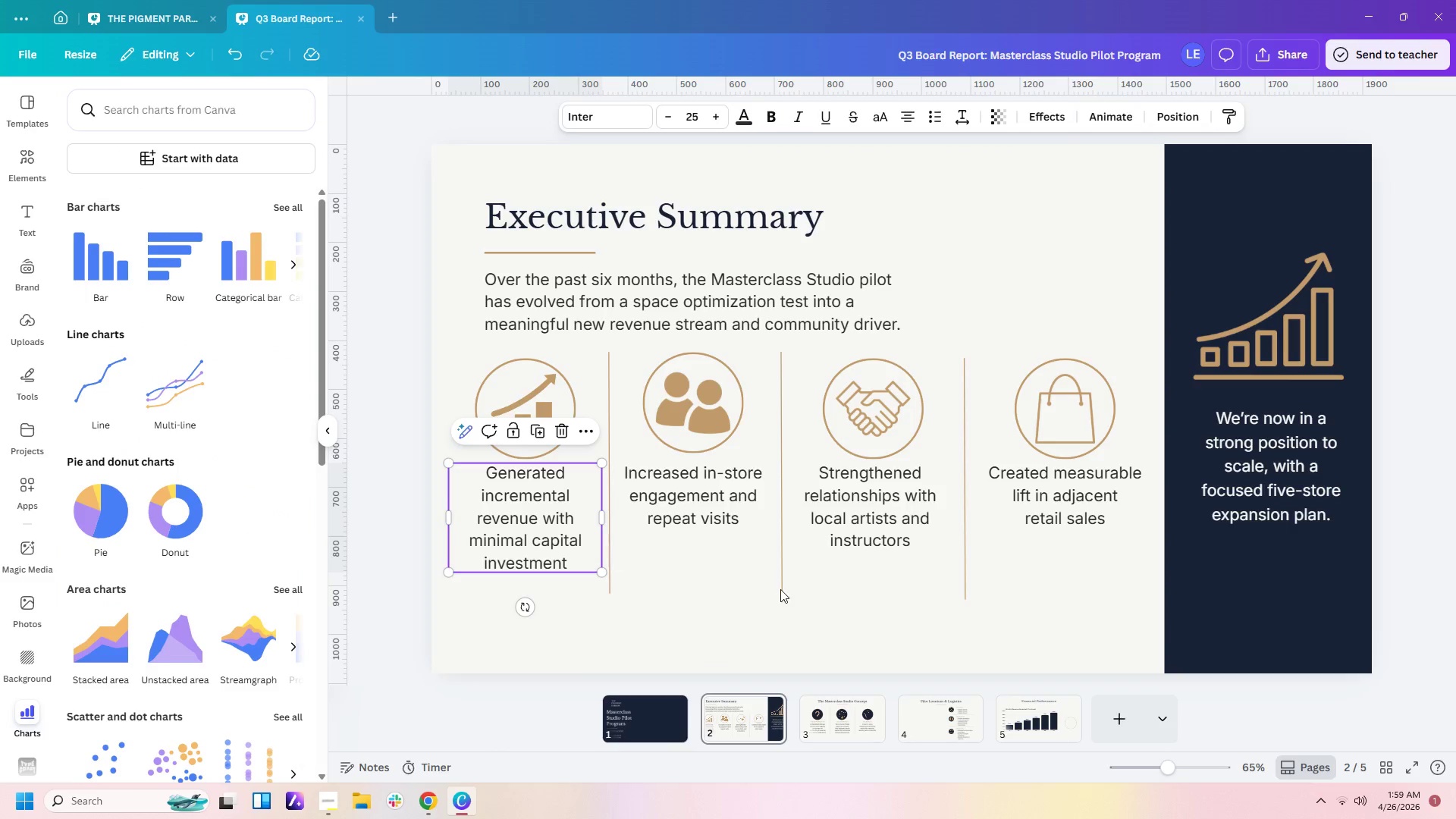 
key(Control+C)
 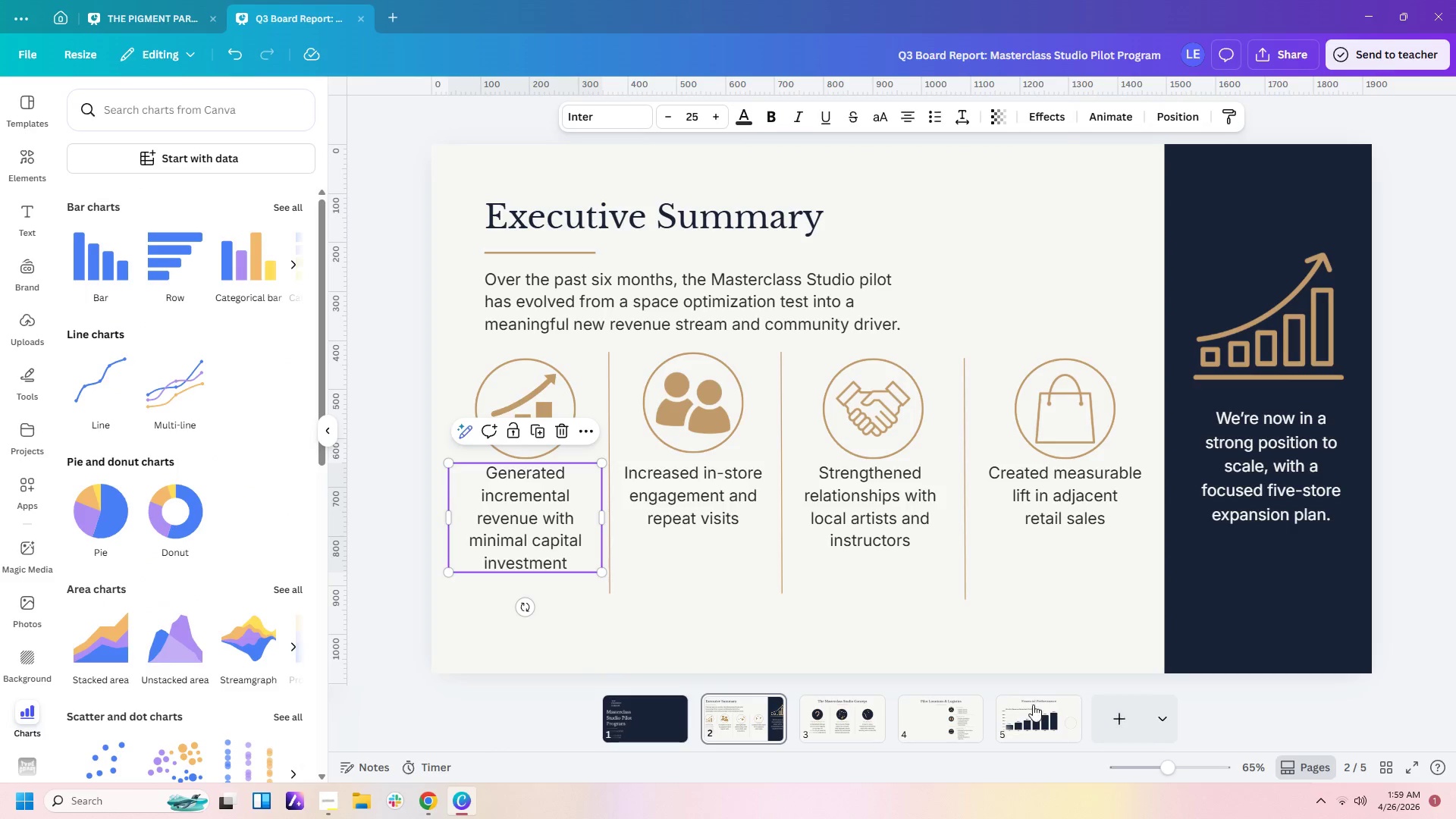 
left_click([1008, 714])
 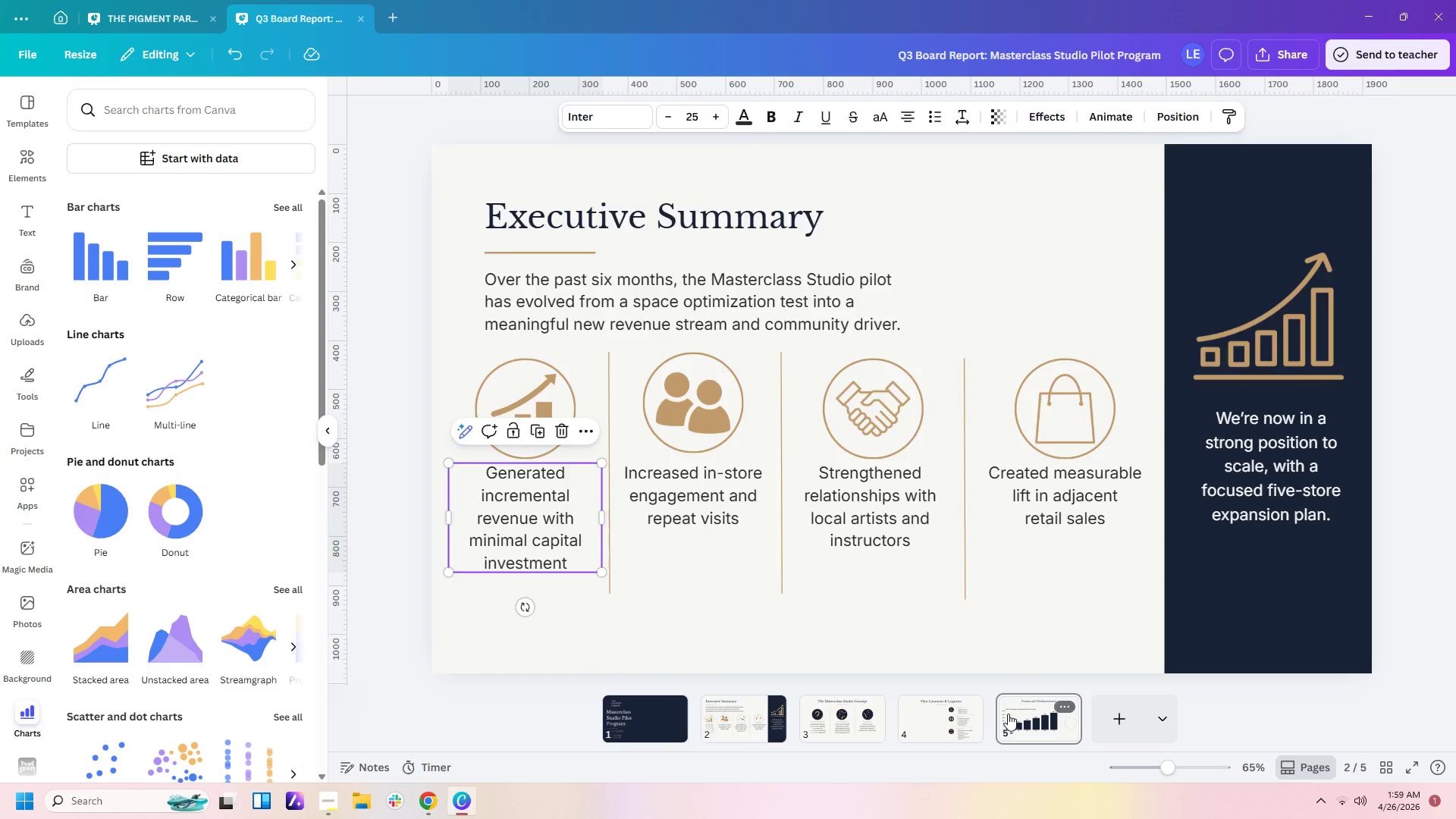 
key(Control+V)
 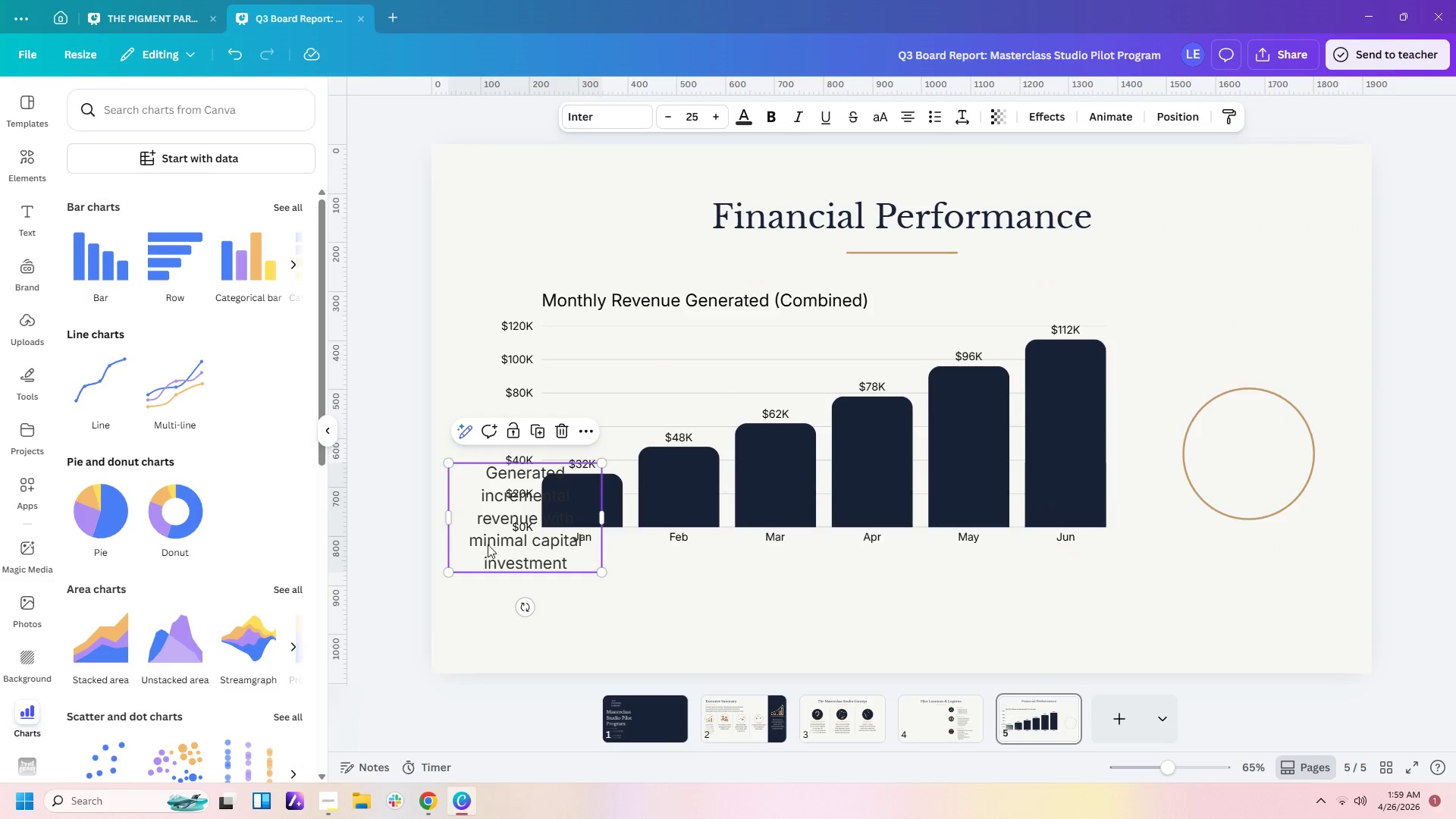 
left_click_drag(start_coordinate=[481, 544], to_coordinate=[1196, 491])
 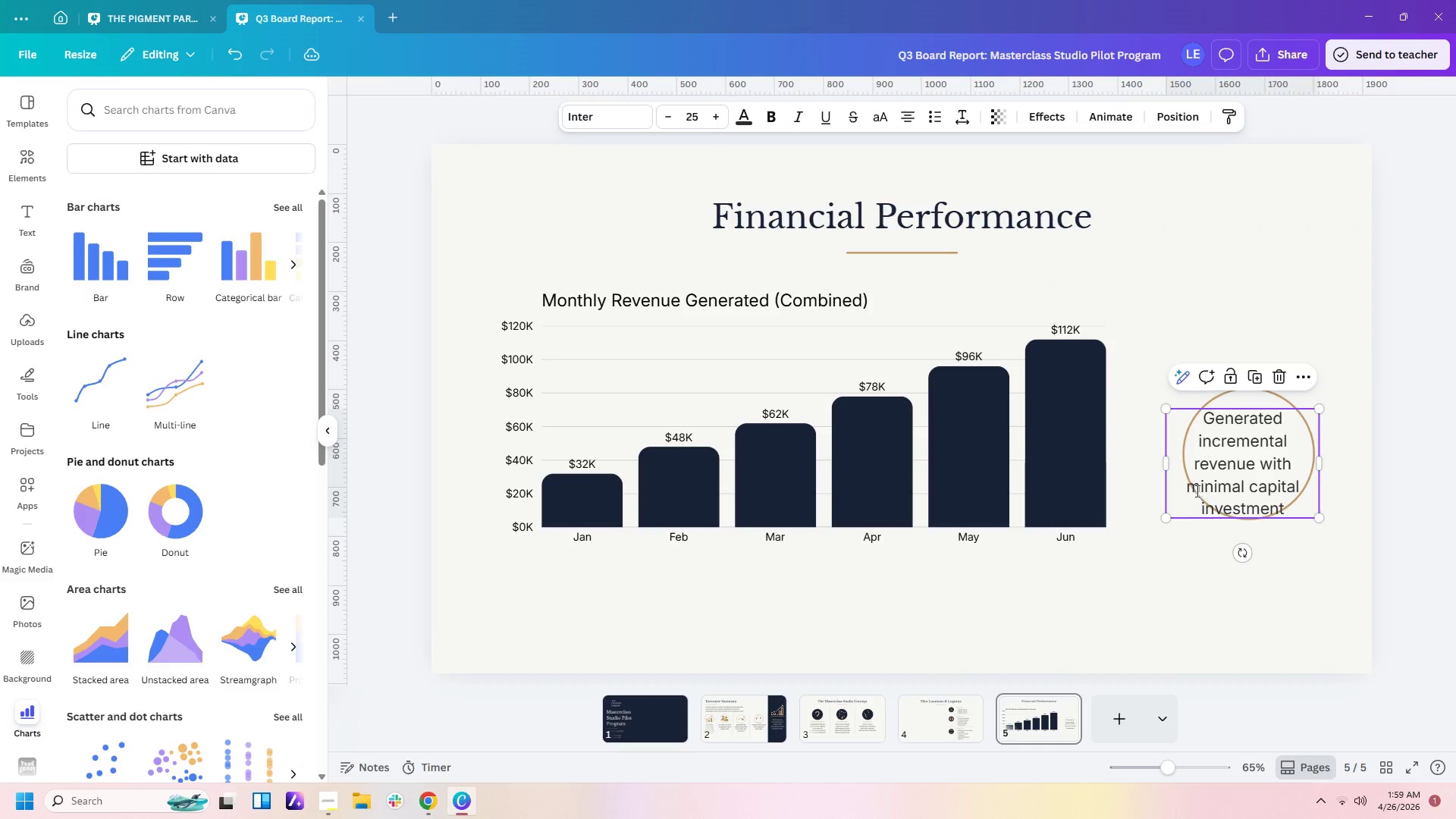 
double_click([1196, 491])
 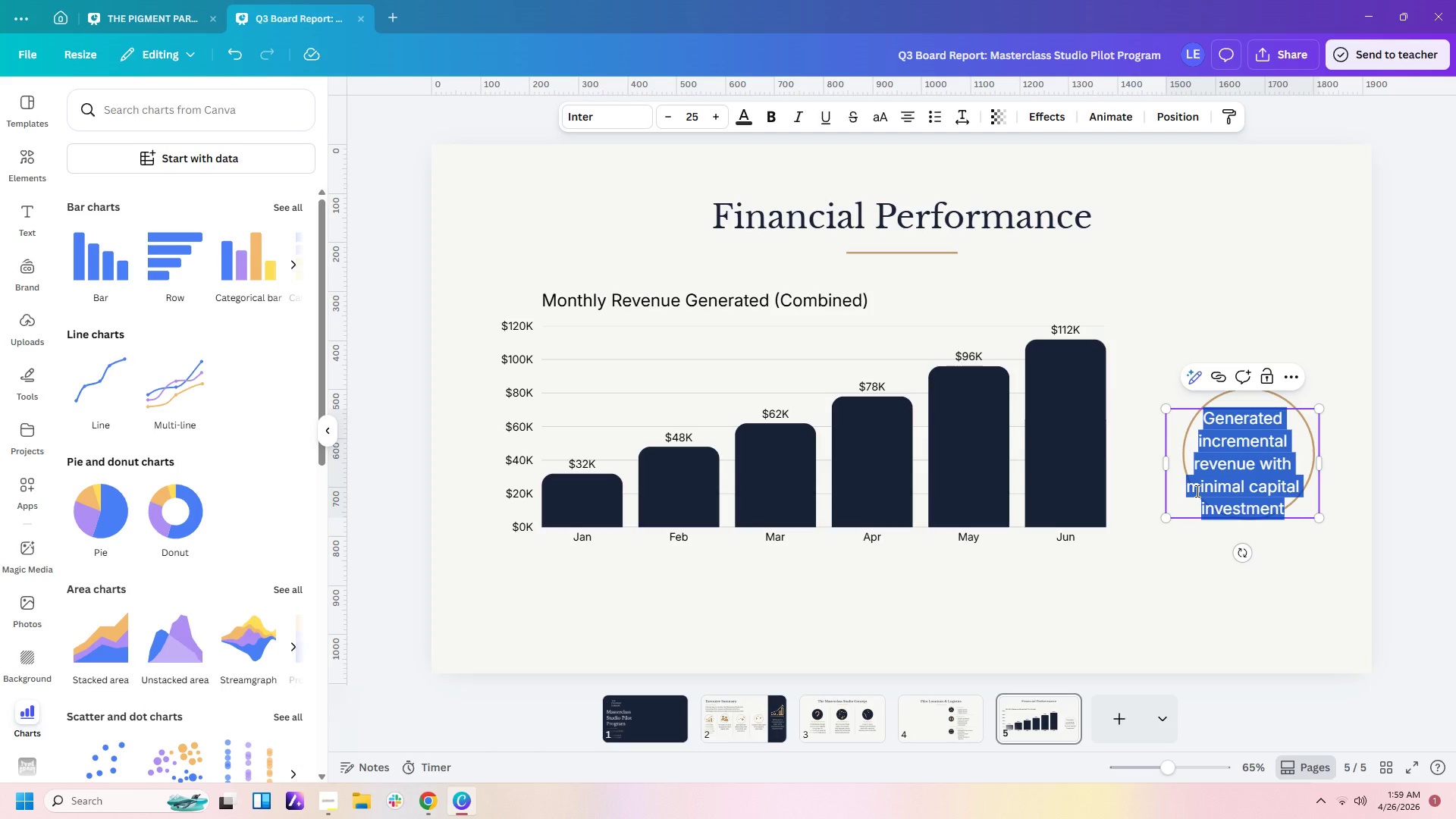 
type(Break-even achieved in Month 3)
 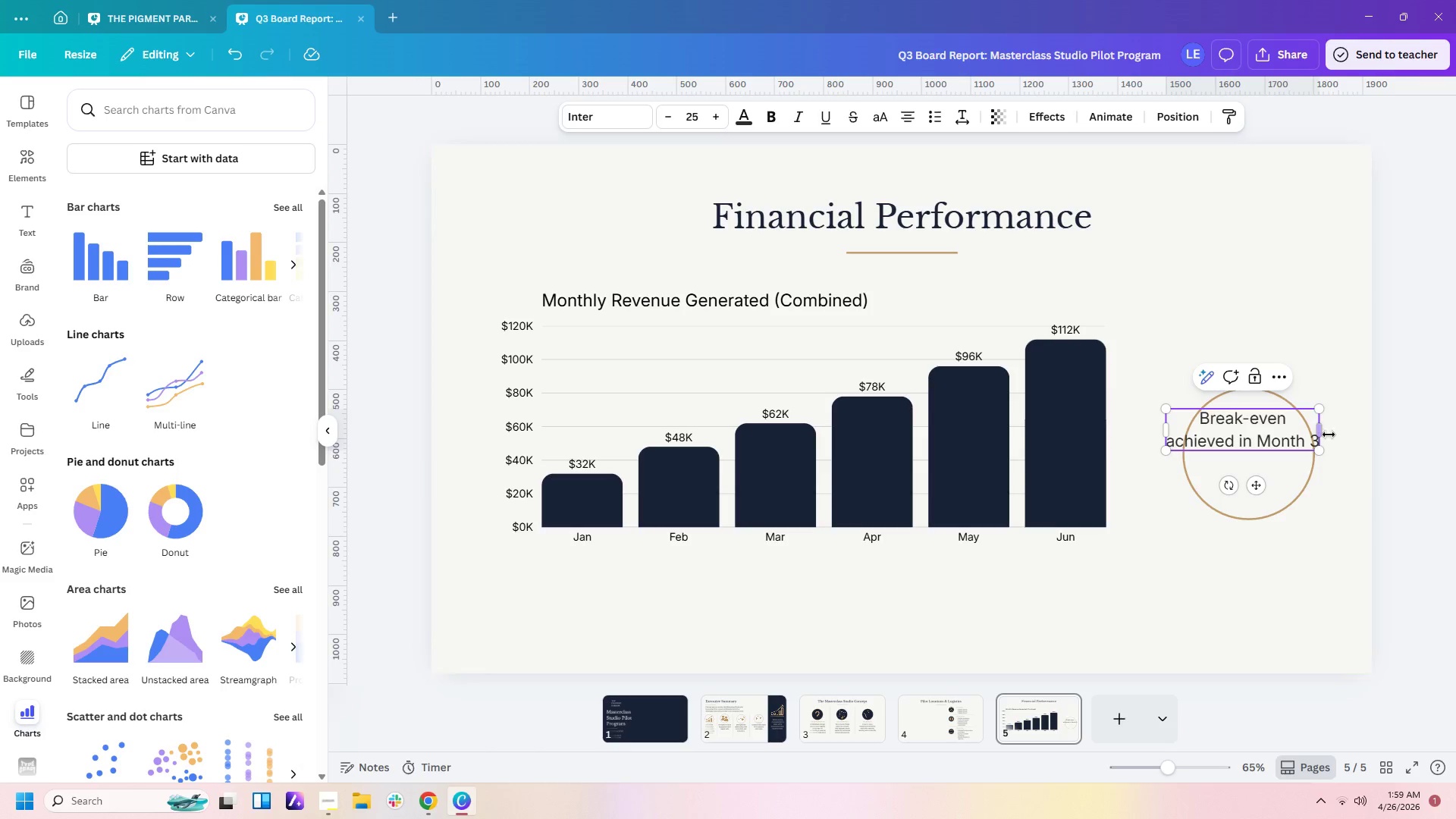 
left_click_drag(start_coordinate=[1323, 433], to_coordinate=[1298, 441])
 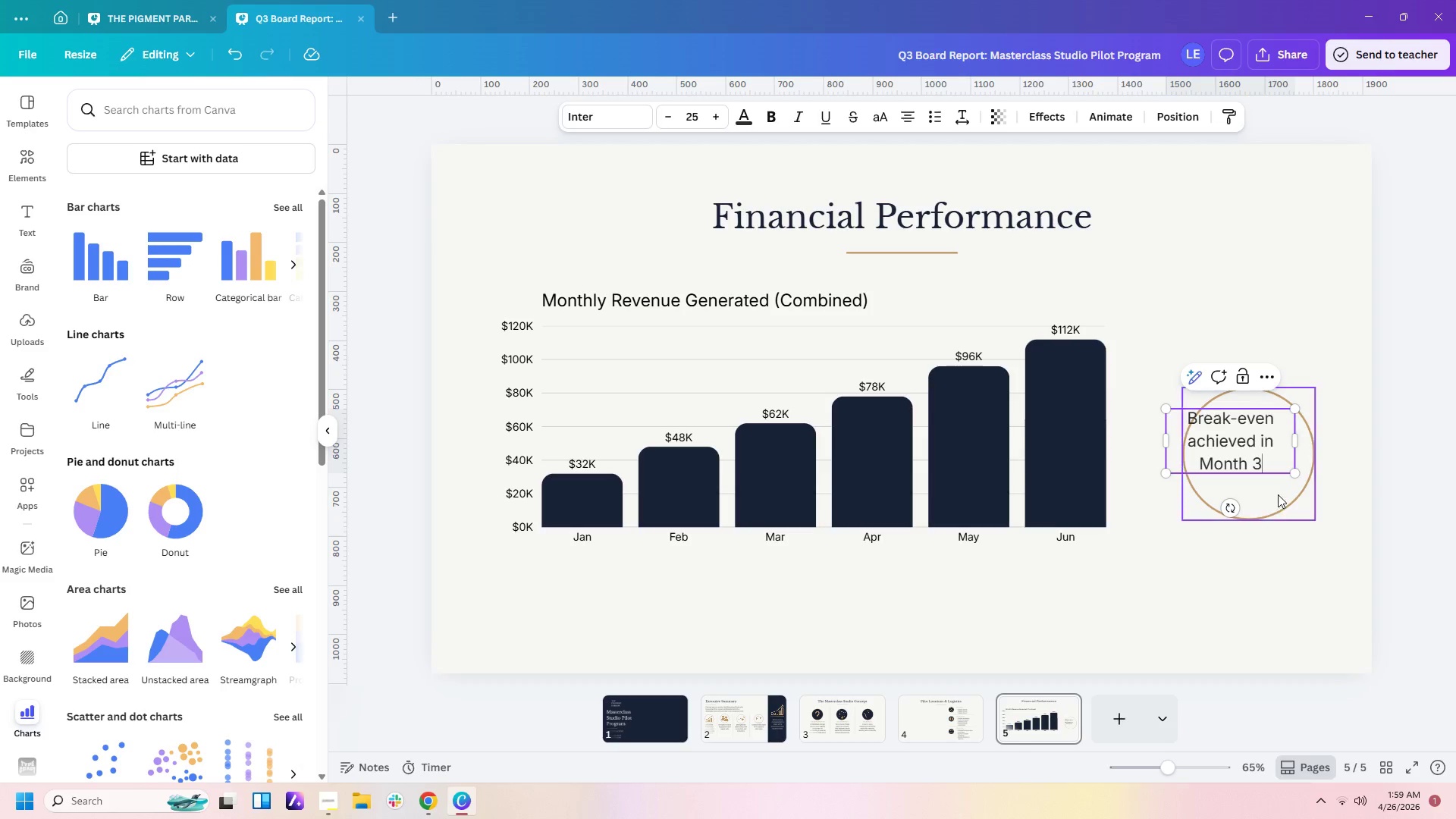 
left_click([1278, 504])
 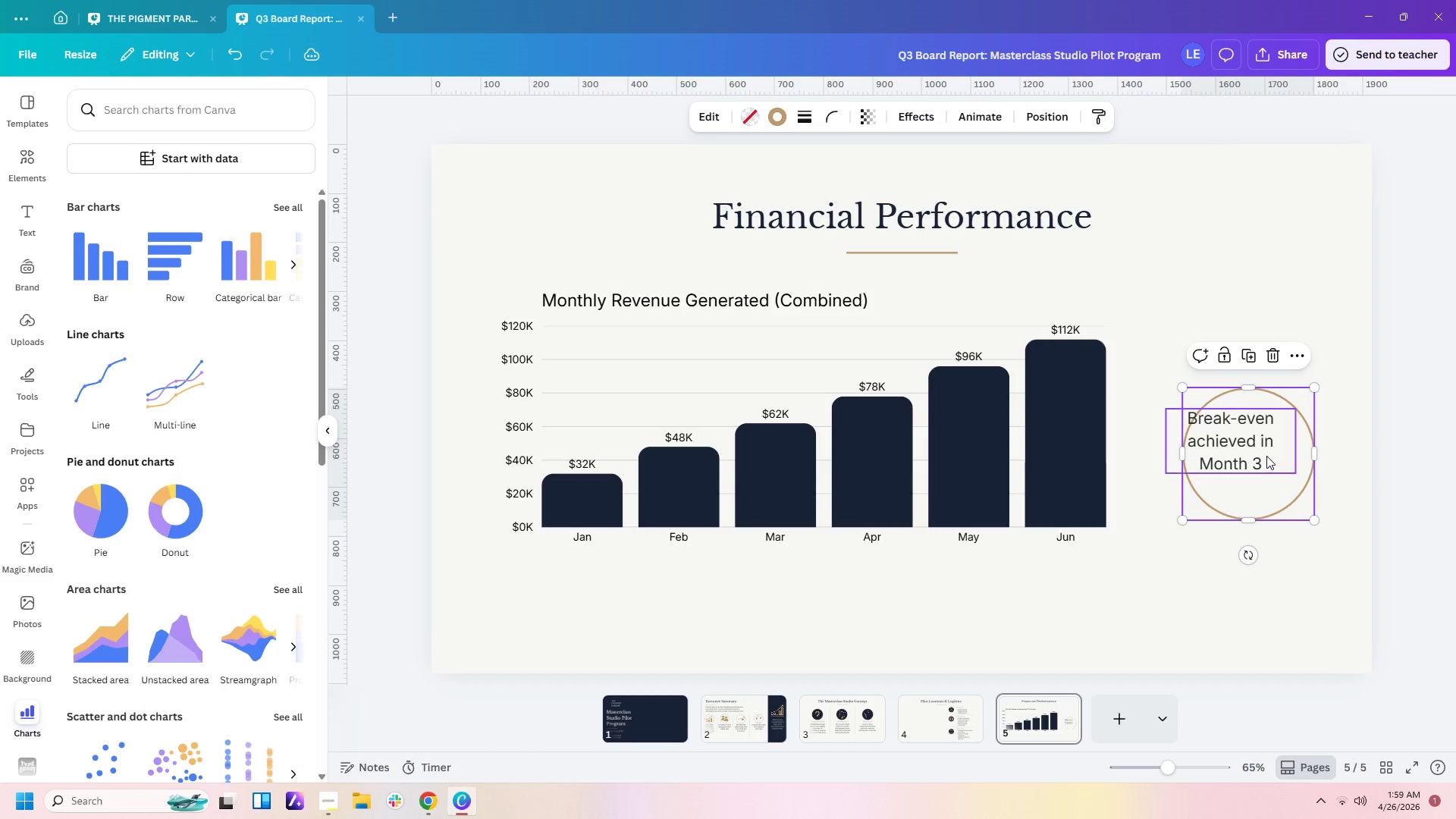 
left_click_drag(start_coordinate=[1266, 456], to_coordinate=[1248, 445])
 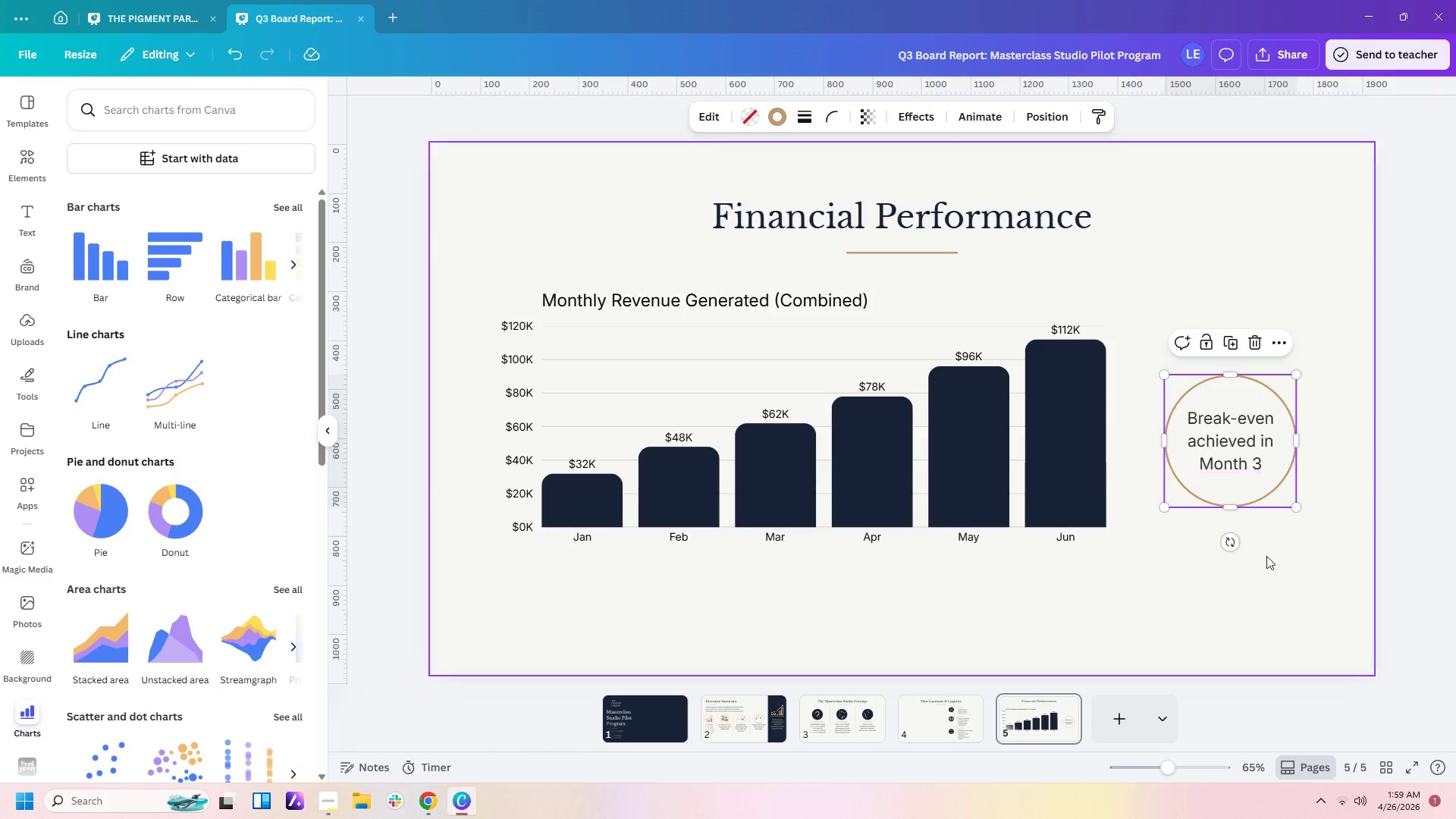 
left_click([1266, 556])
 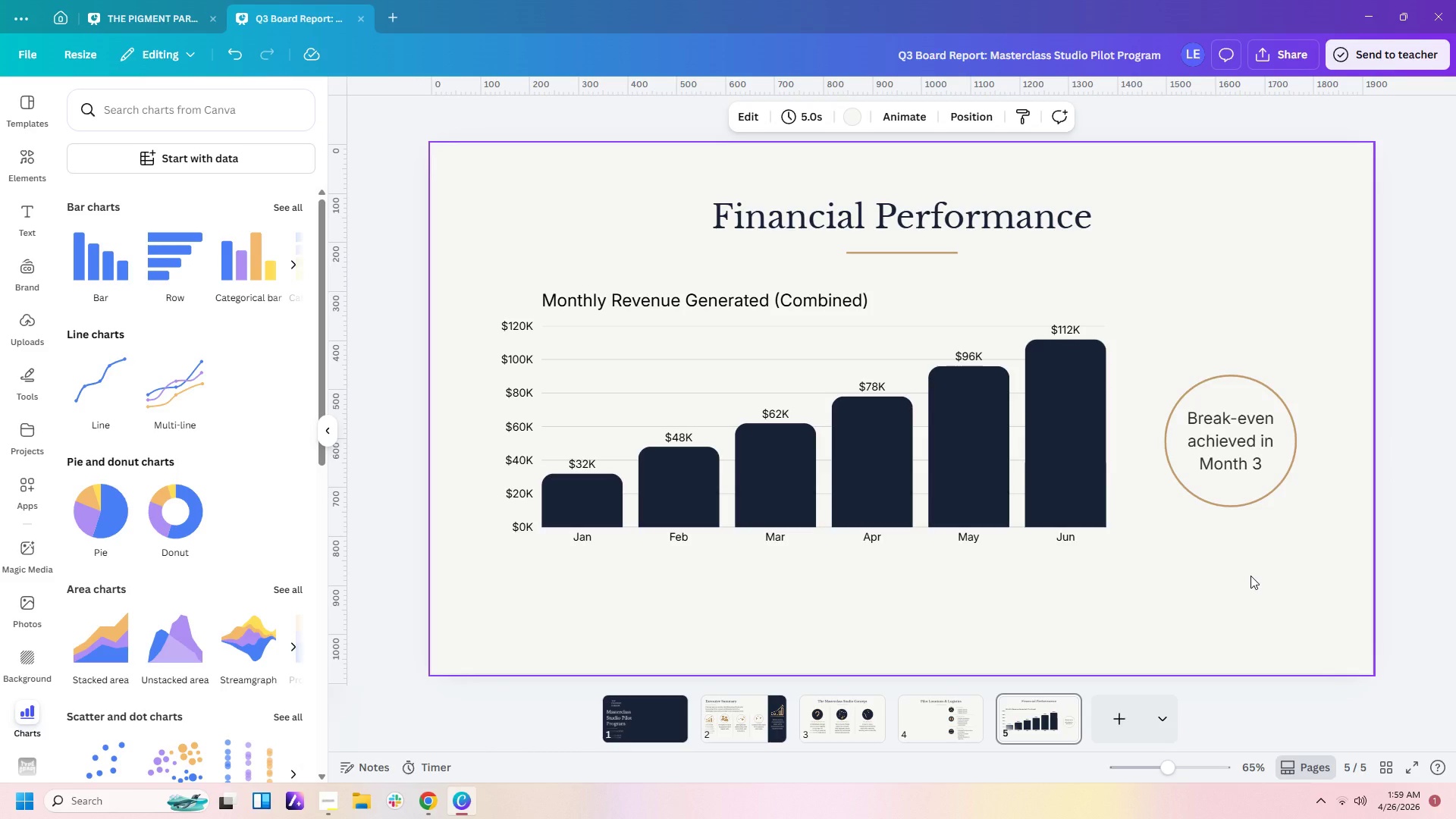 
left_click([1231, 601])
 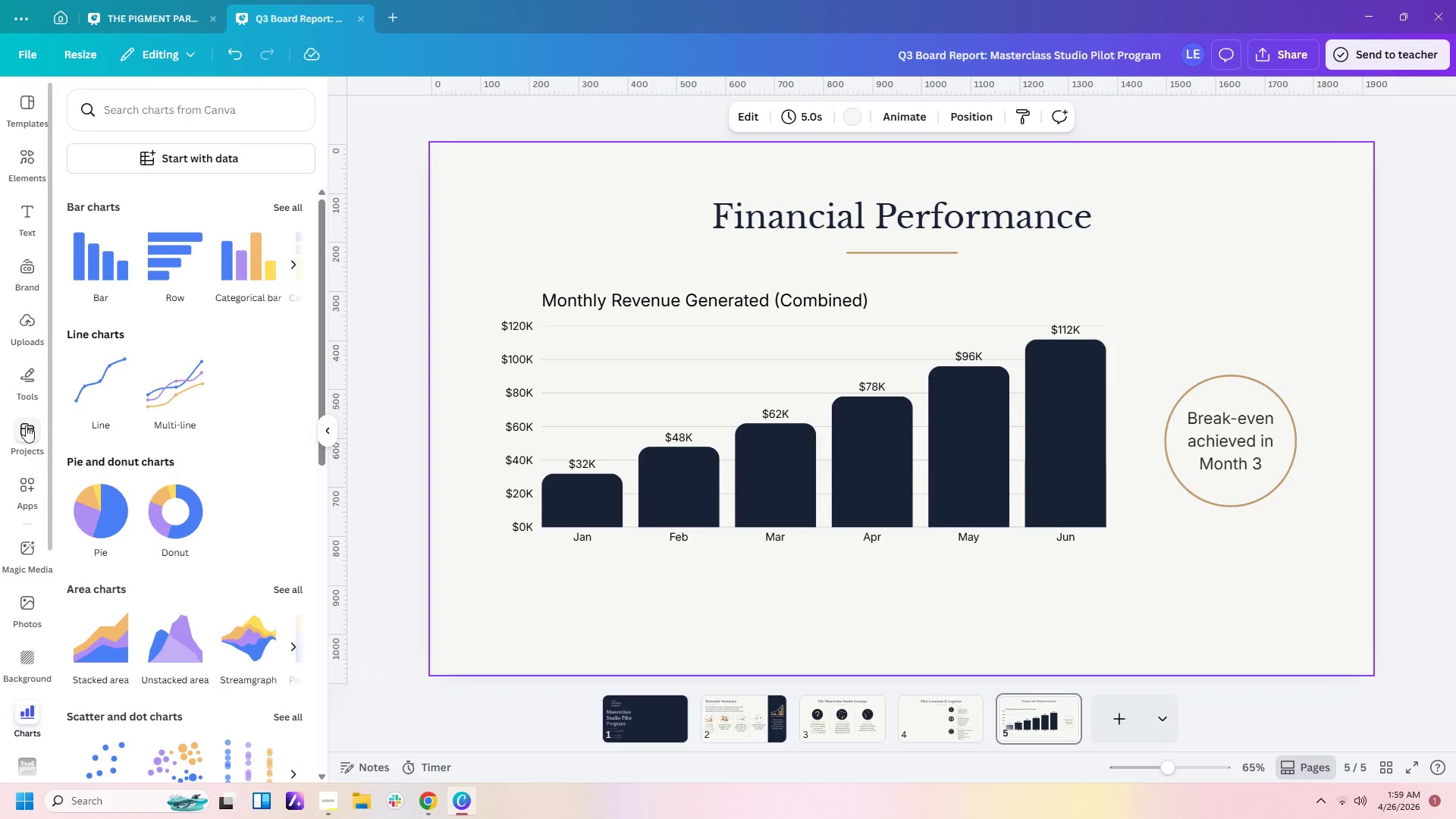 
left_click([26, 425])
 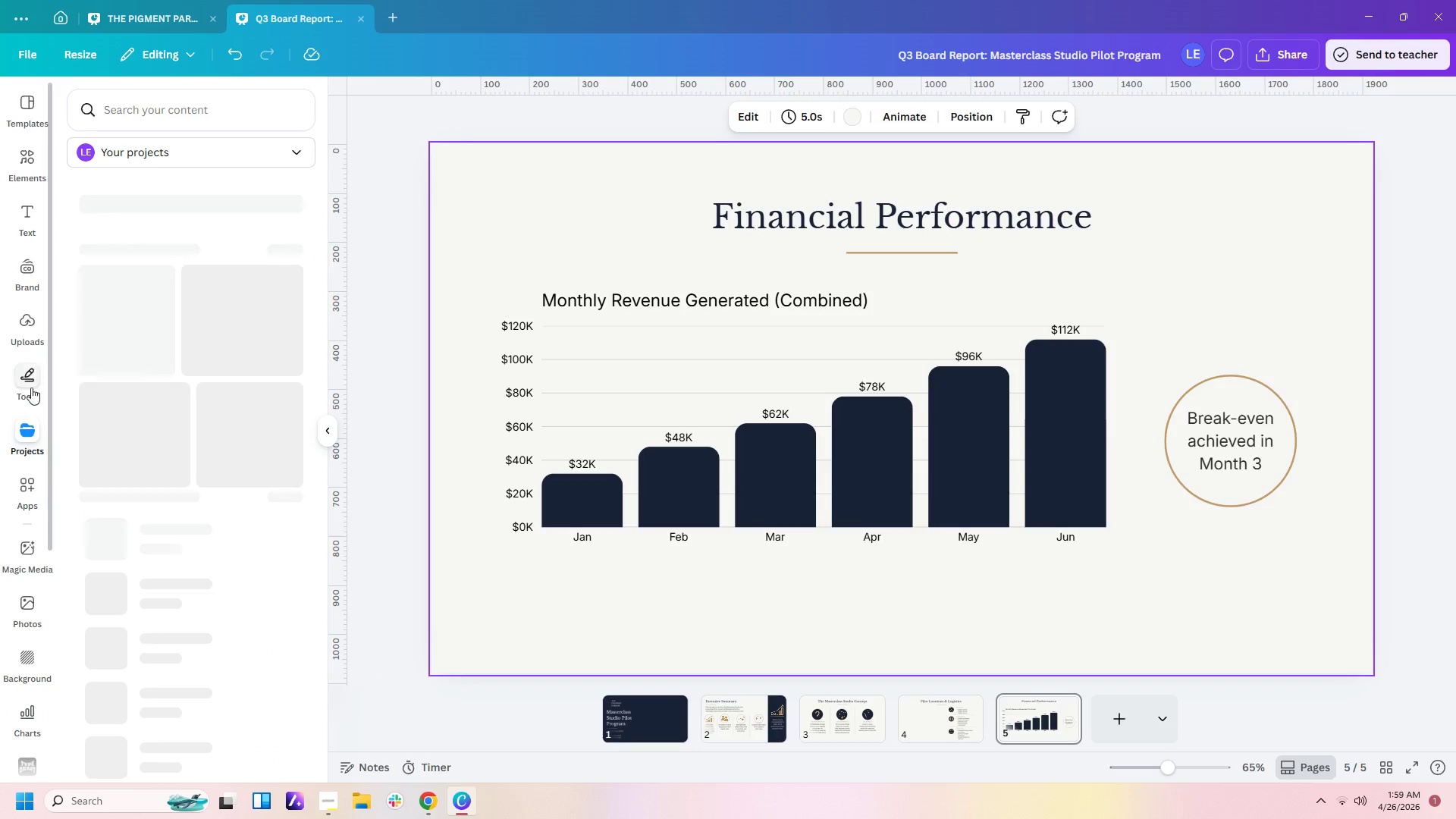 
left_click([30, 369])
 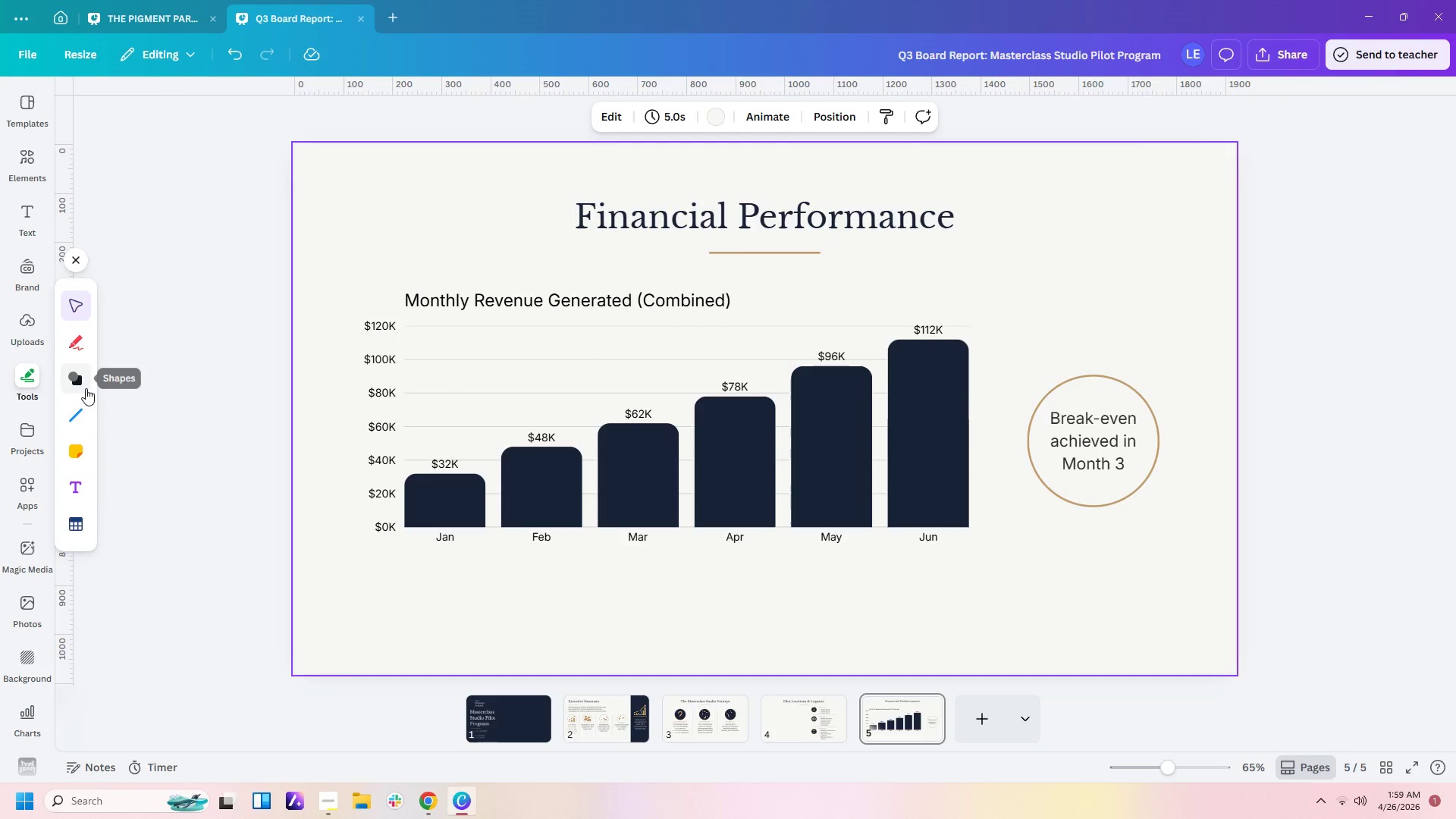 
left_click([85, 378])
 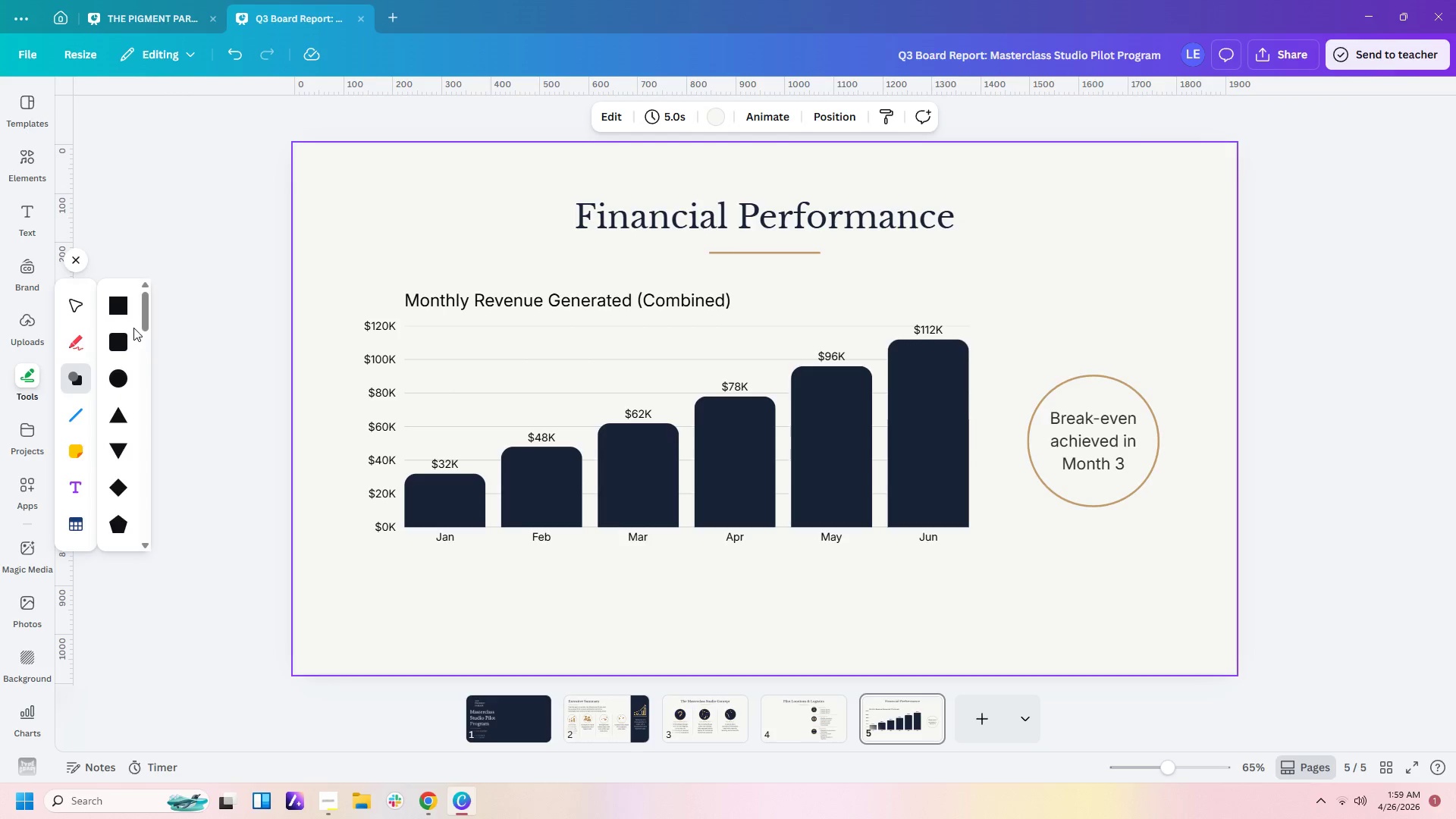 
left_click([124, 304])
 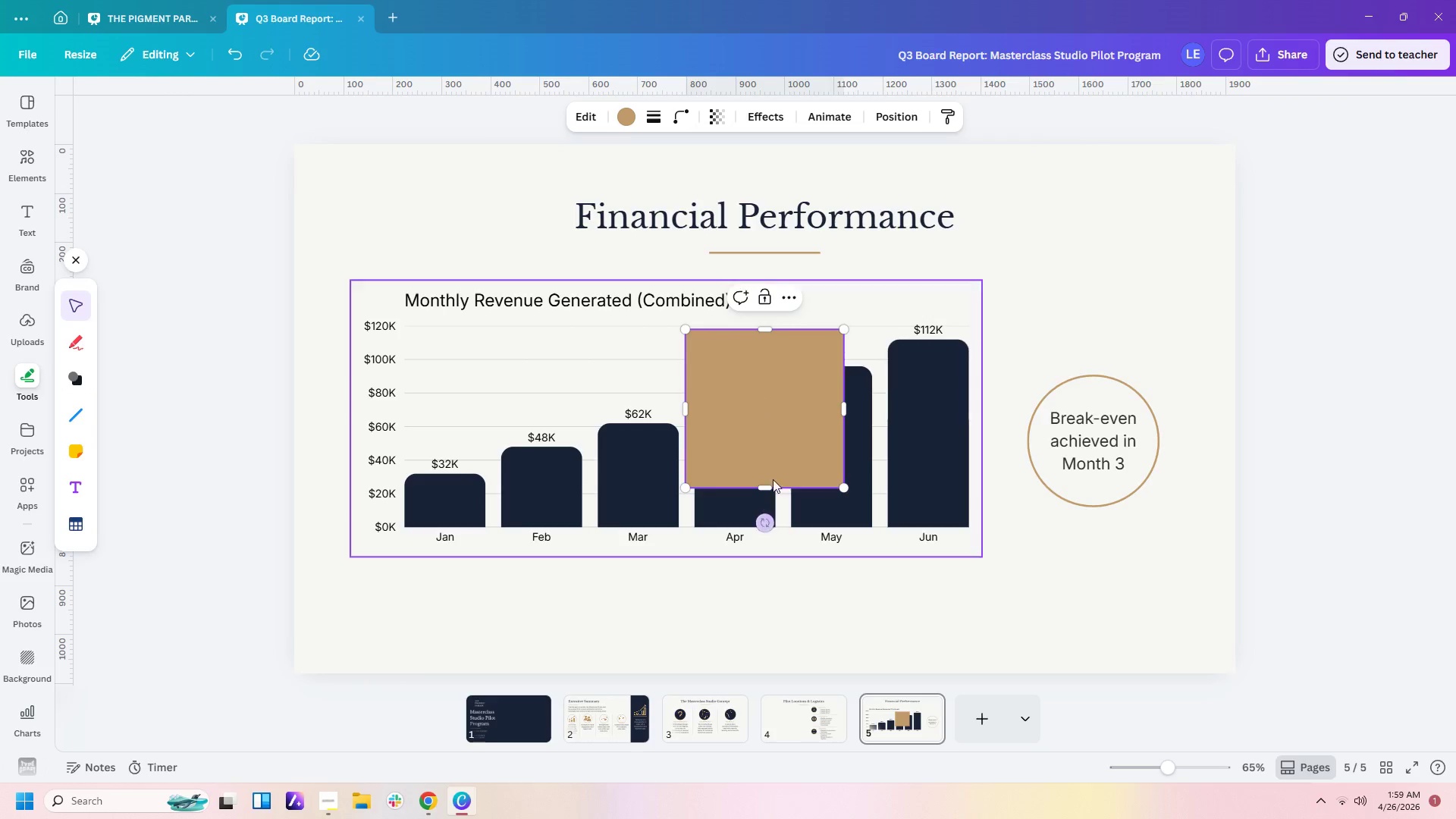 
left_click_drag(start_coordinate=[780, 459], to_coordinate=[388, 641])
 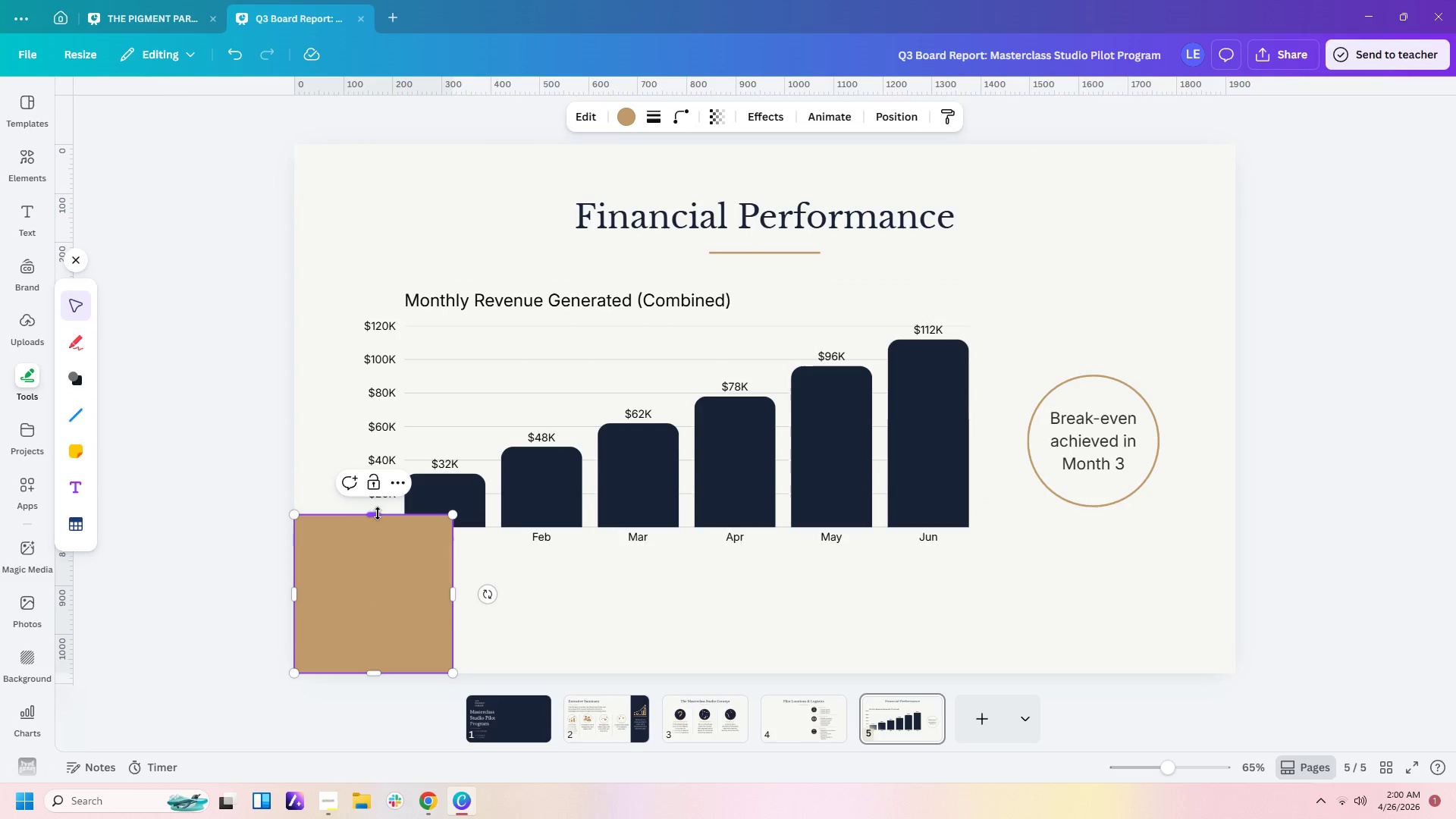 
left_click_drag(start_coordinate=[378, 513], to_coordinate=[377, 587])
 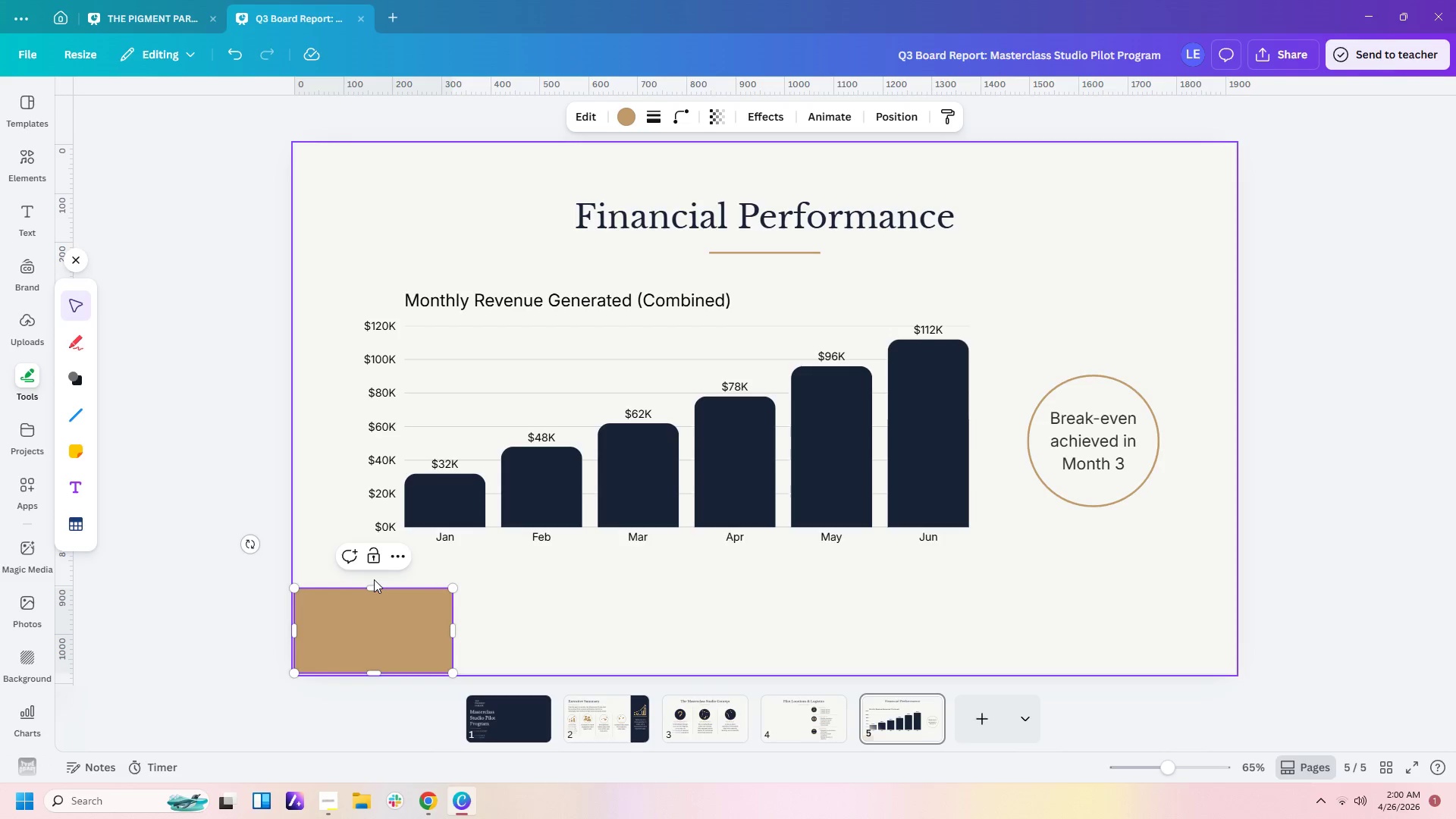 
left_click_drag(start_coordinate=[374, 587], to_coordinate=[374, 577])
 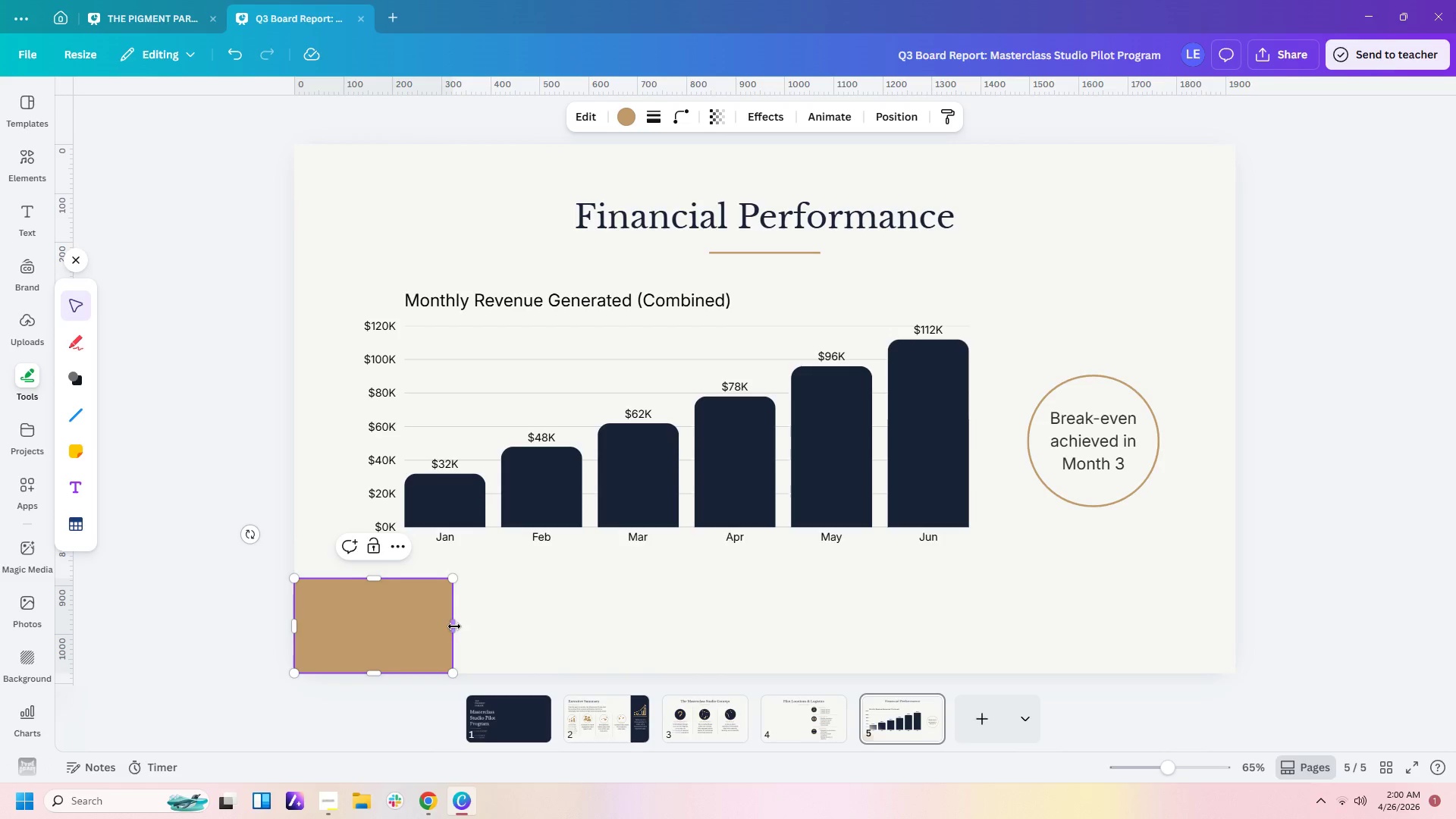 
left_click_drag(start_coordinate=[453, 626], to_coordinate=[1233, 633])
 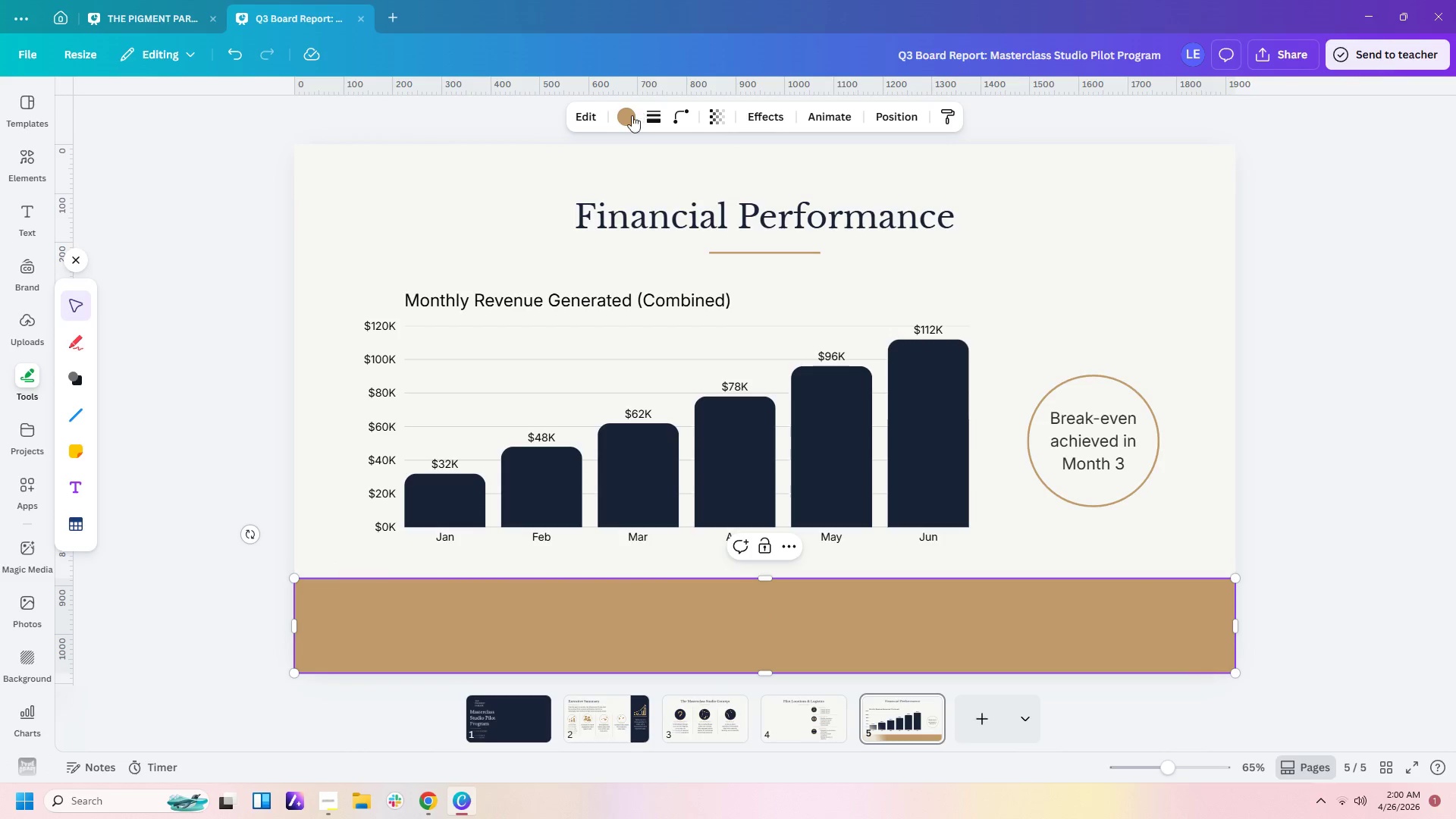 
left_click([628, 124])
 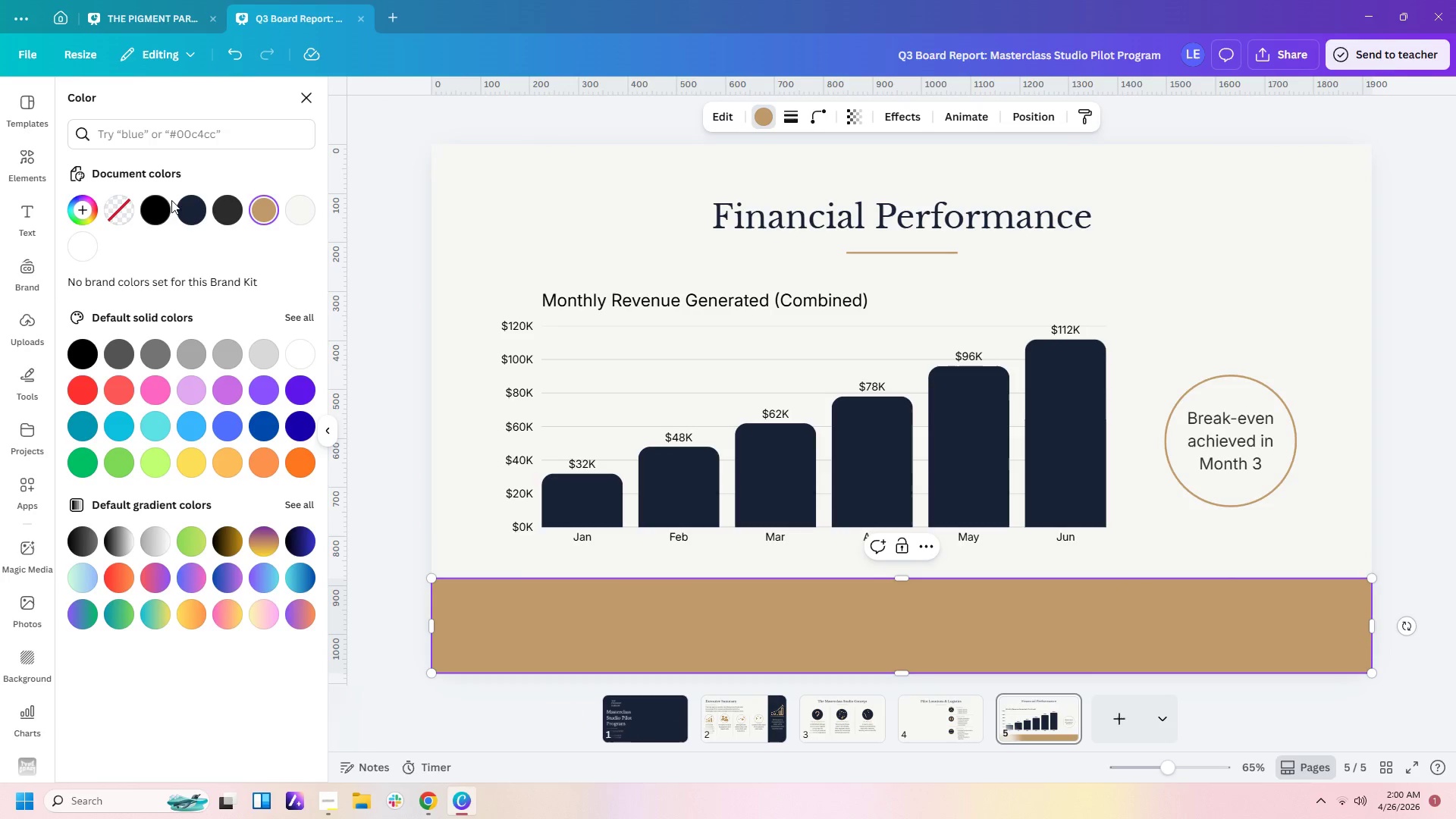 
left_click([177, 206])
 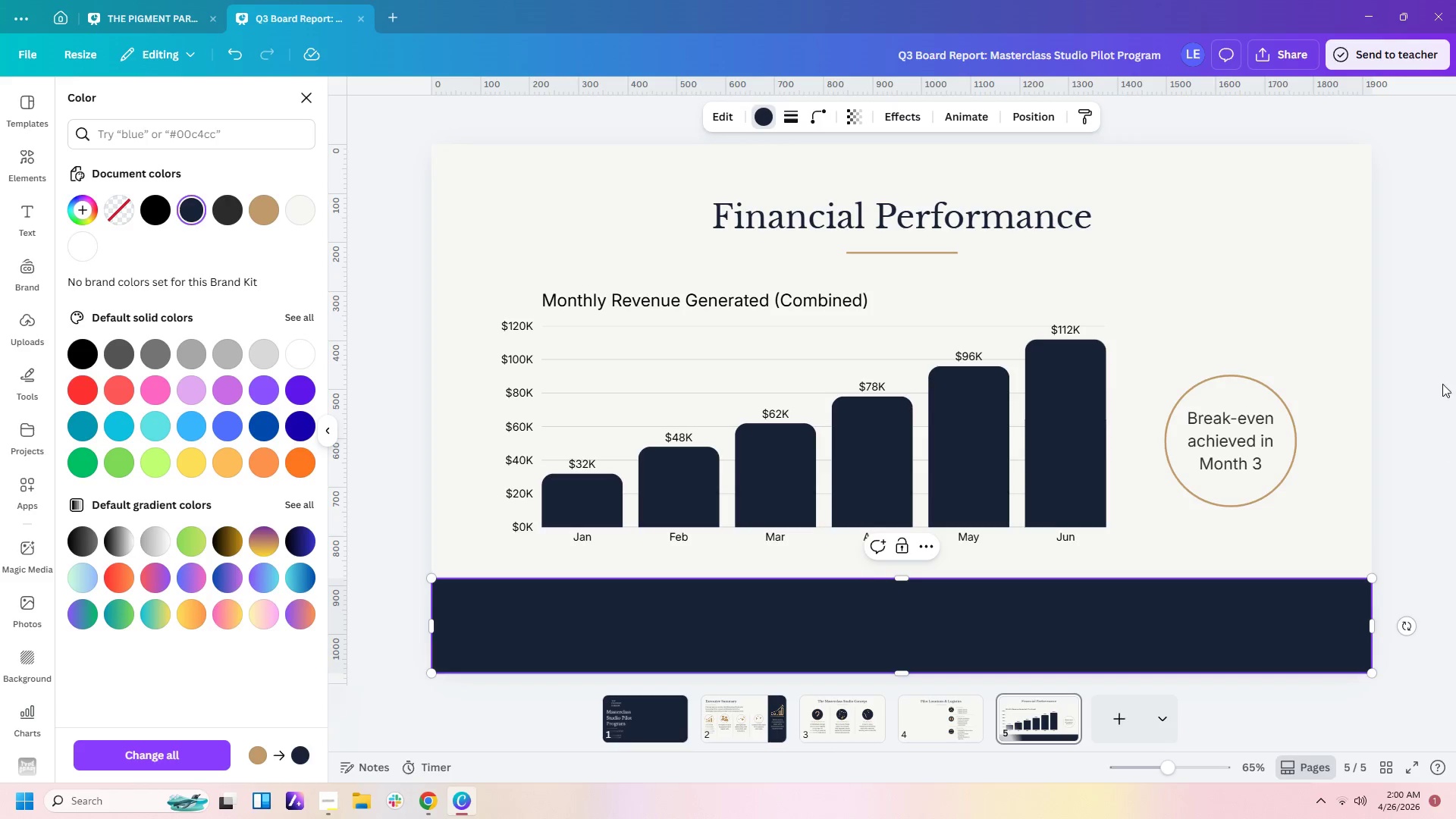 
left_click([1379, 324])
 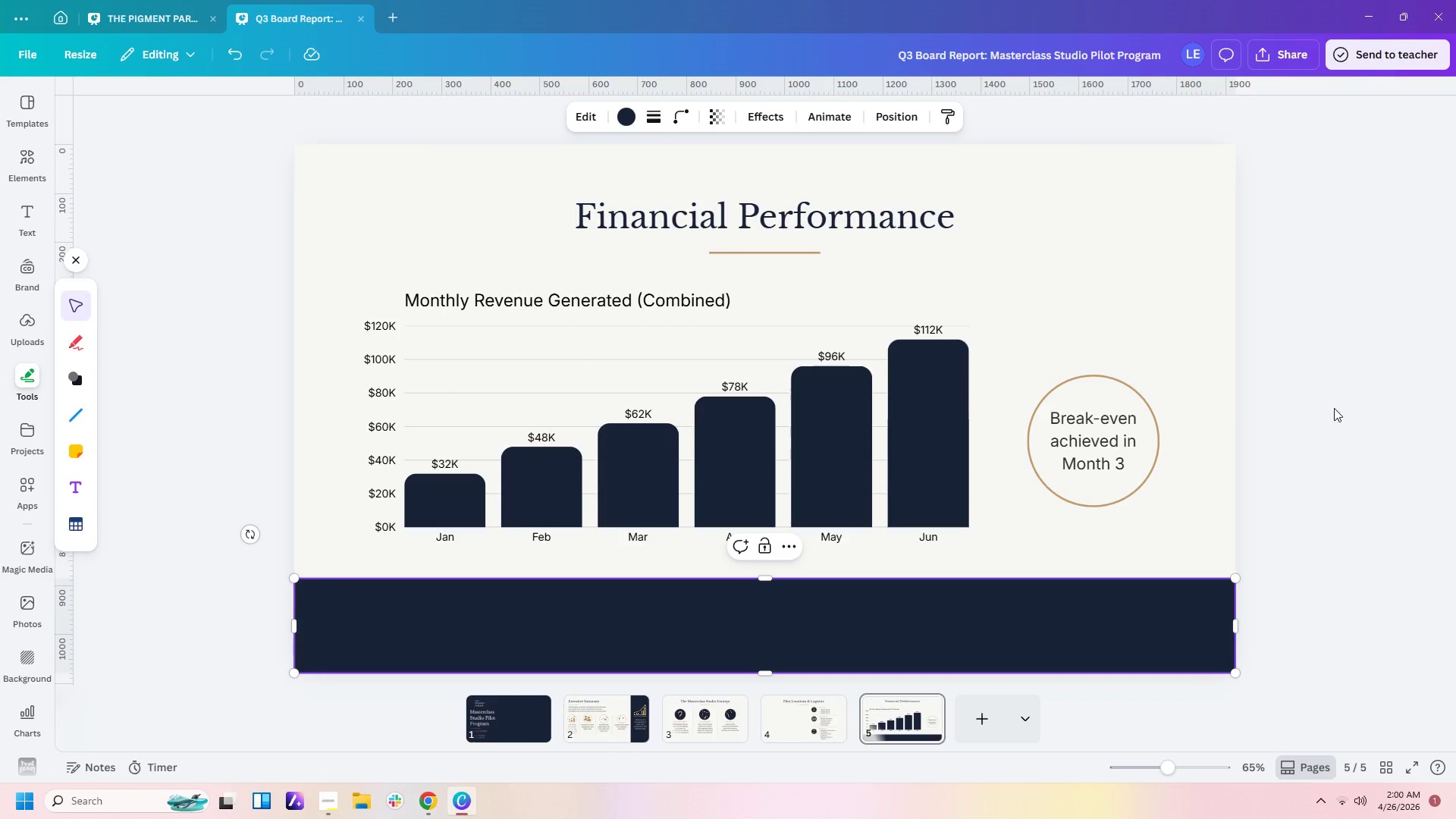 
left_click([1185, 512])
 